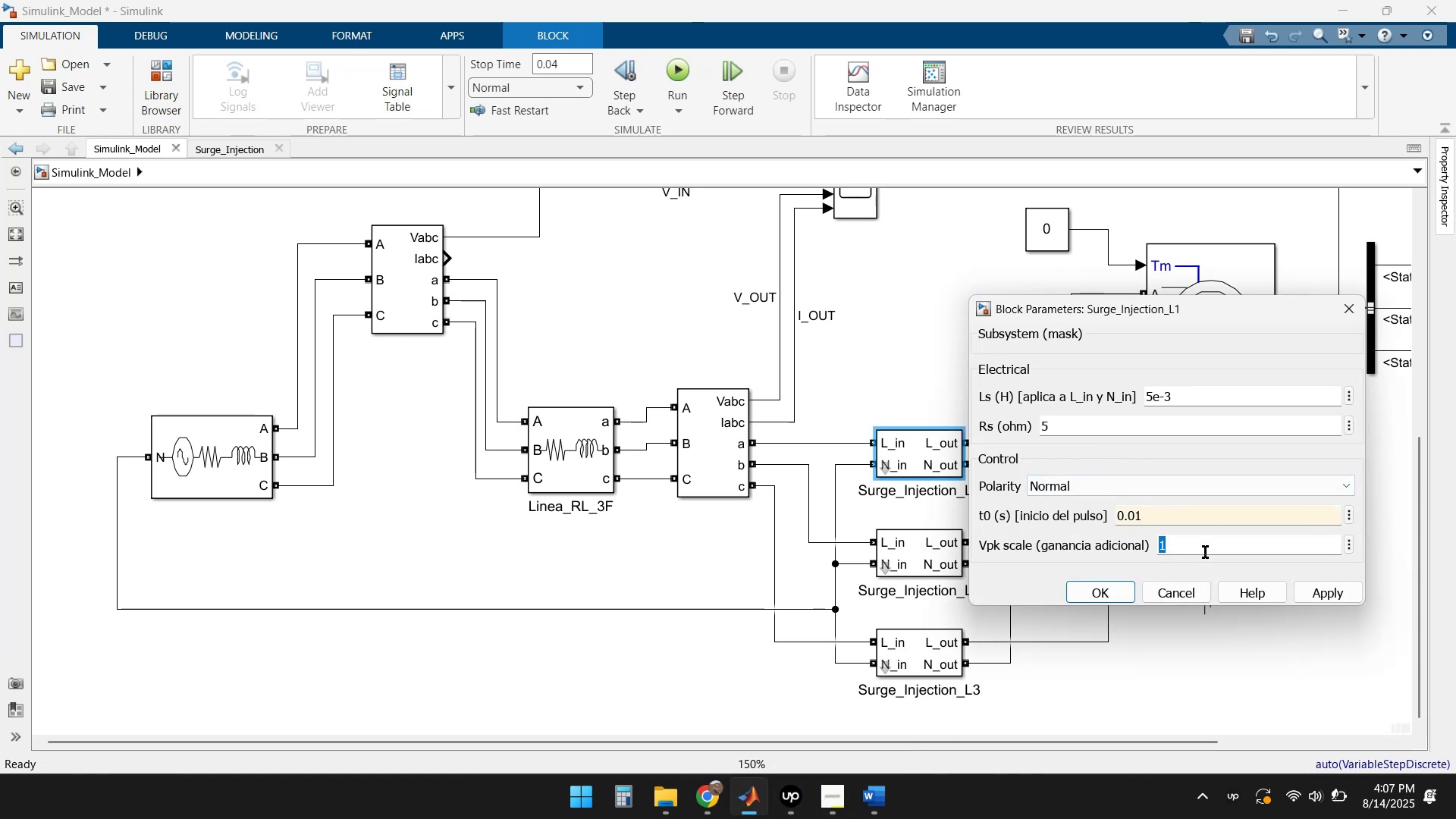 
key(NumpadDecimal)
 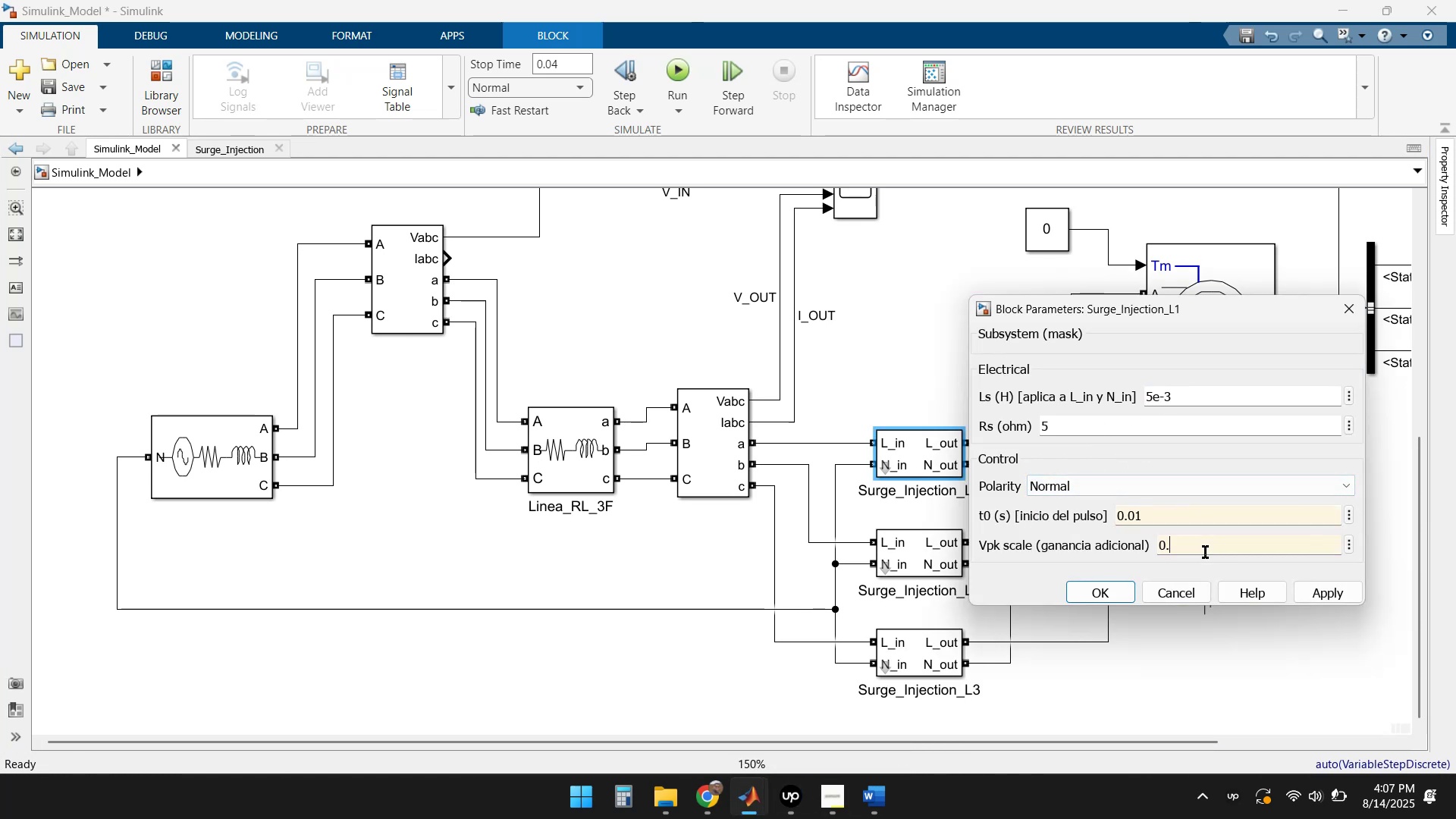 
key(Numpad1)
 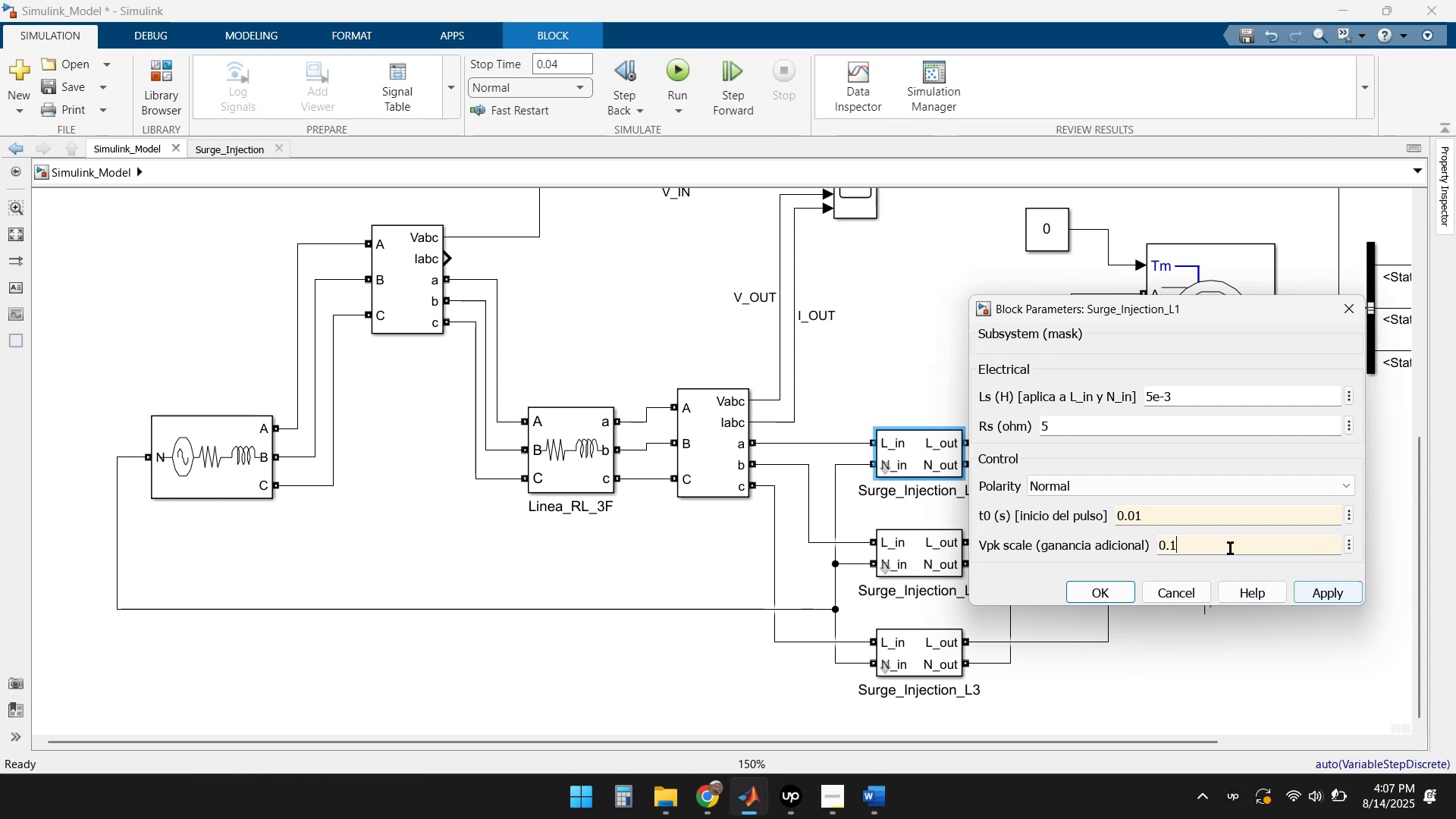 
key(Backspace)
 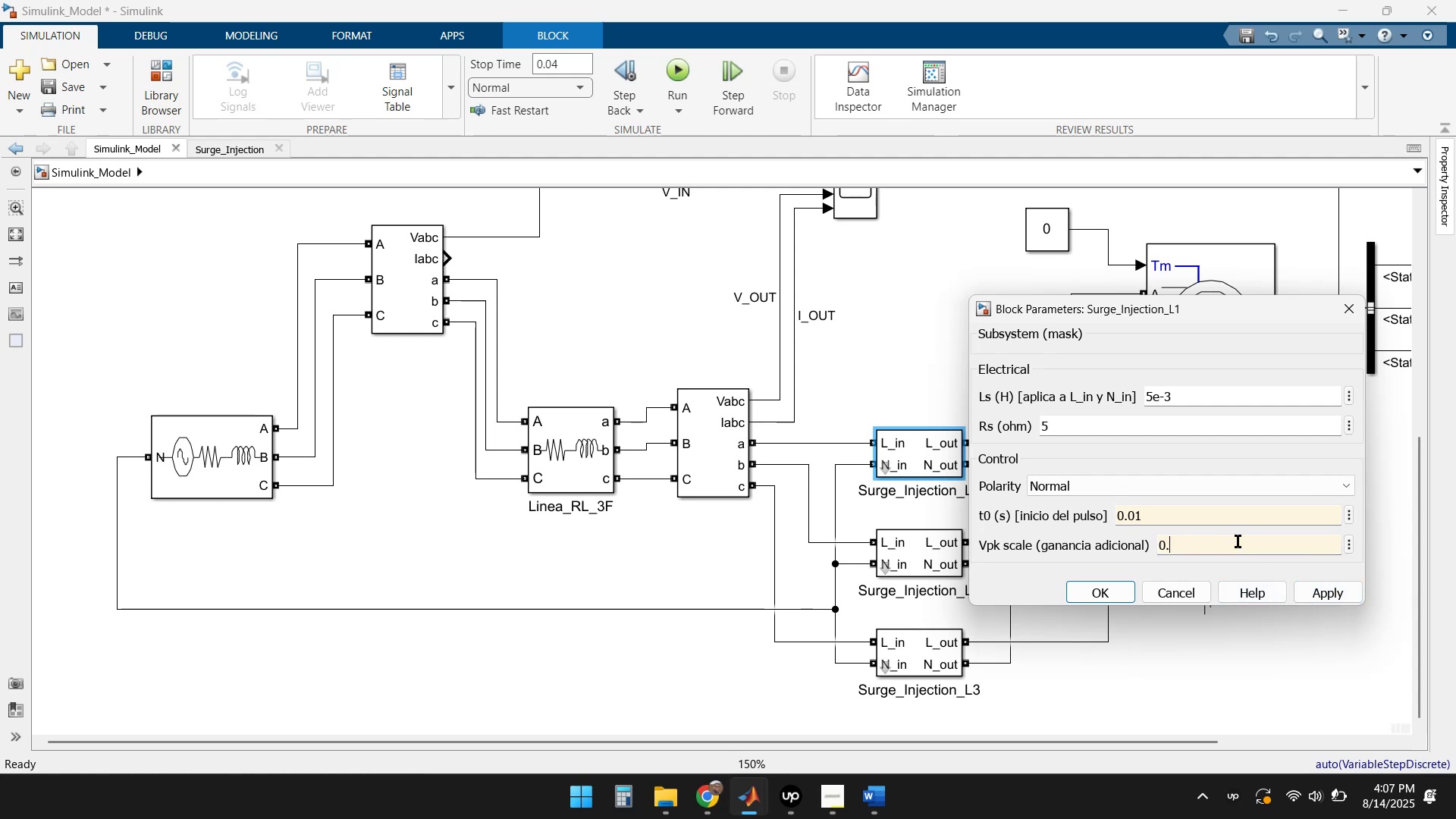 
key(Backspace)
 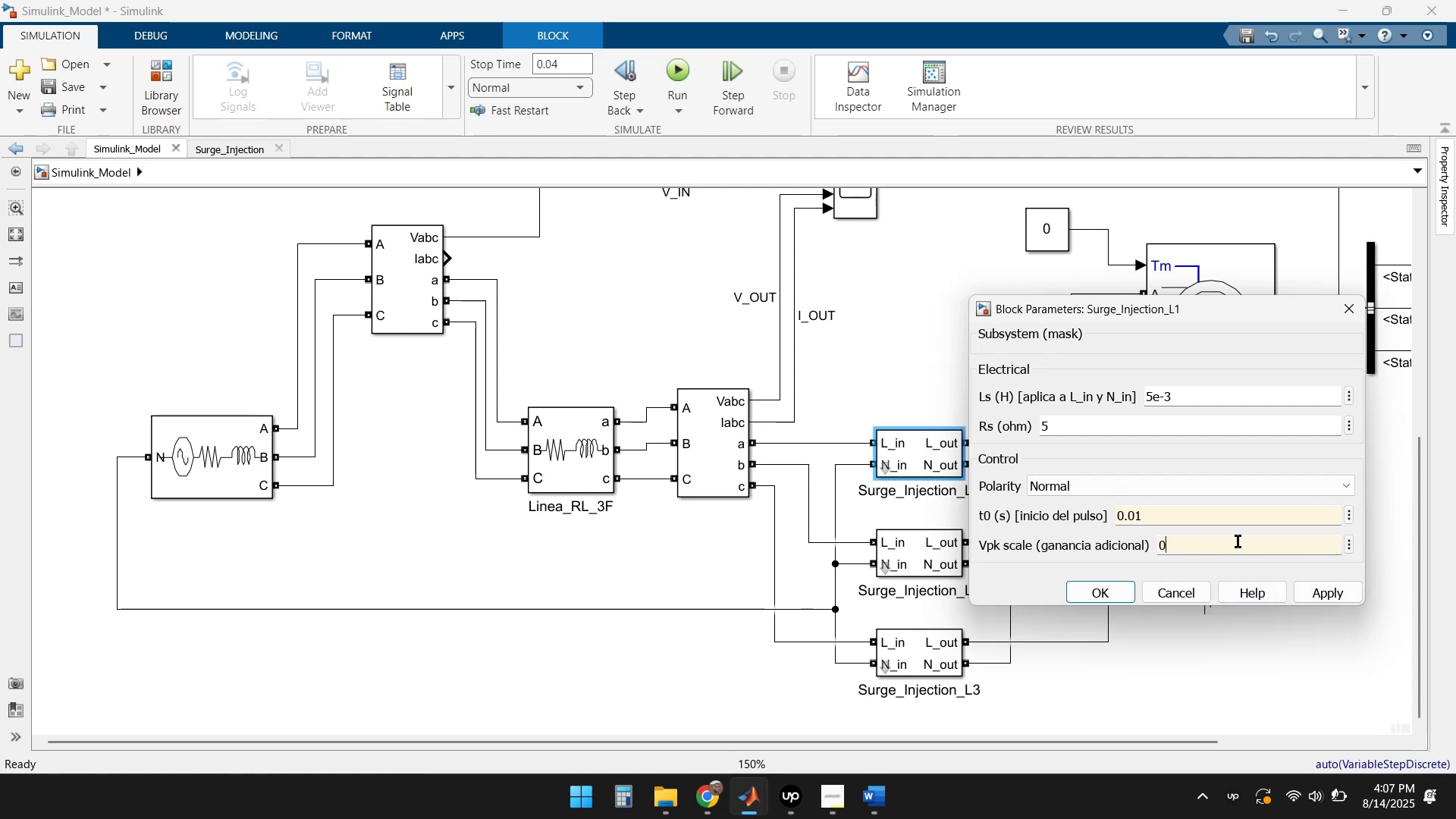 
key(Backspace)
 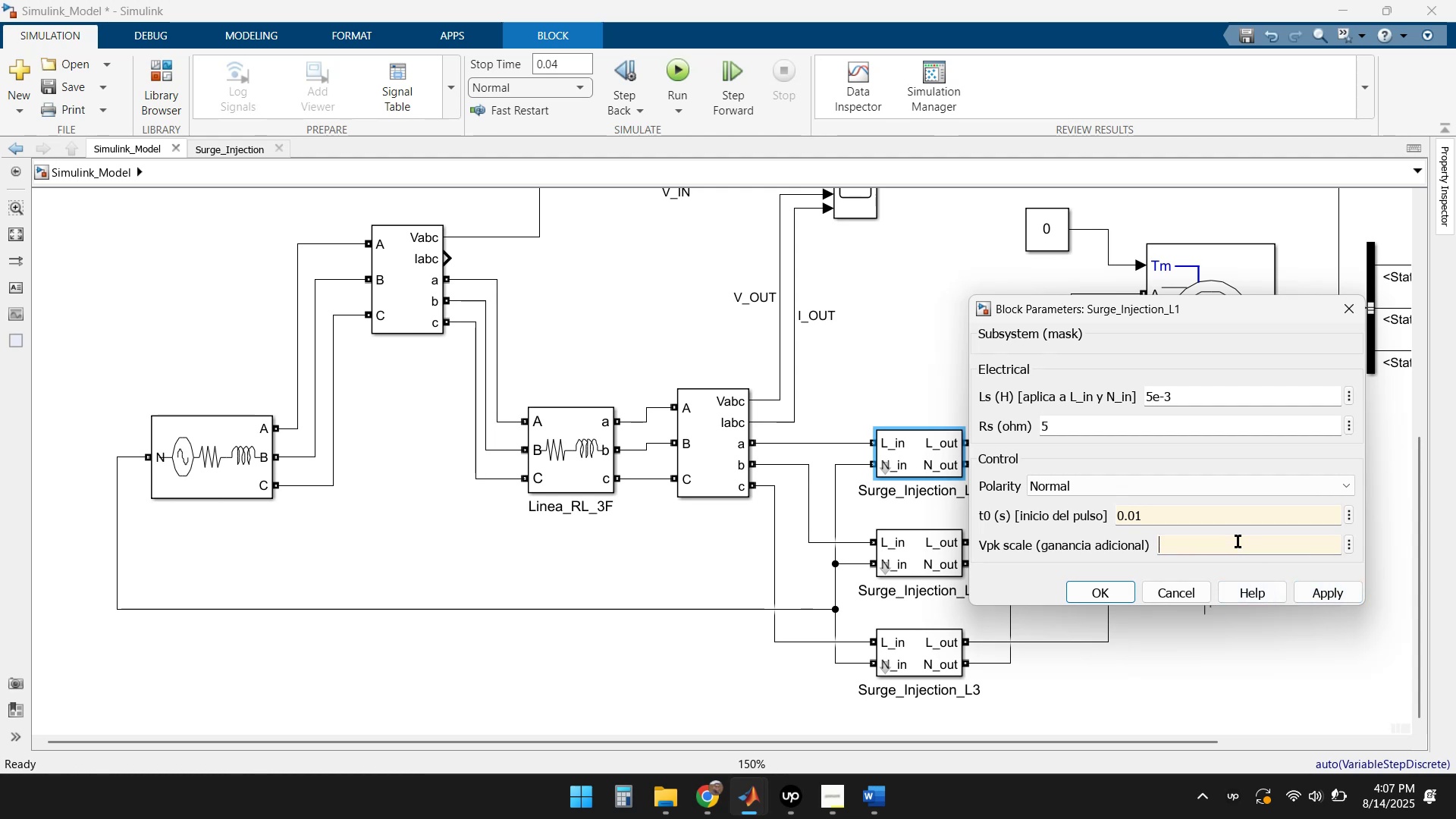 
key(Numpad1)
 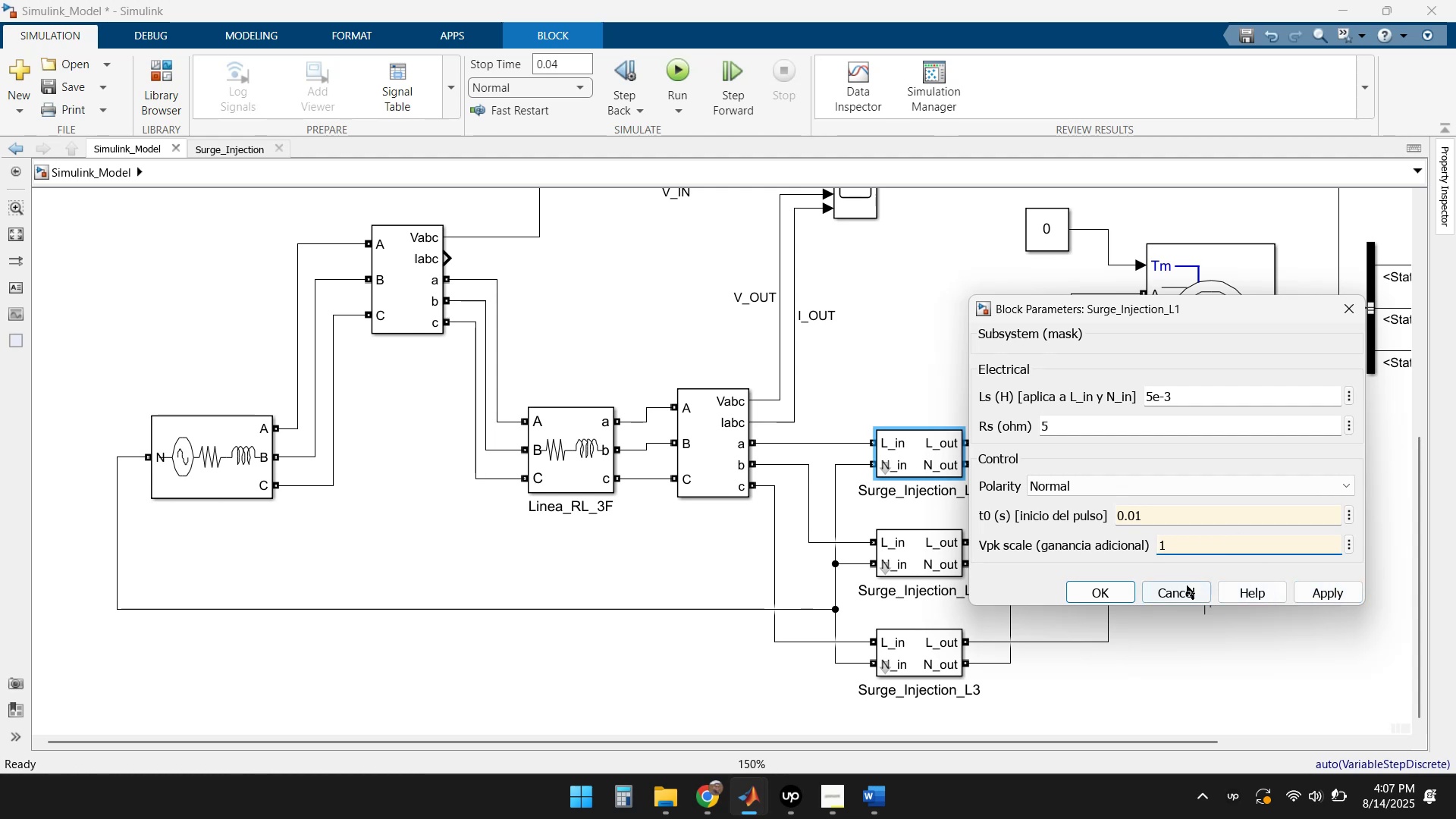 
left_click([1320, 595])
 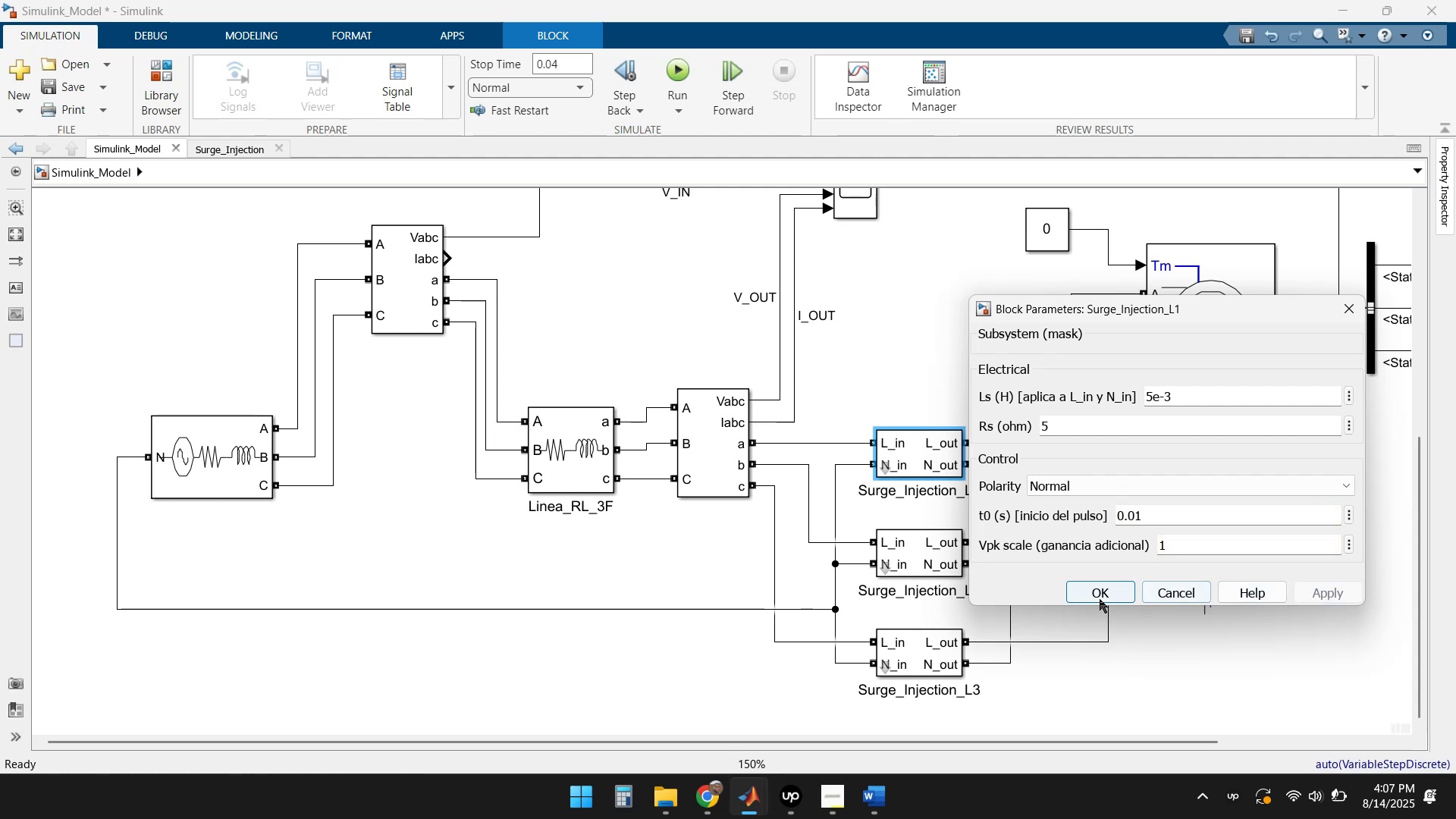 
left_click([1090, 595])
 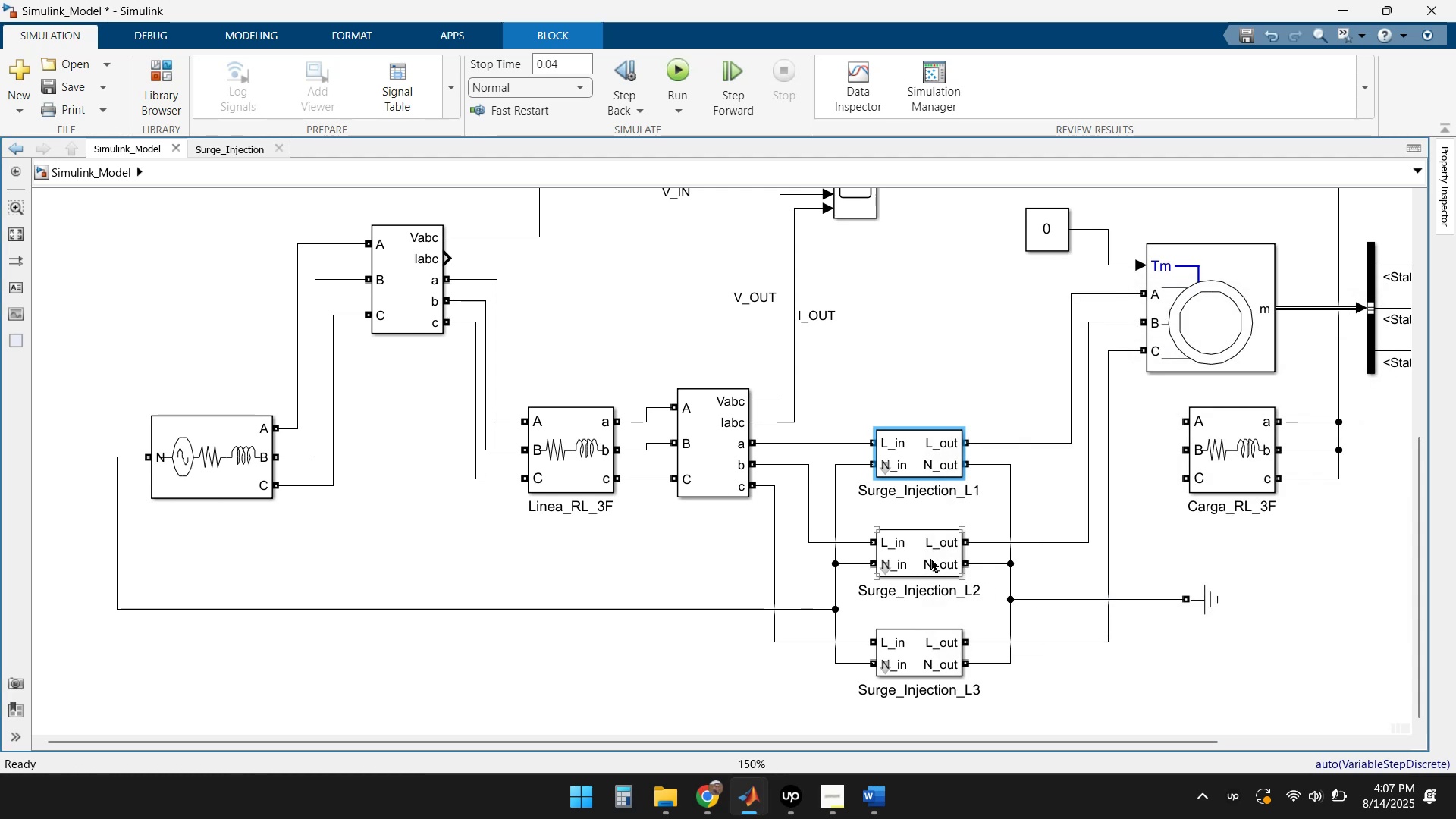 
double_click([913, 551])
 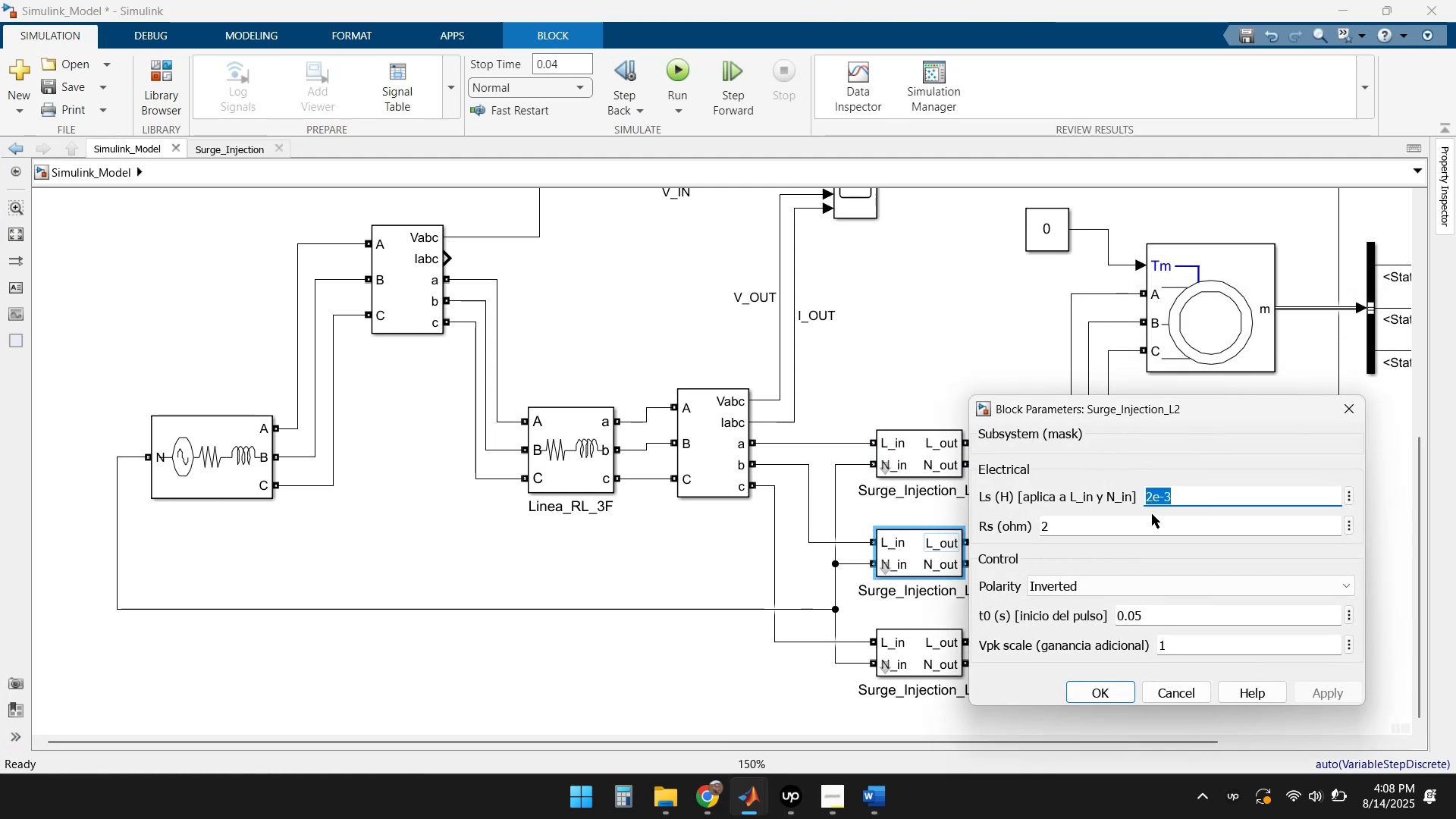 
key(Home)
 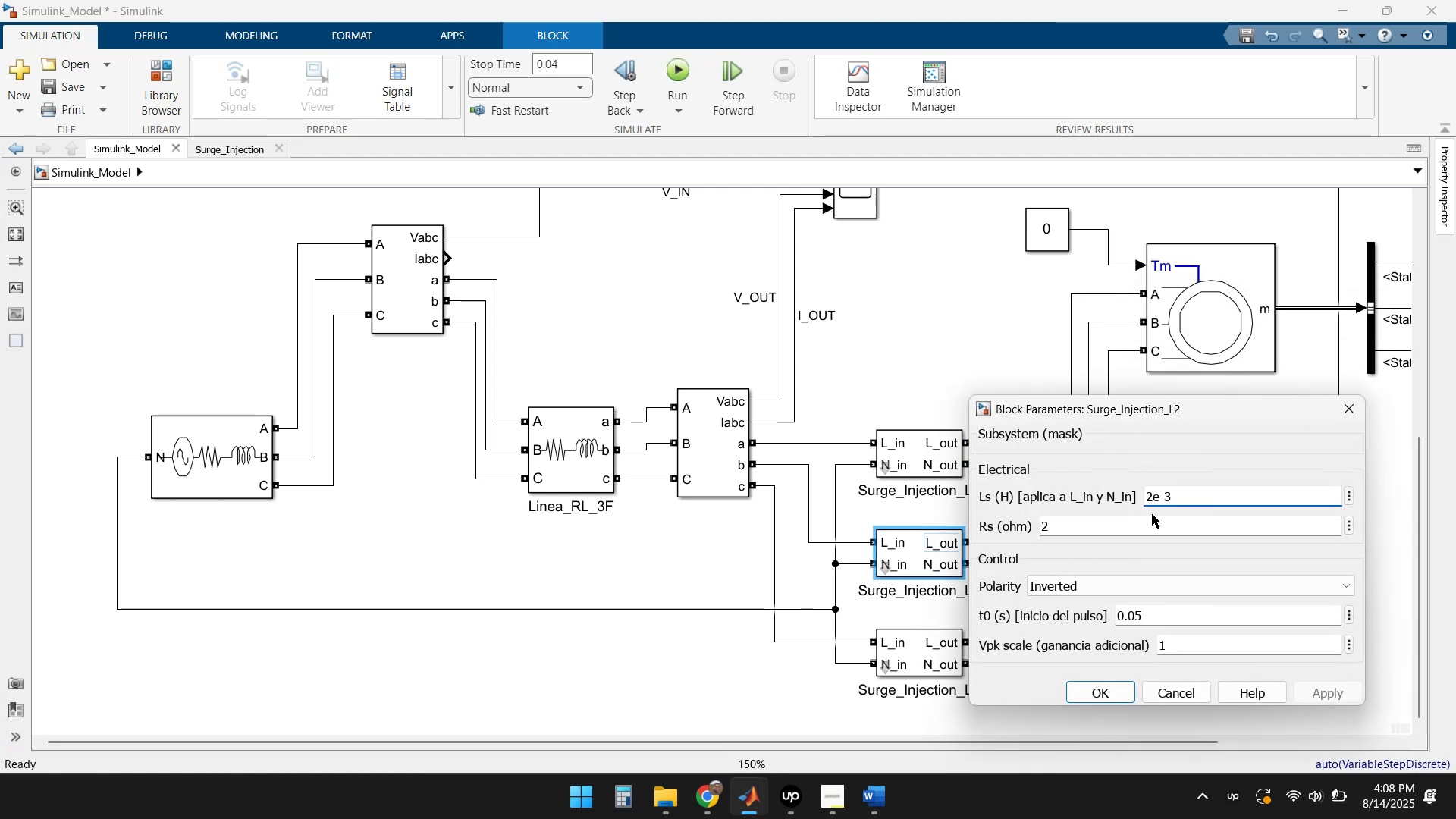 
key(Delete)
 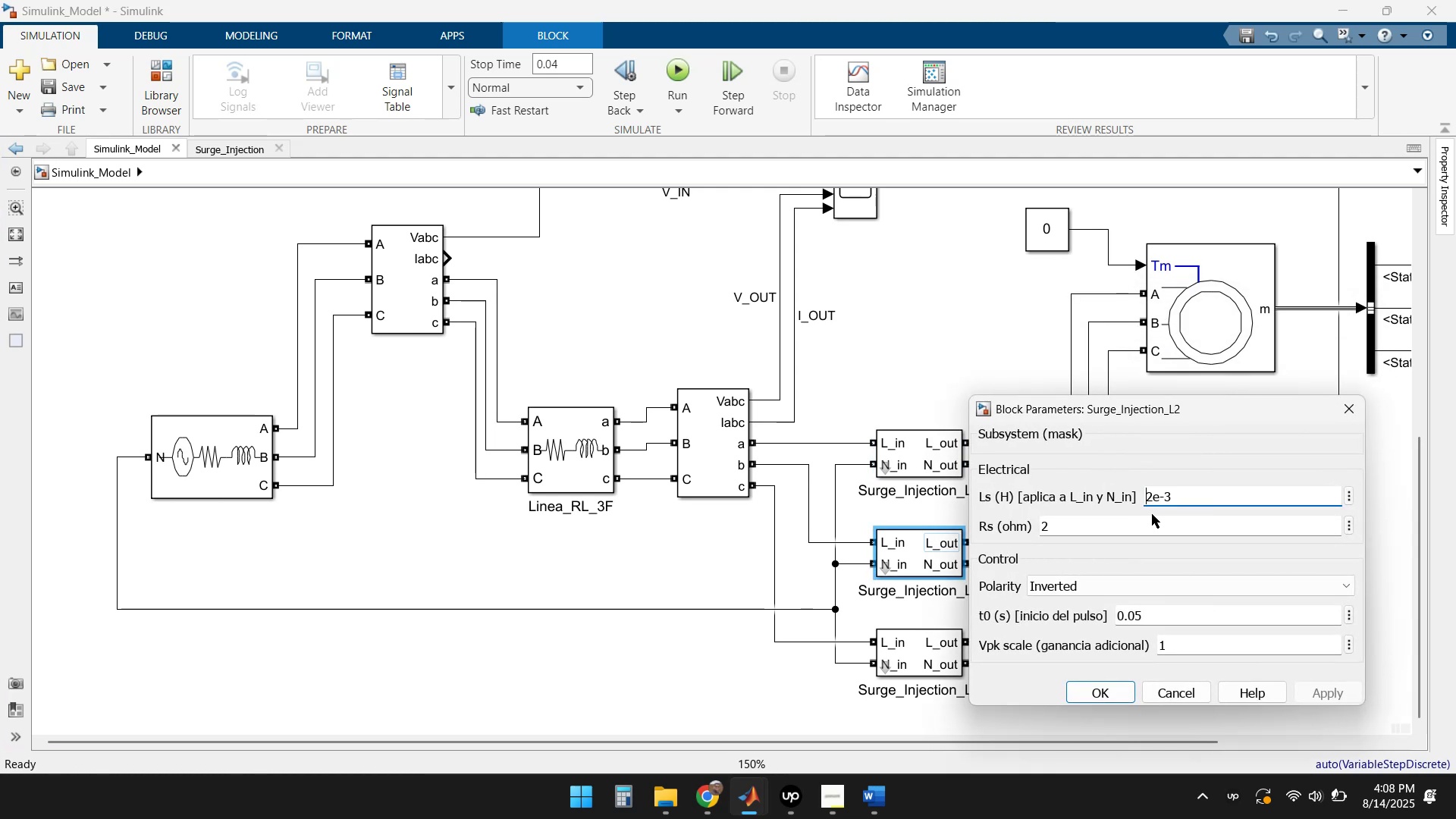 
key(Numpad5)
 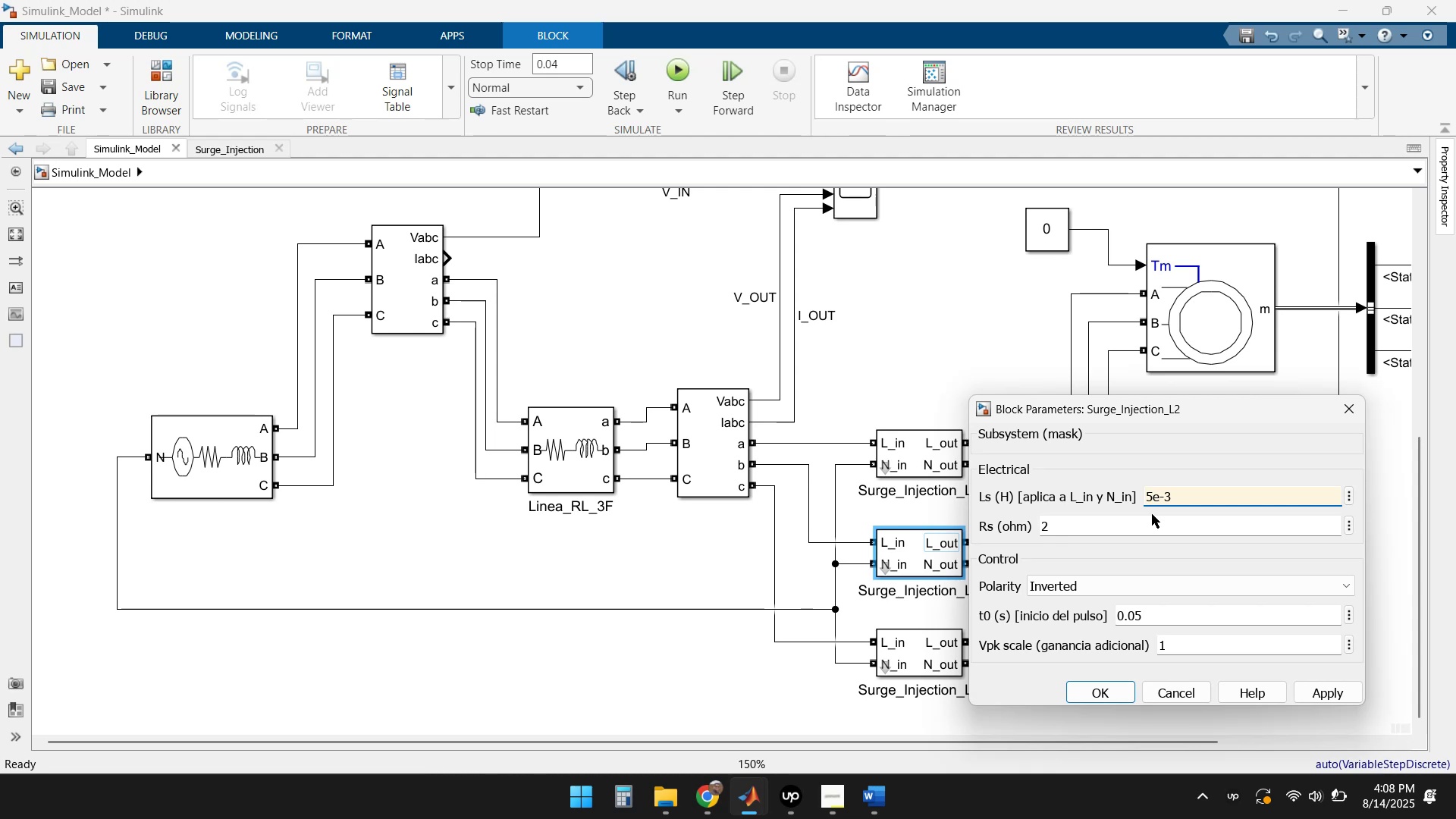 
key(Tab)
 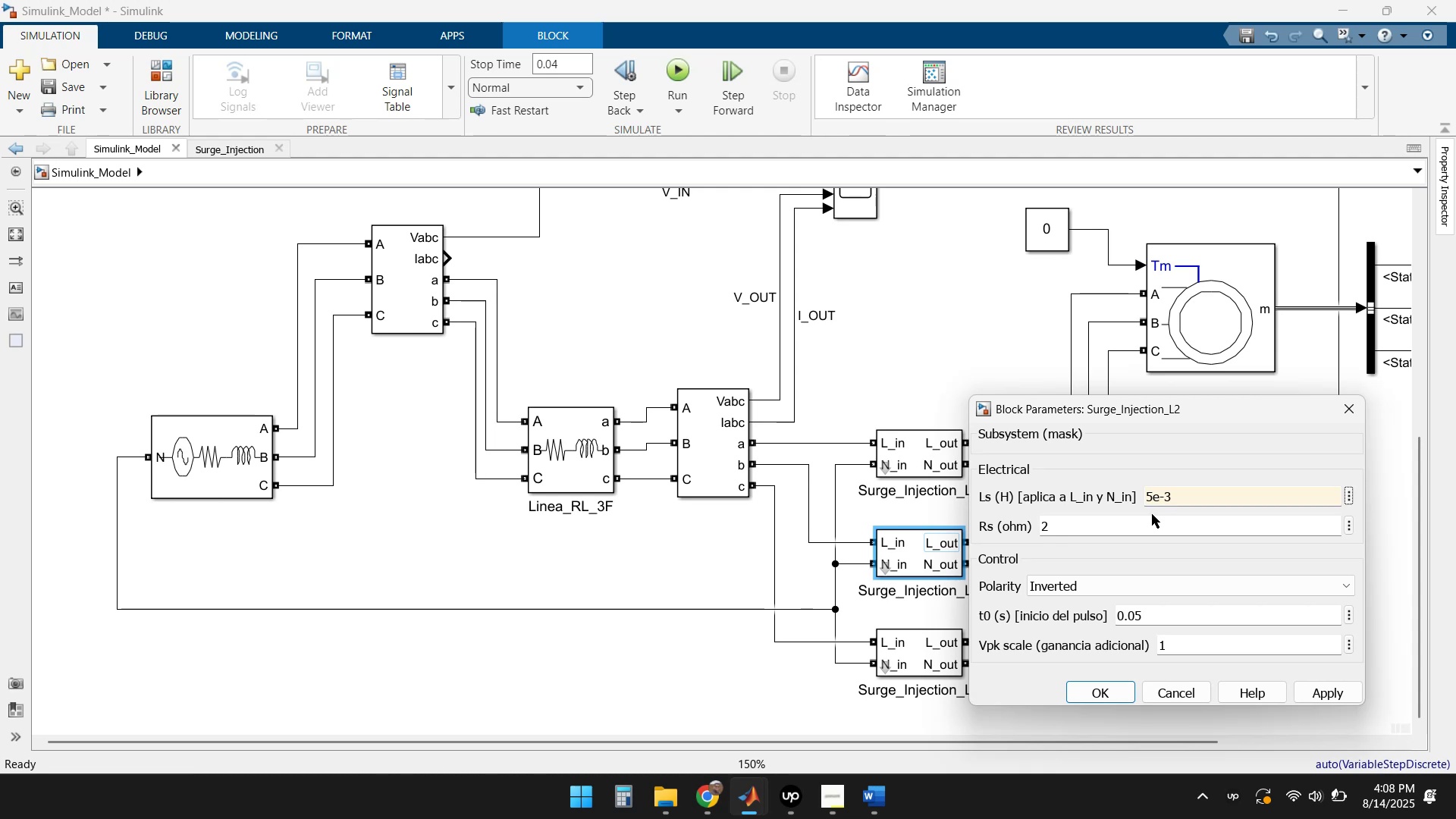 
key(Tab)
 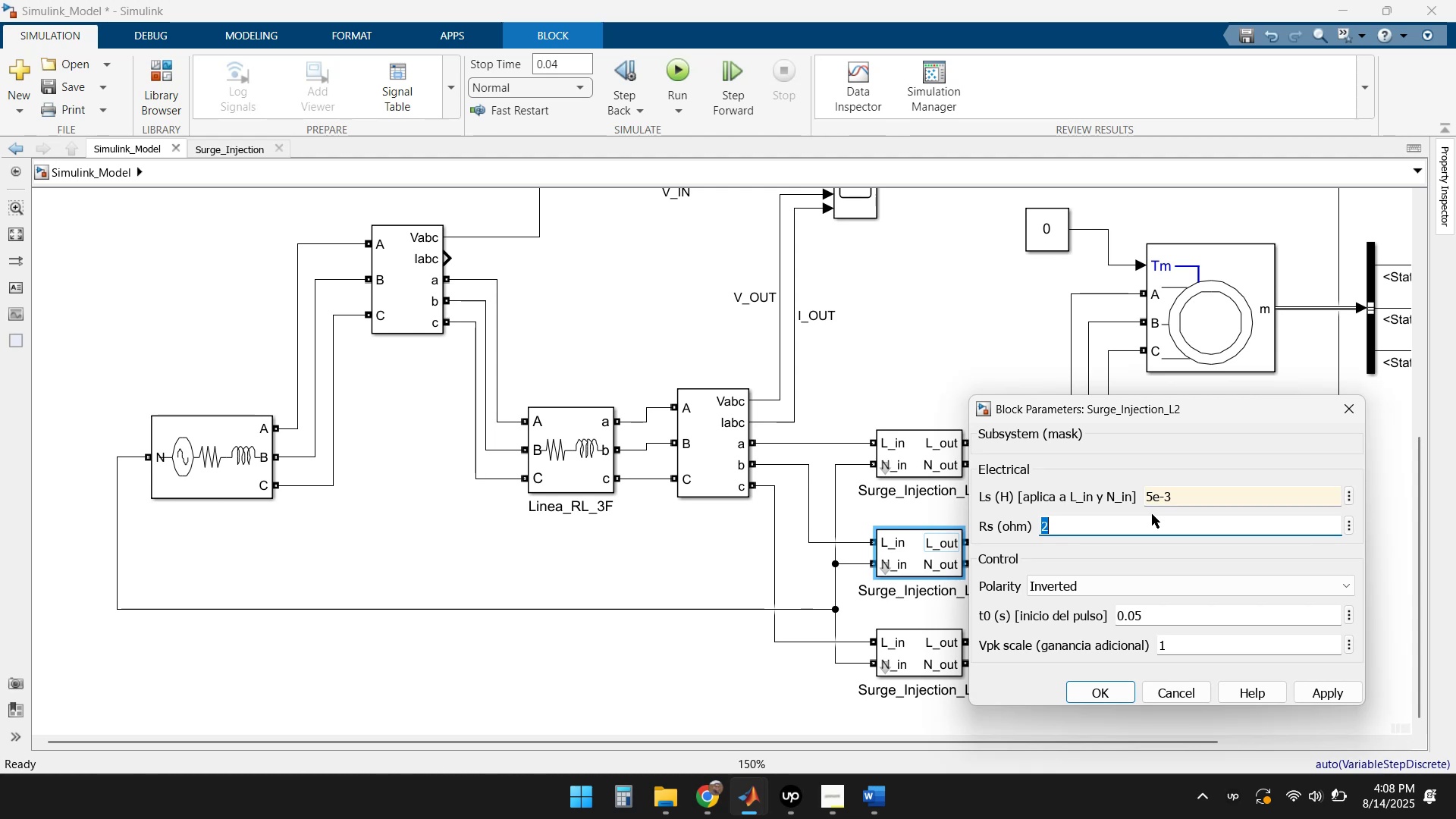 
key(Numpad5)
 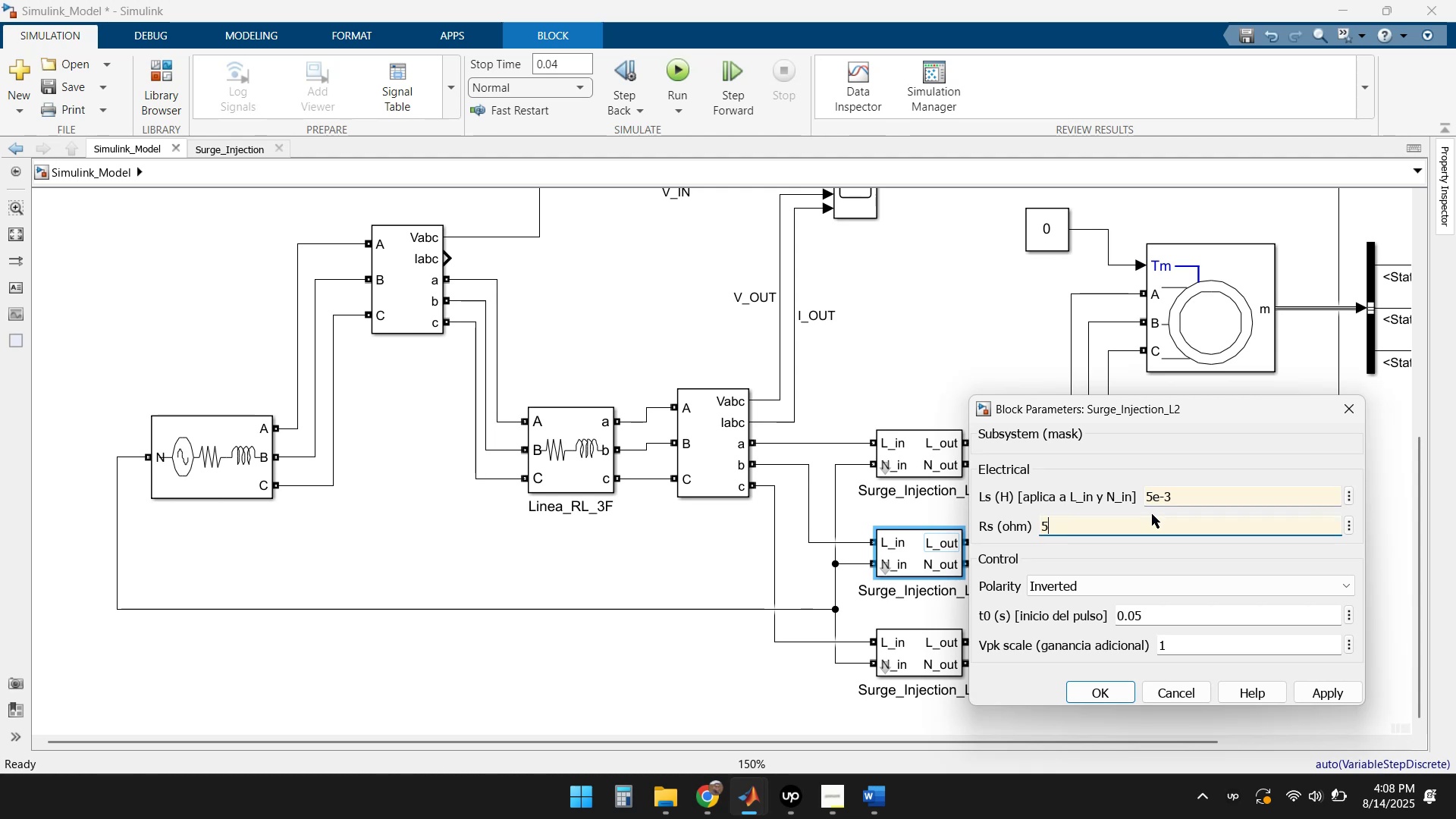 
key(Tab)
 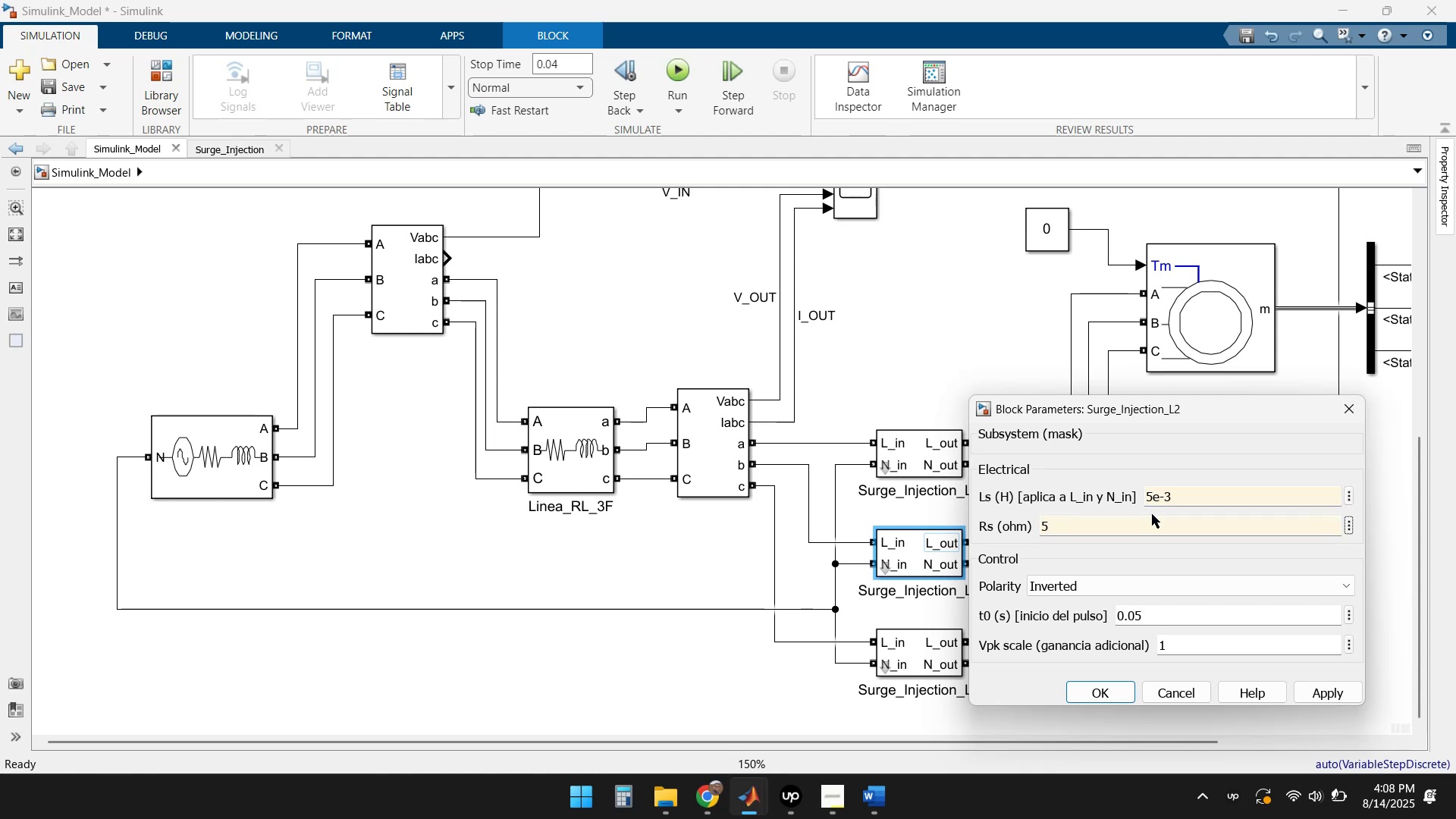 
key(Tab)
 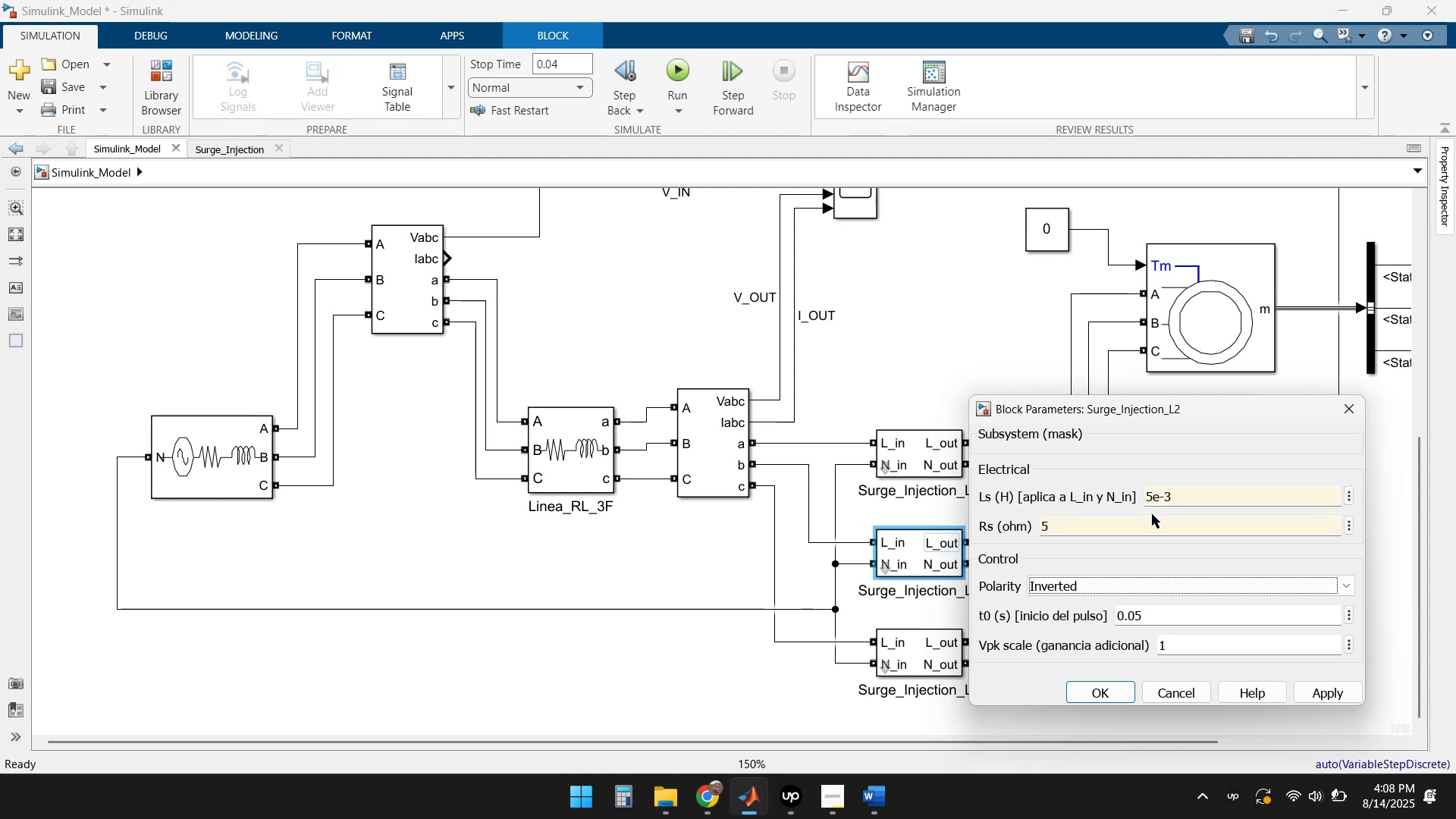 
key(ArrowDown)
 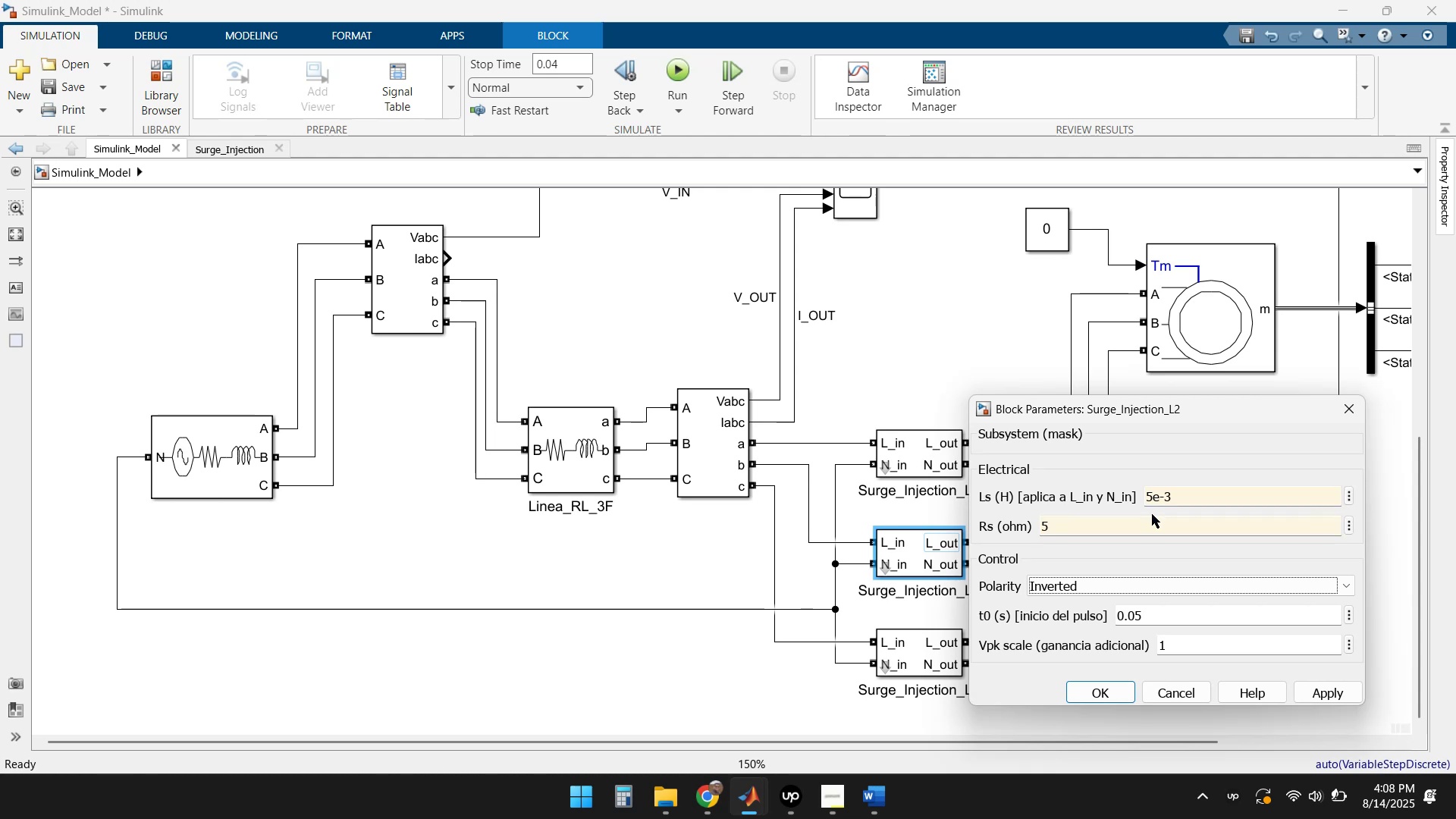 
key(ArrowDown)
 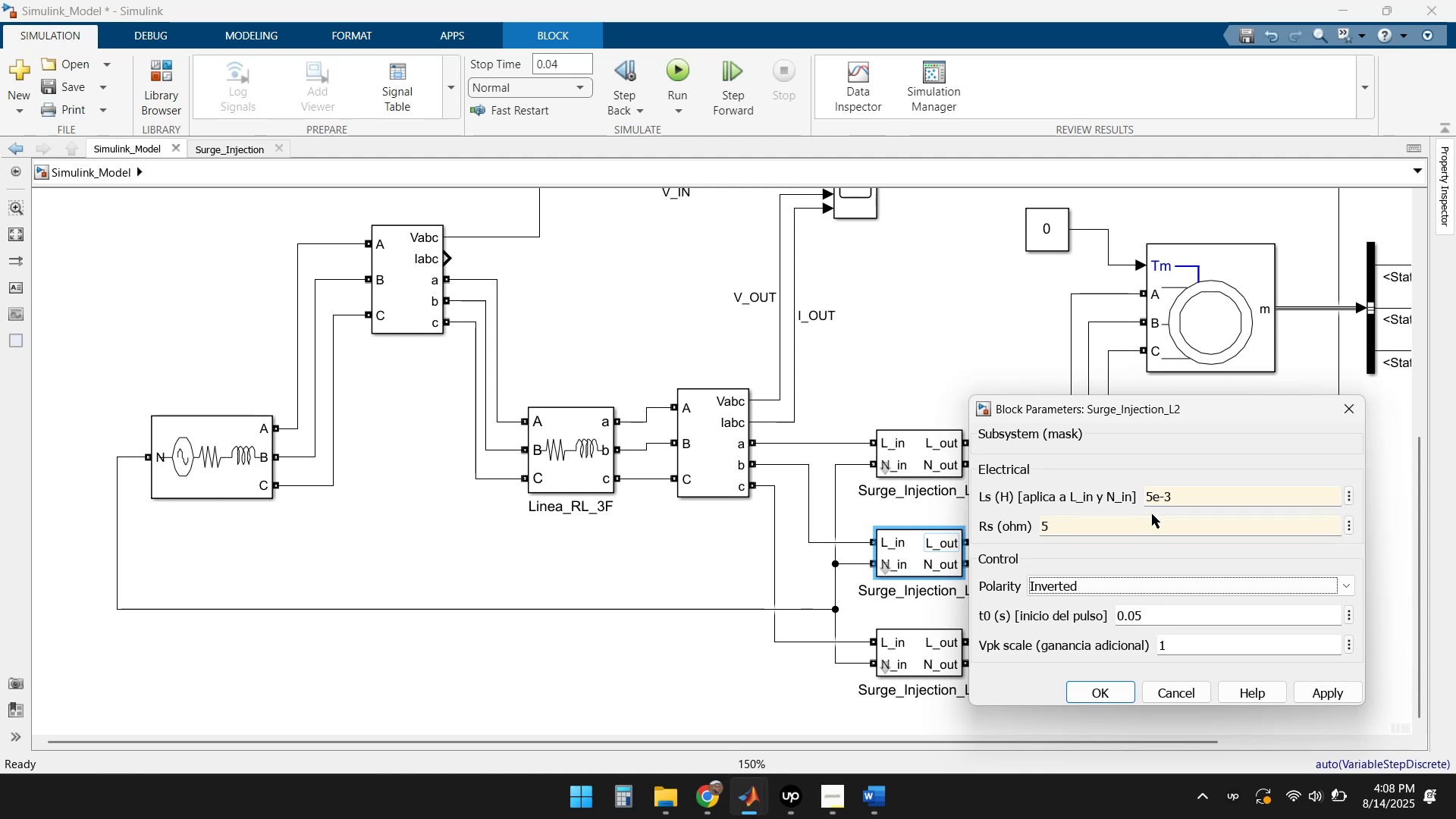 
key(ArrowDown)
 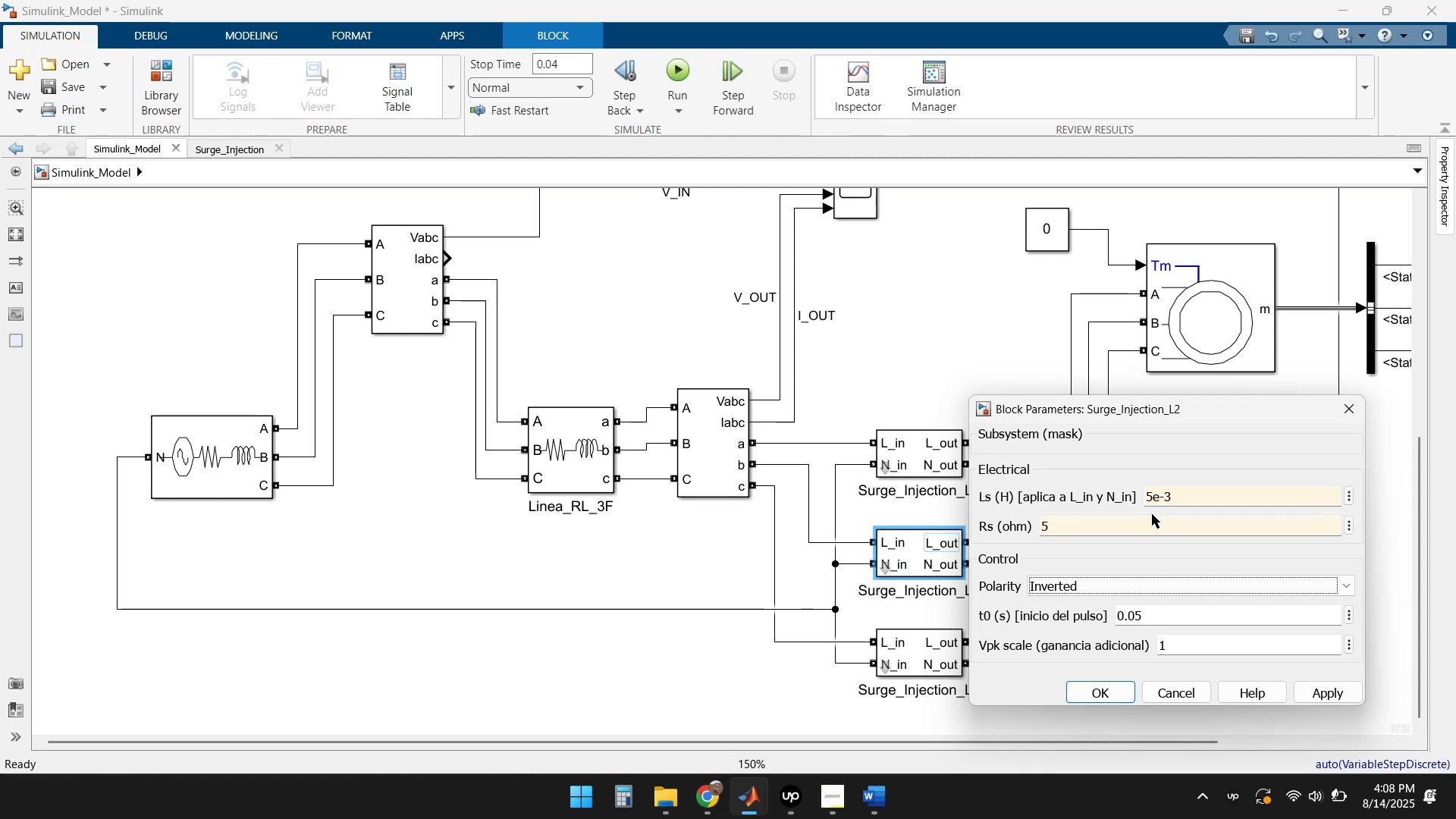 
key(ArrowUp)
 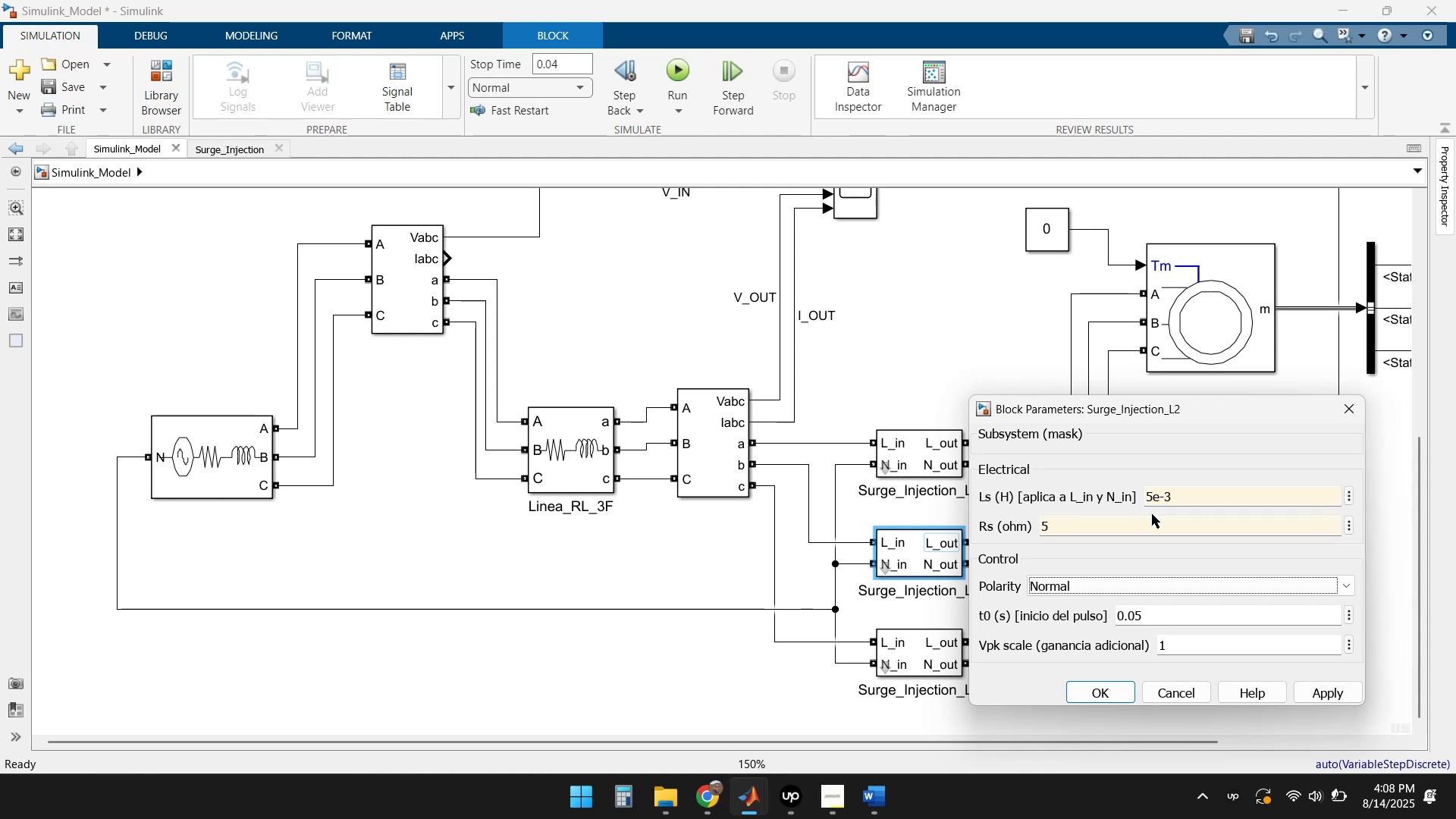 
key(Tab)
 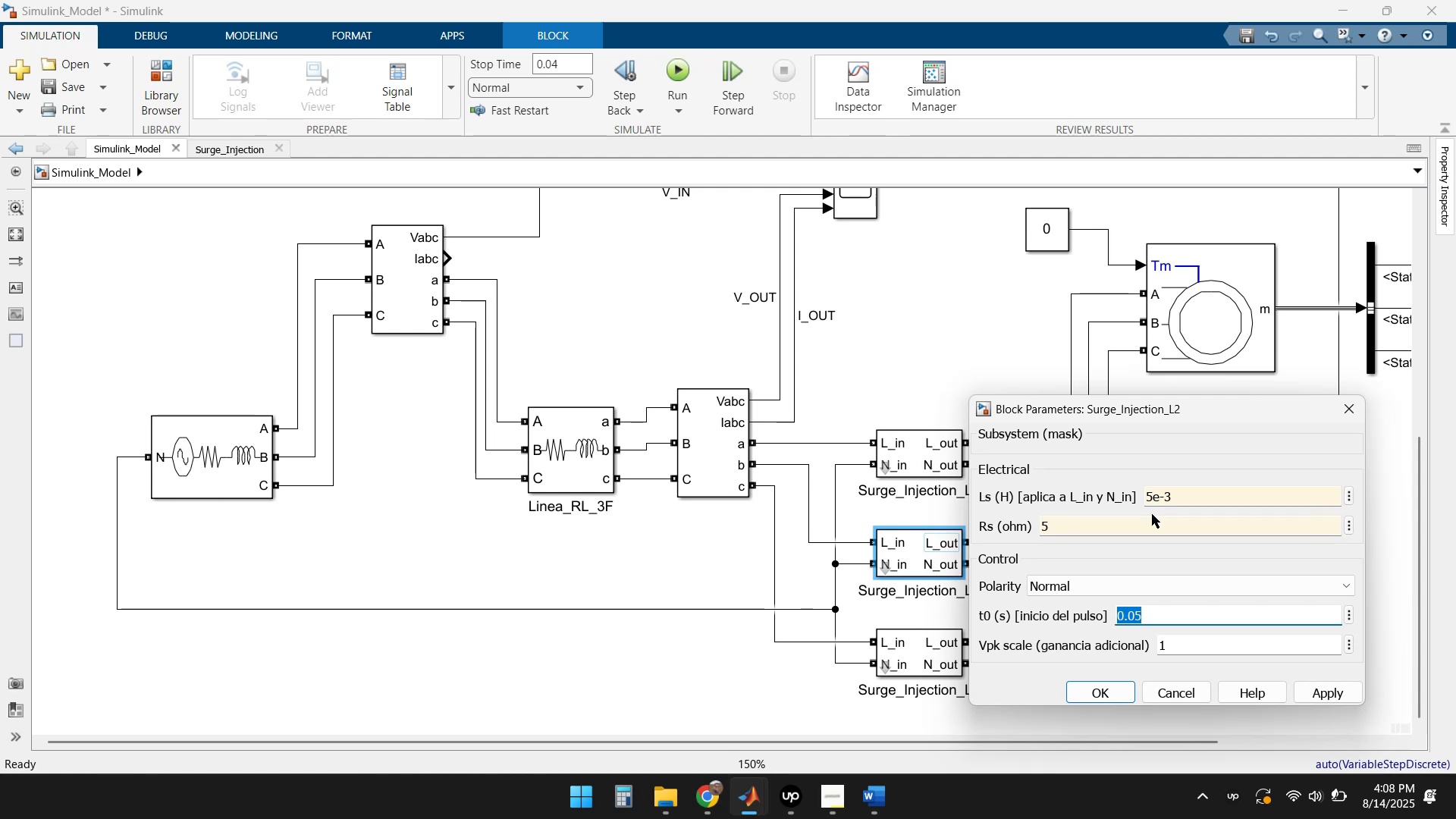 
key(Numpad0)
 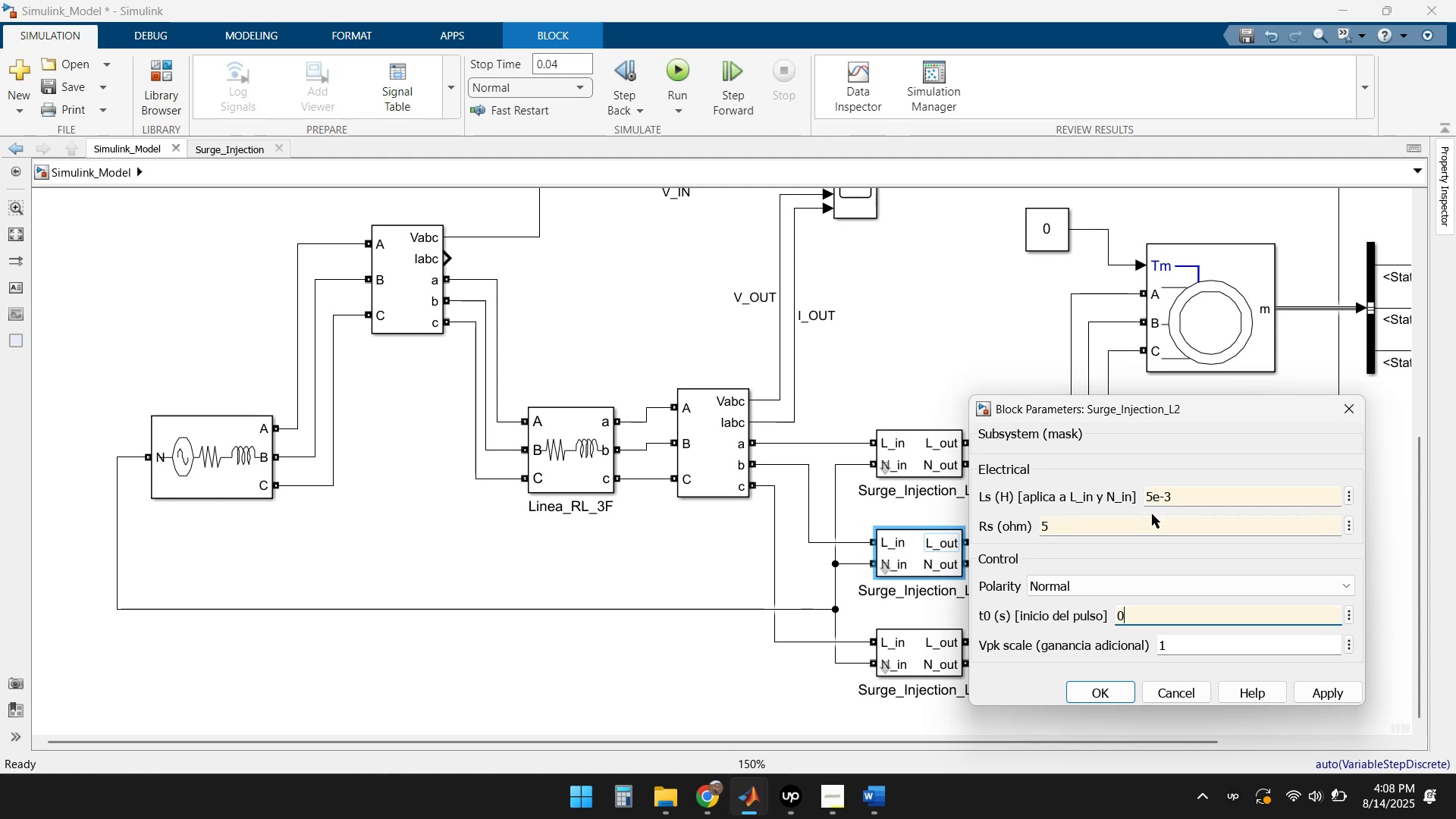 
key(NumpadDecimal)
 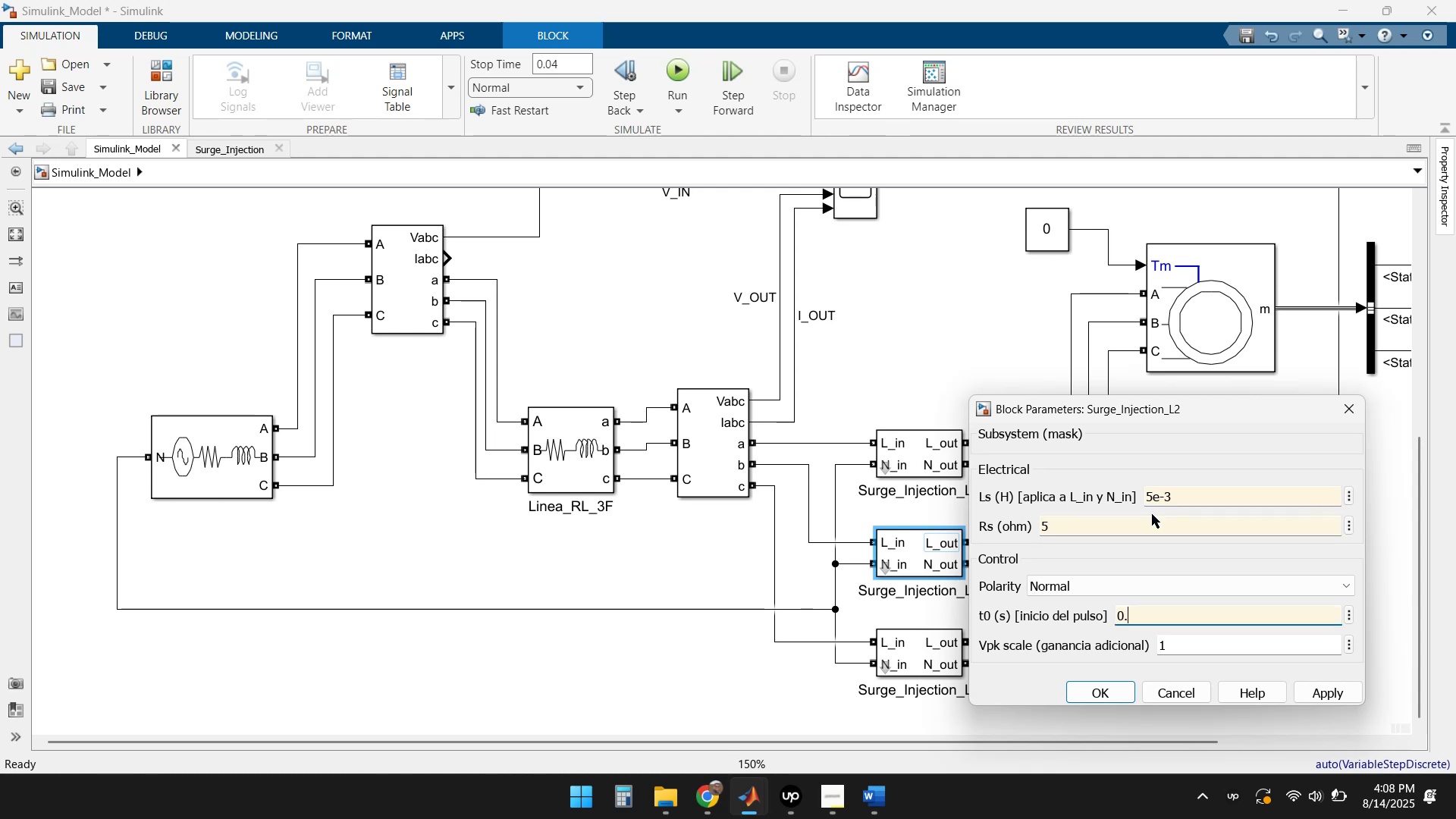 
key(Numpad0)
 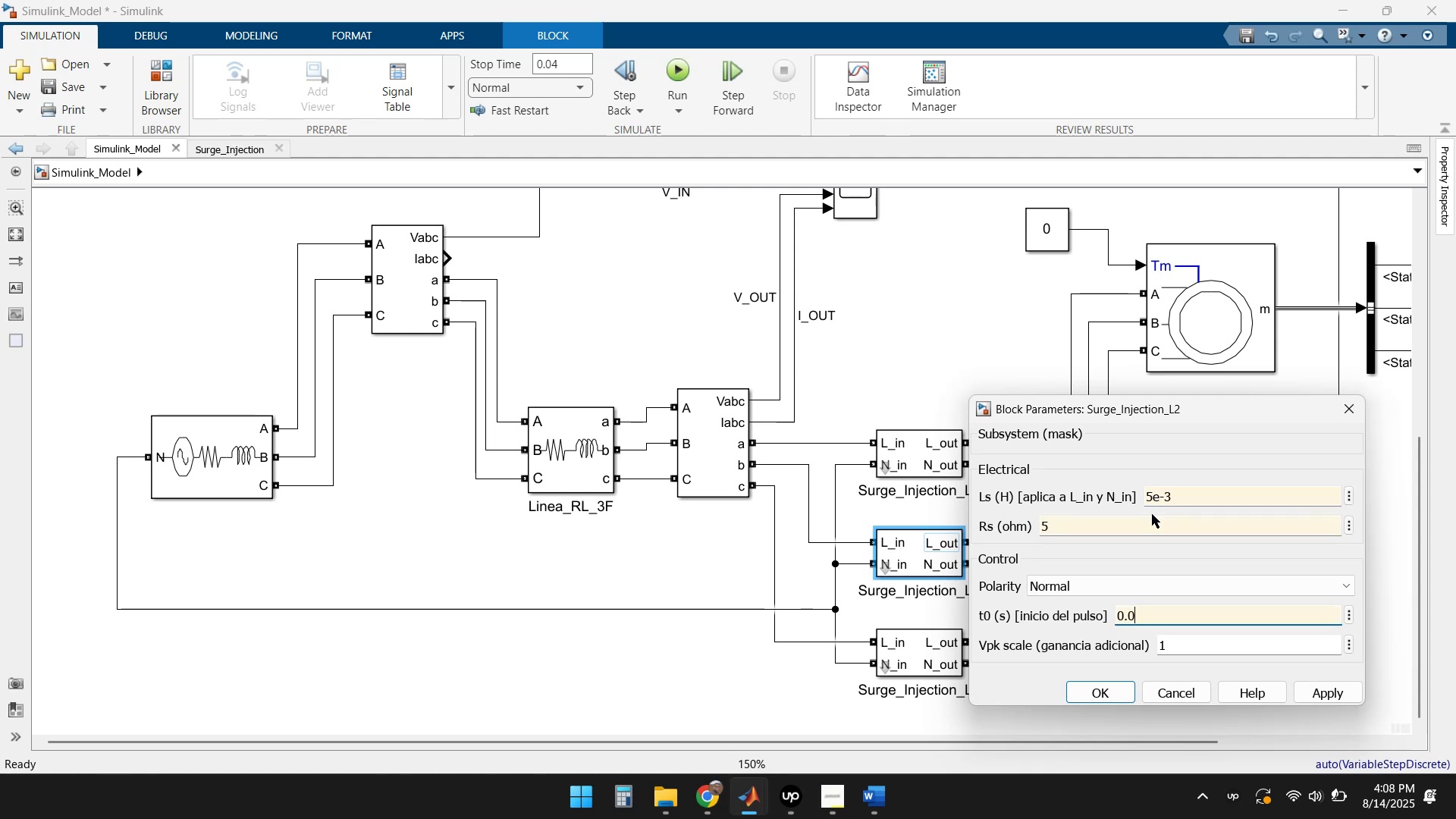 
key(Numpad1)
 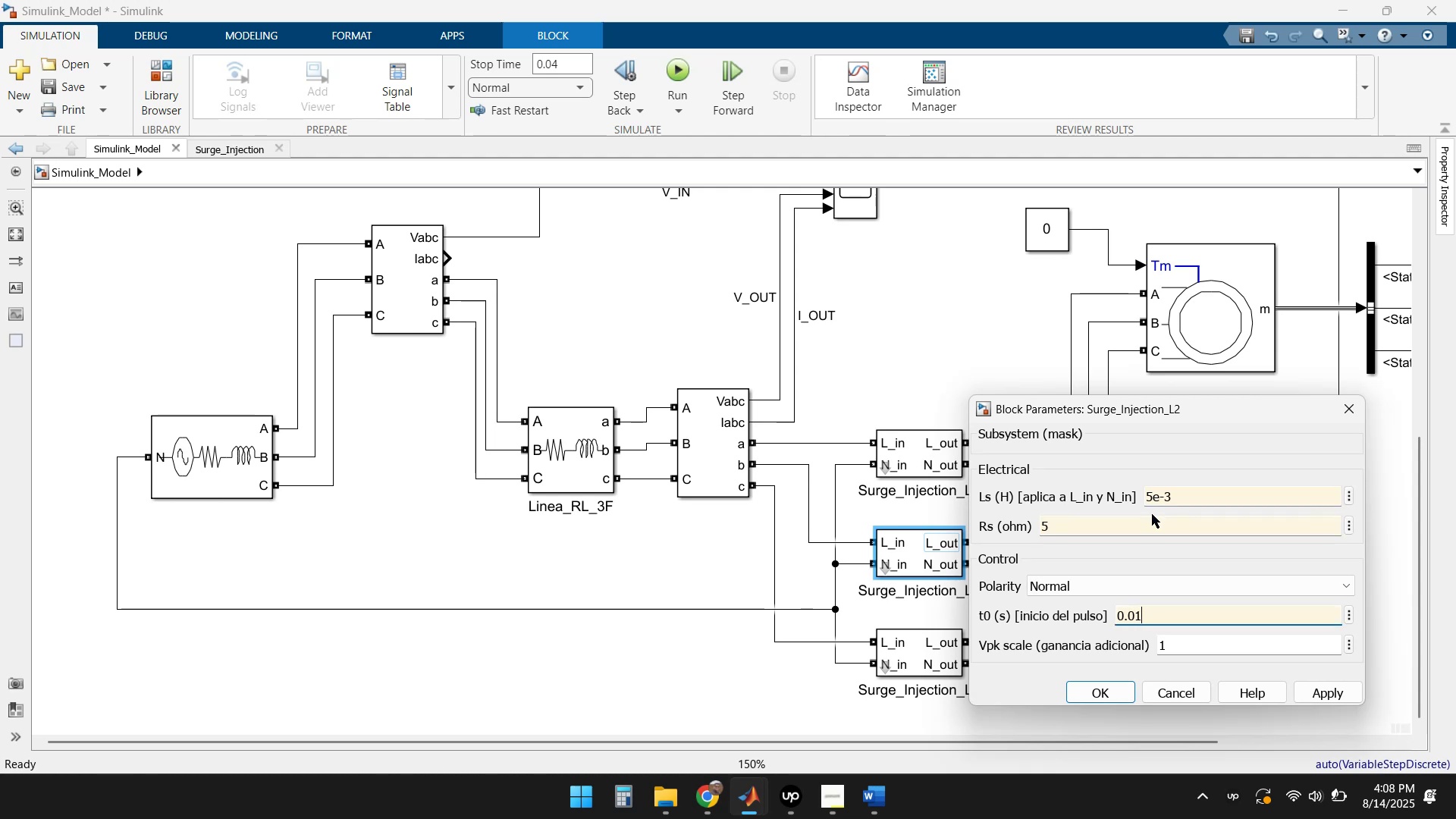 
key(Tab)
 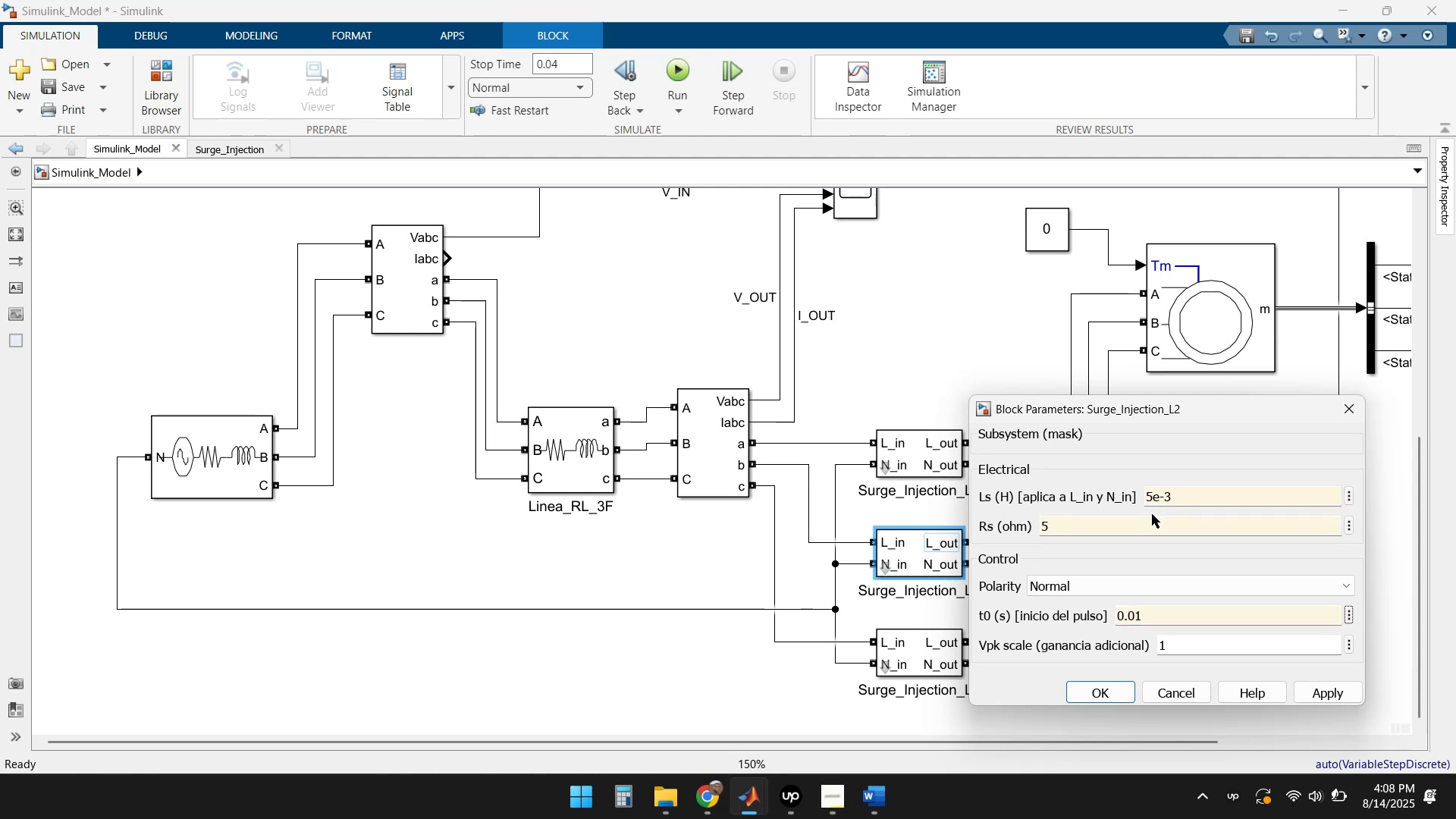 
key(Tab)
 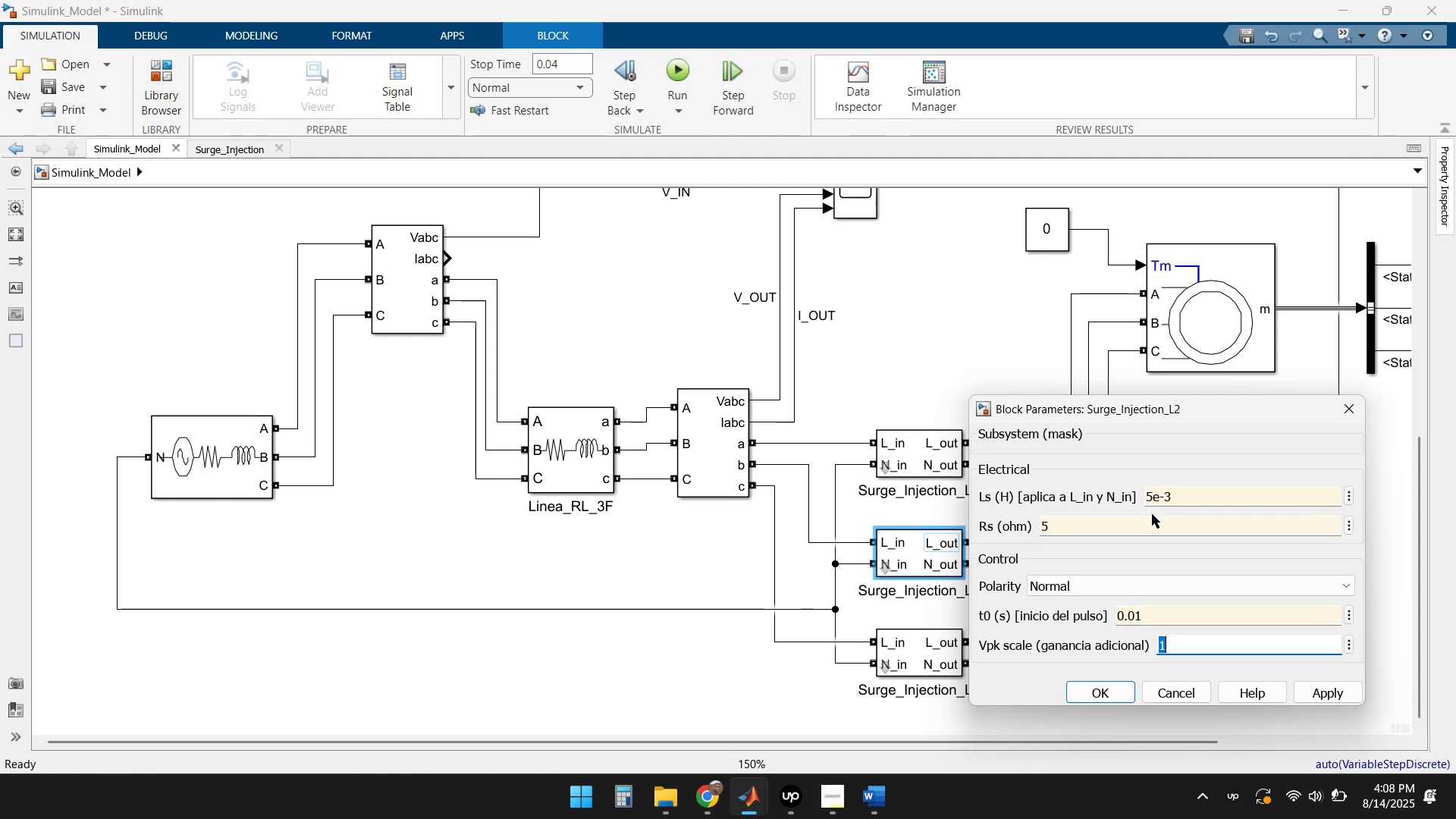 
key(Numpad0)
 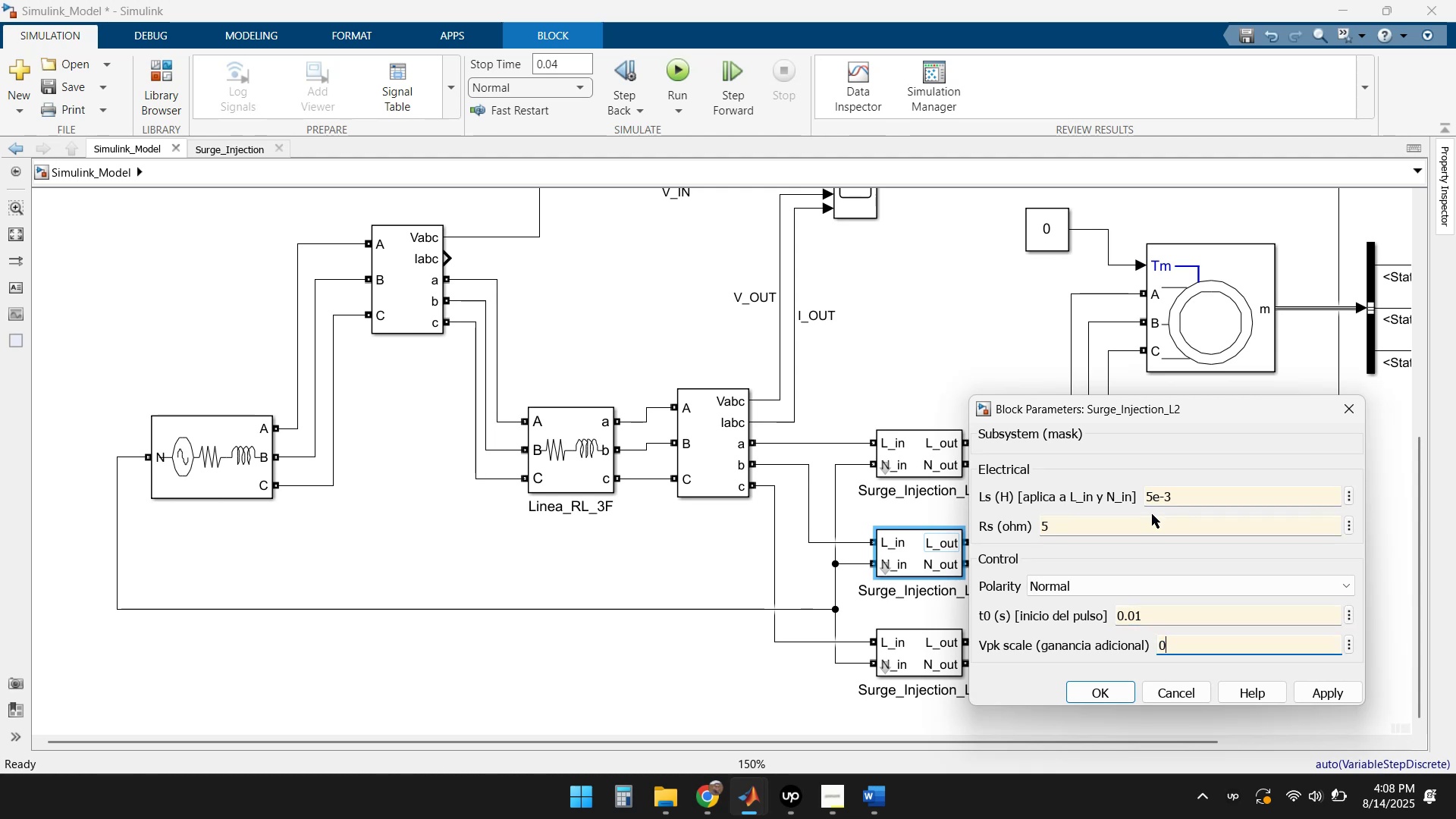 
key(NumpadDecimal)
 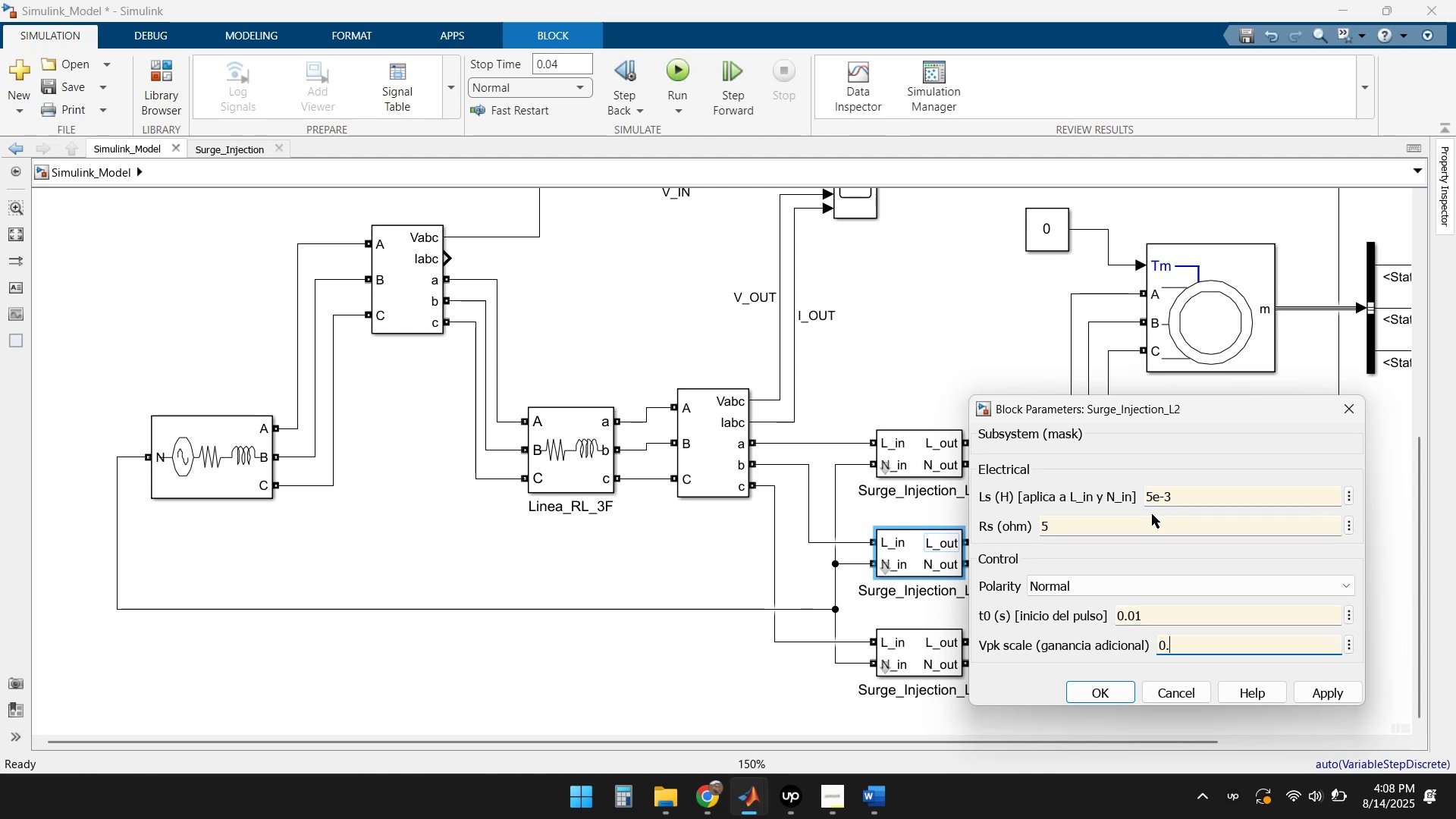 
key(Numpad1)
 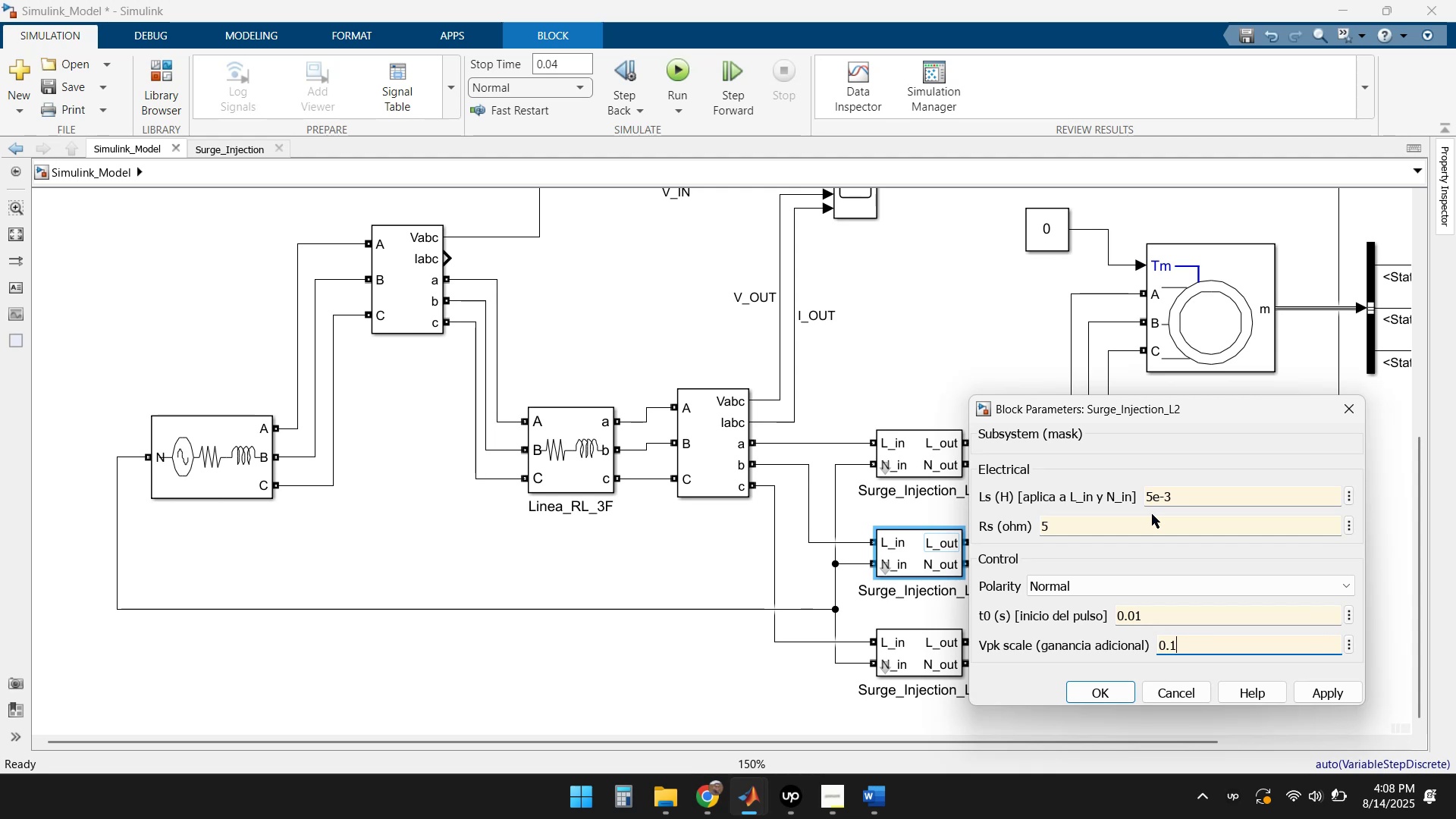 
key(Enter)
 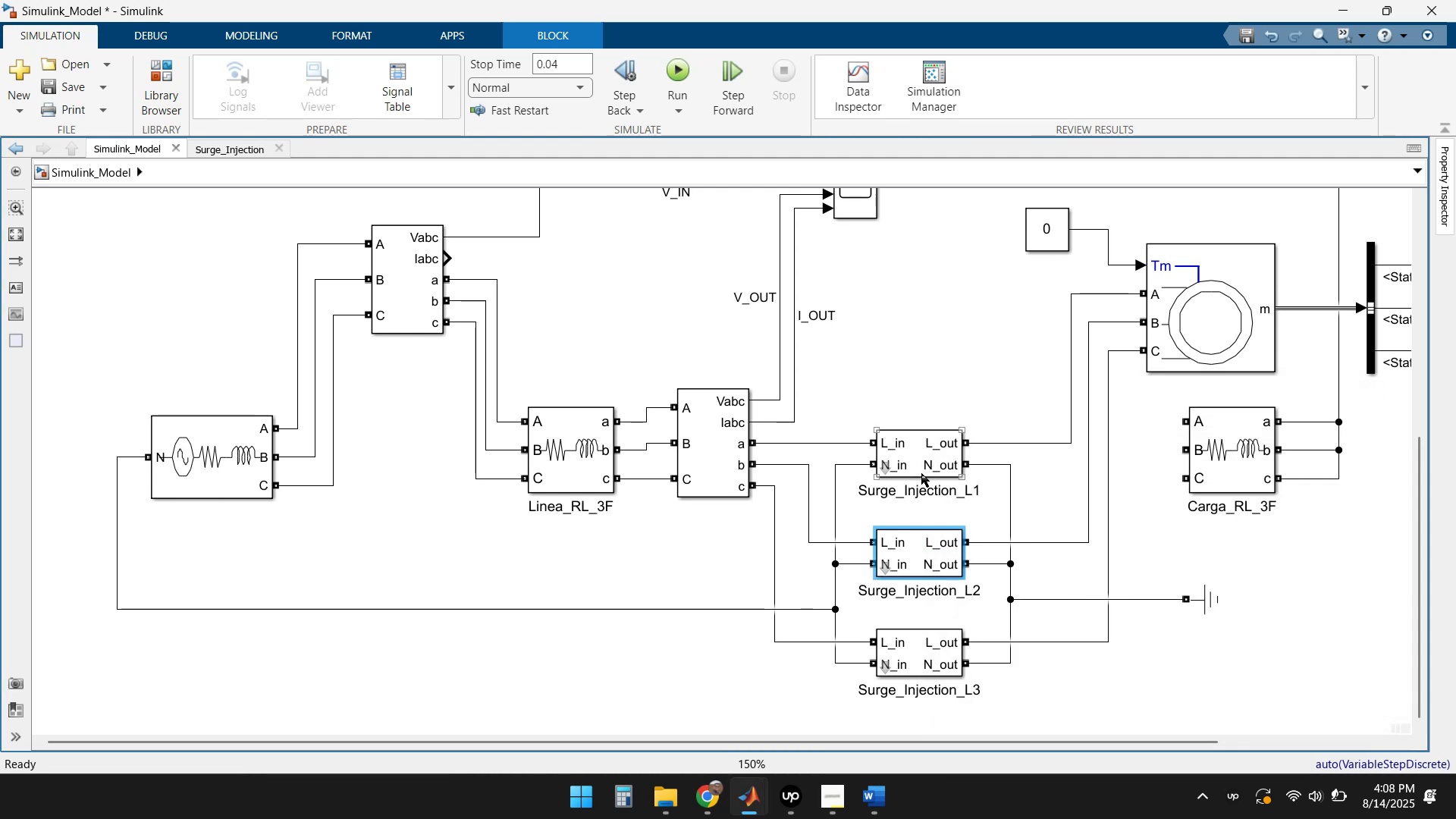 
double_click([929, 441])
 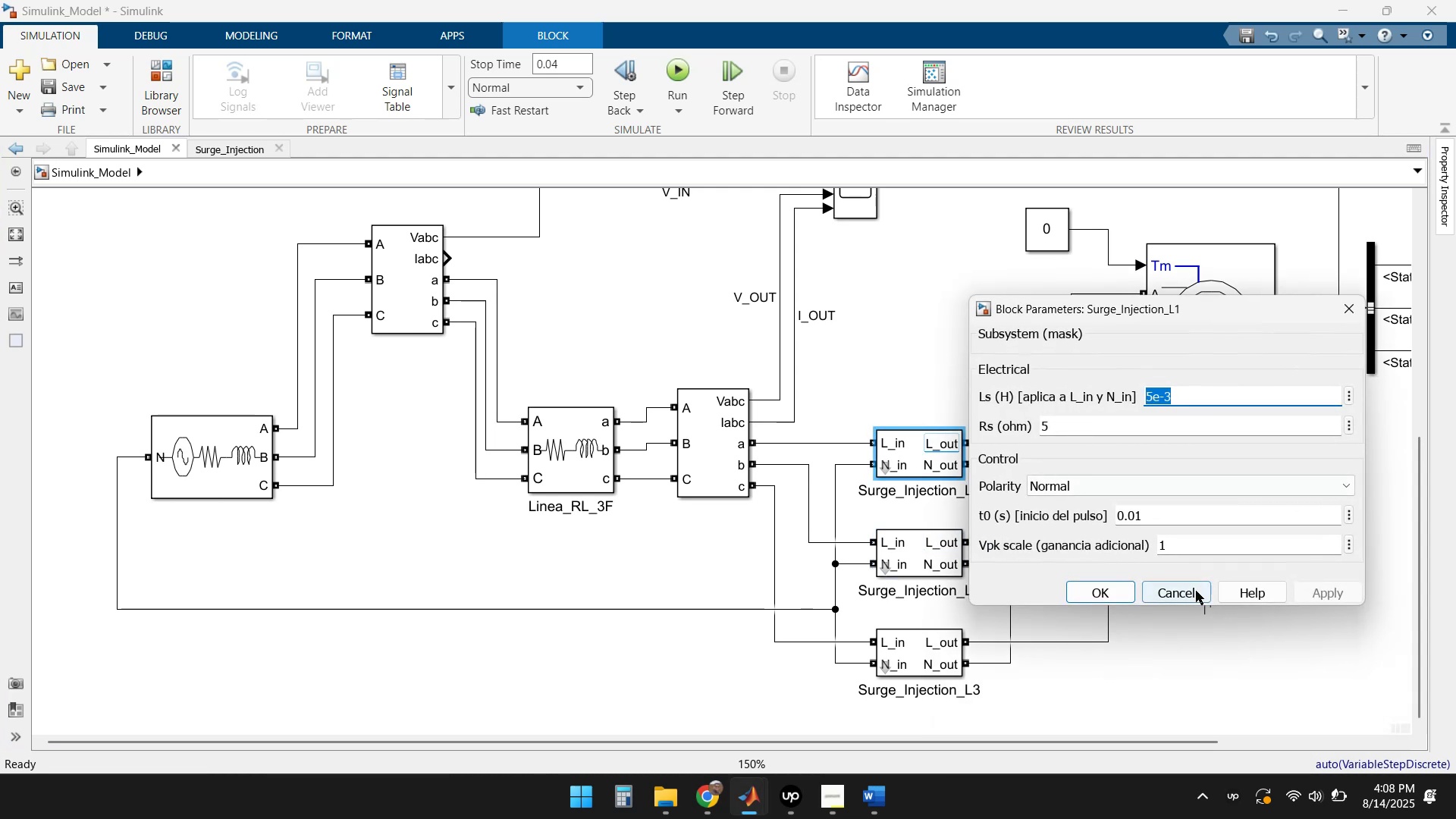 
left_click([1118, 592])
 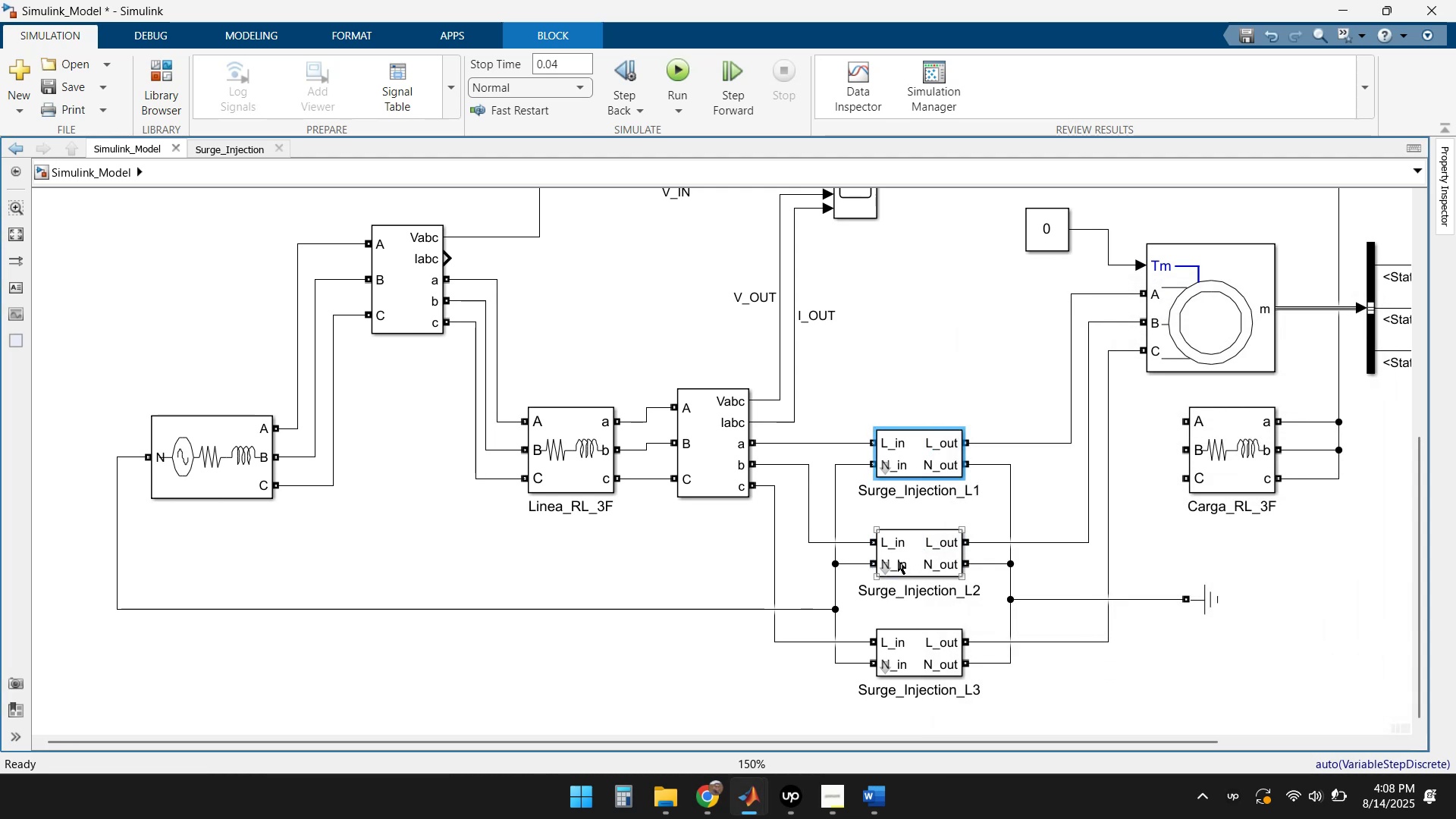 
double_click([898, 560])
 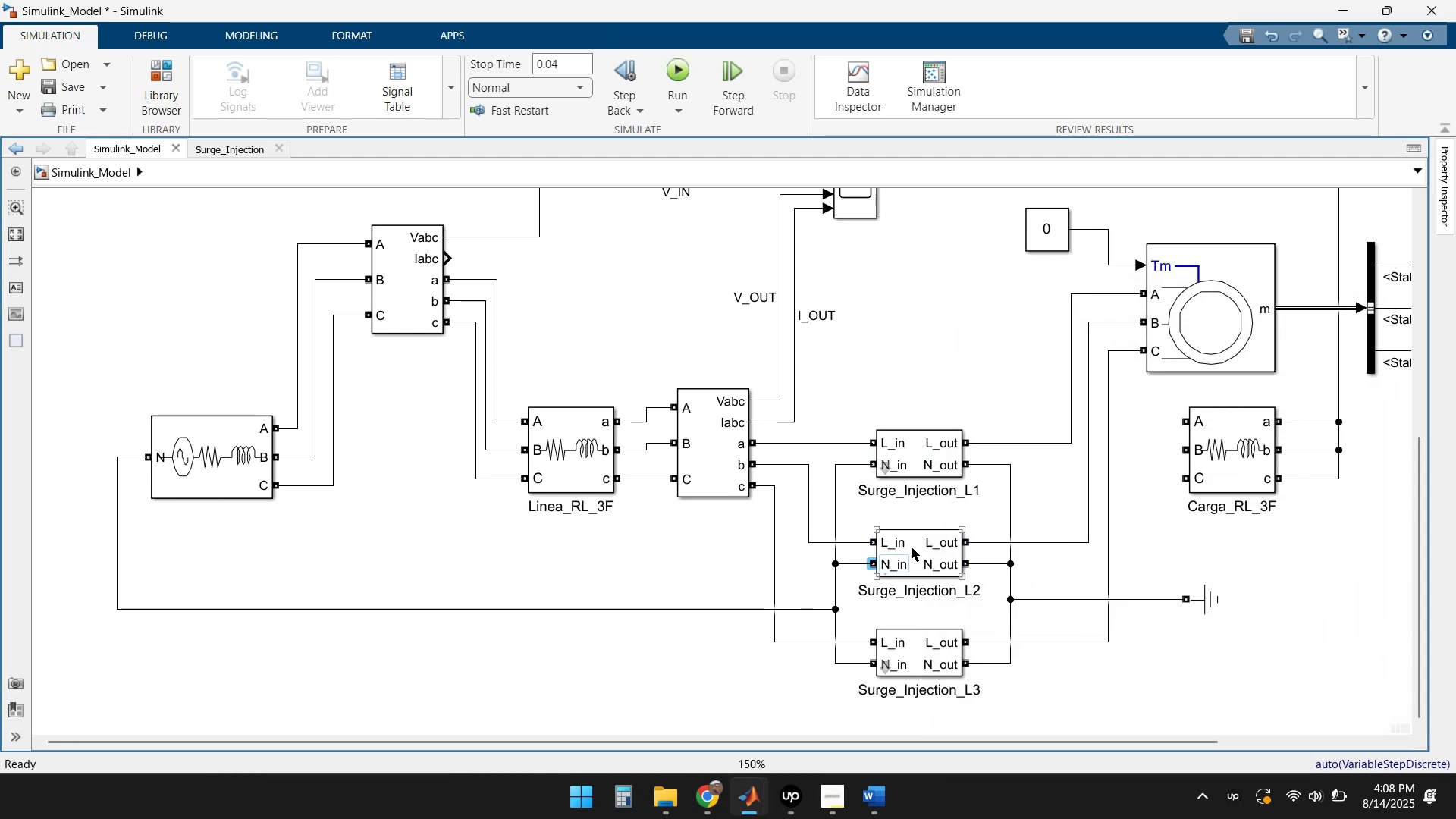 
double_click([907, 544])
 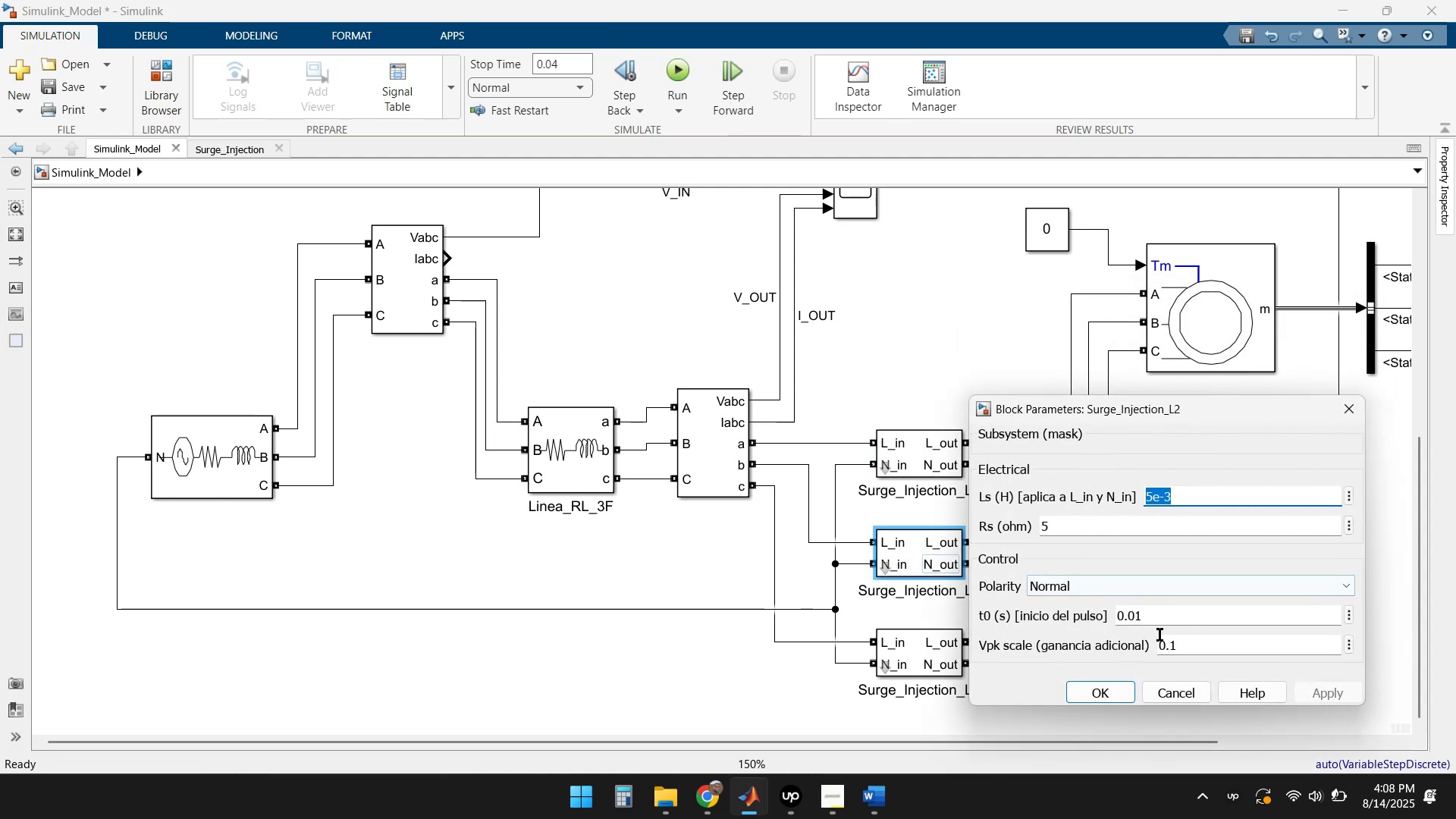 
left_click([1220, 644])
 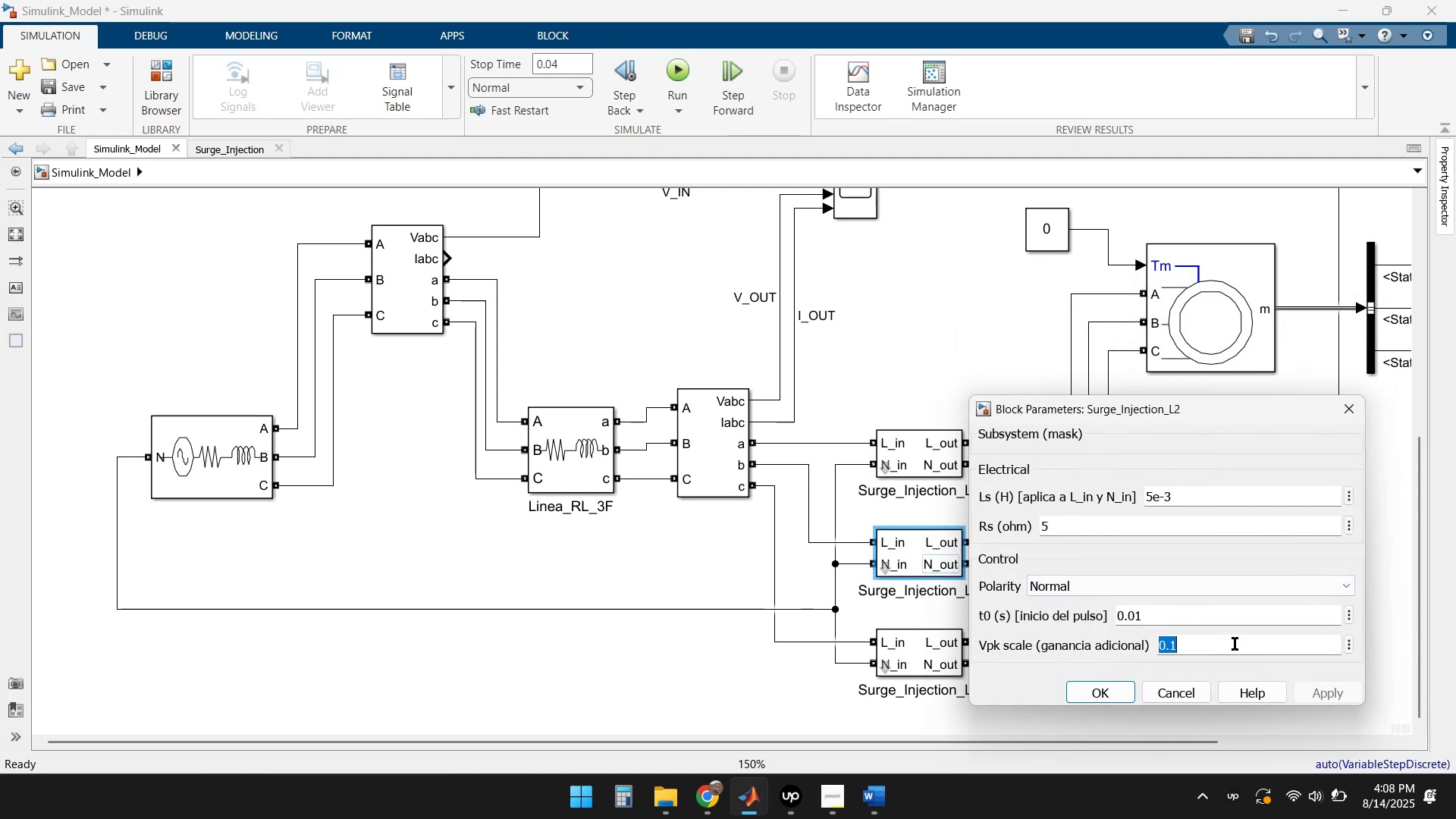 
key(Tab)
 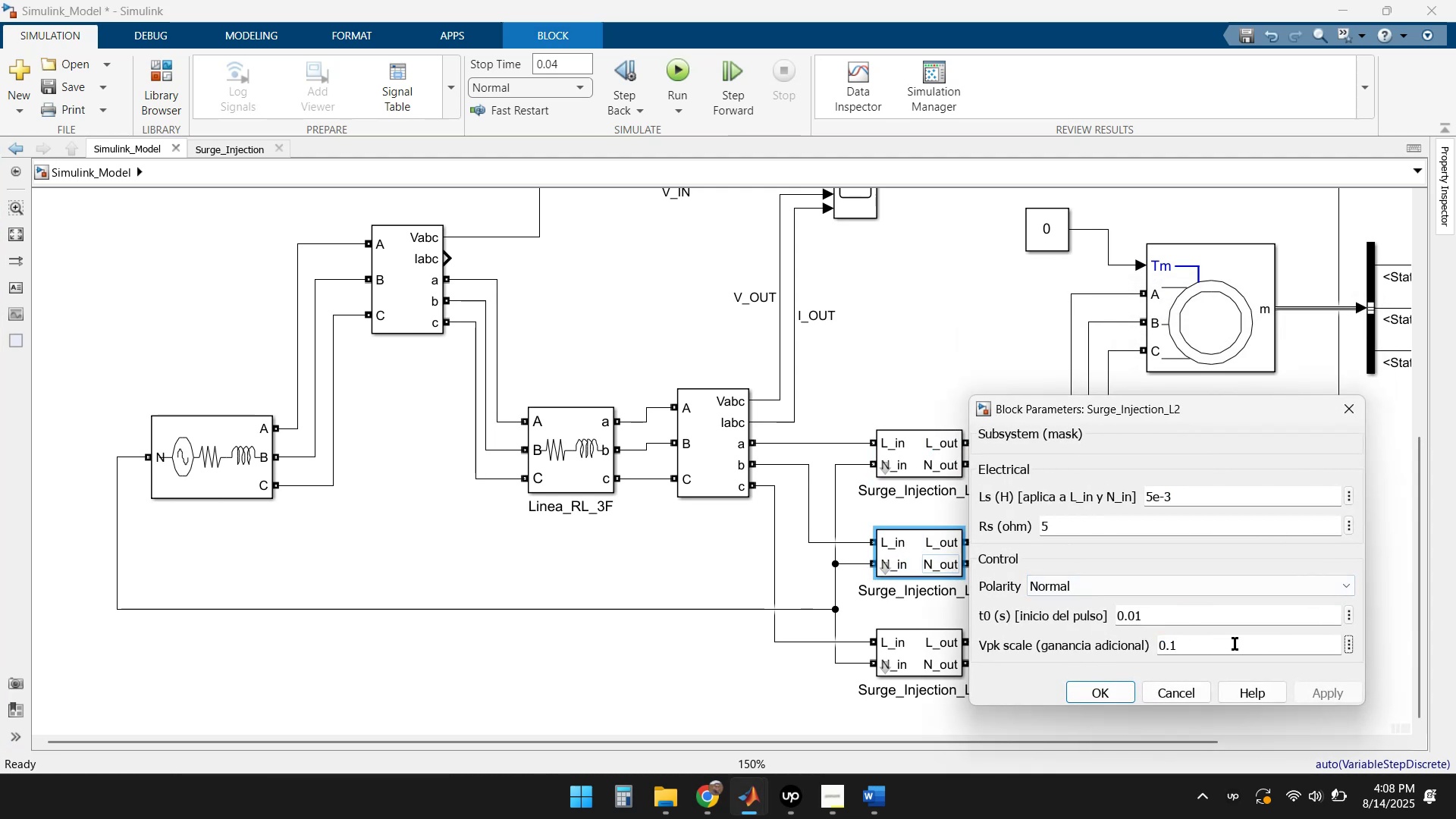 
key(Backspace)
 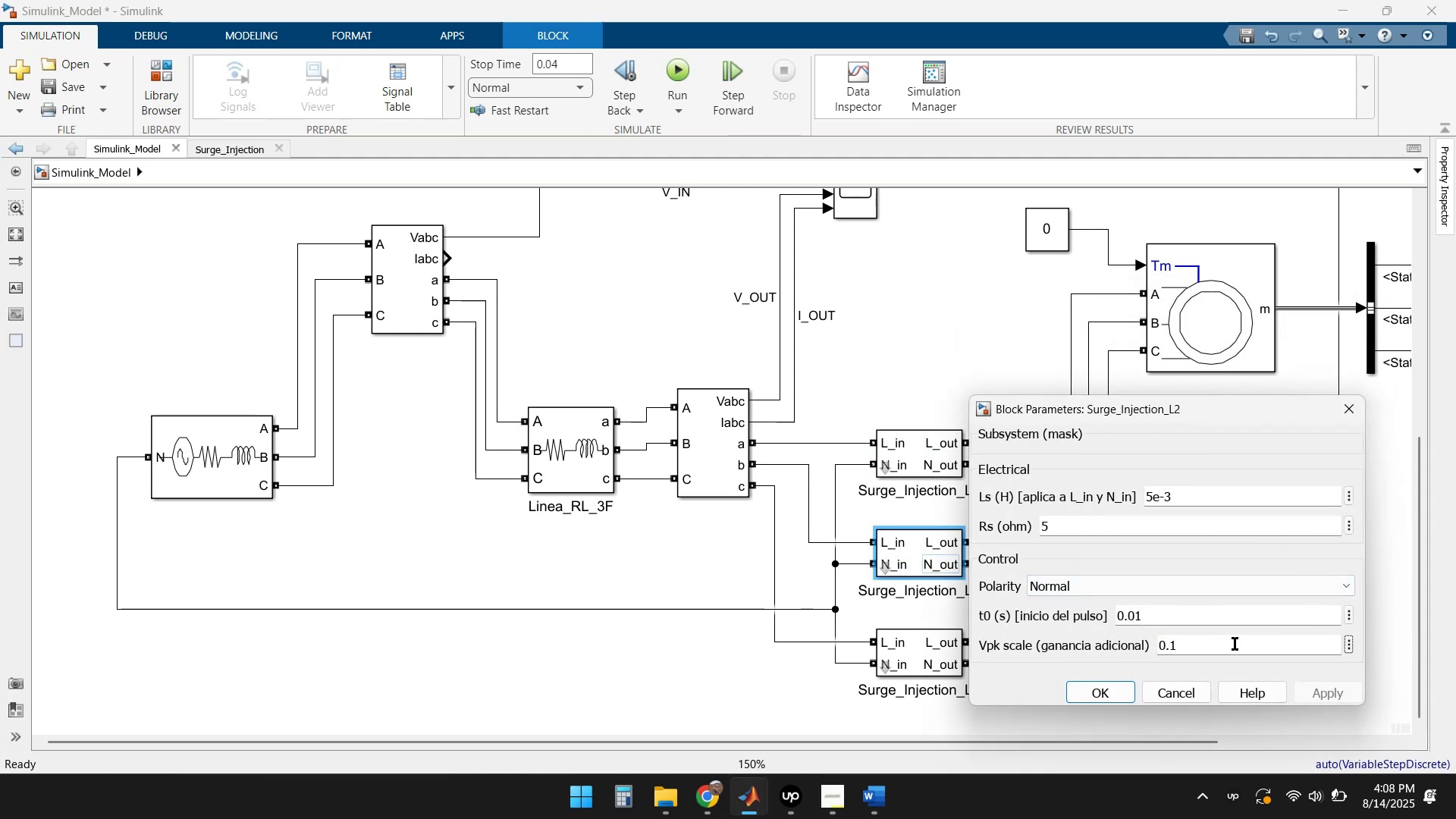 
key(Backspace)
 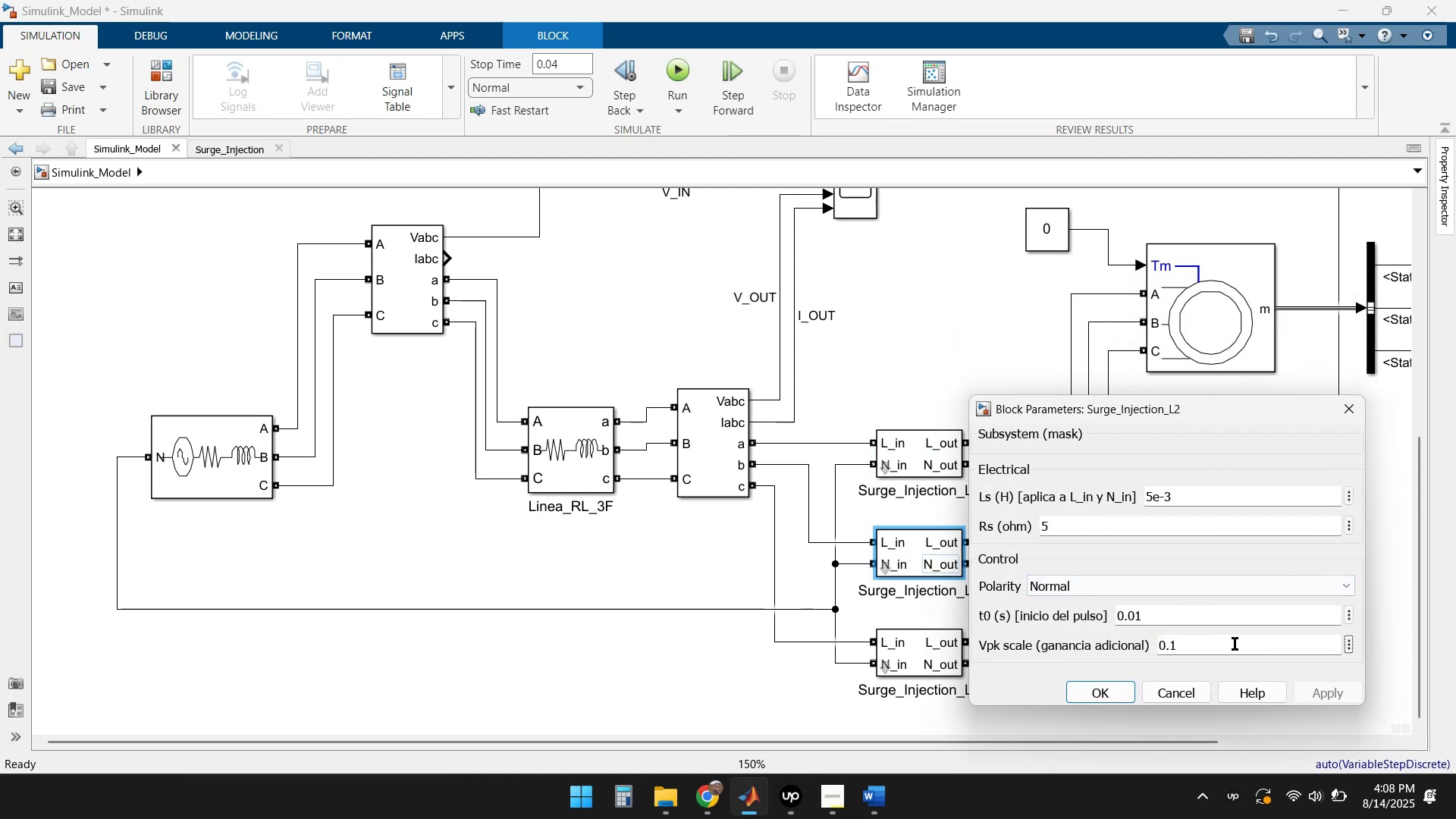 
key(Backspace)
 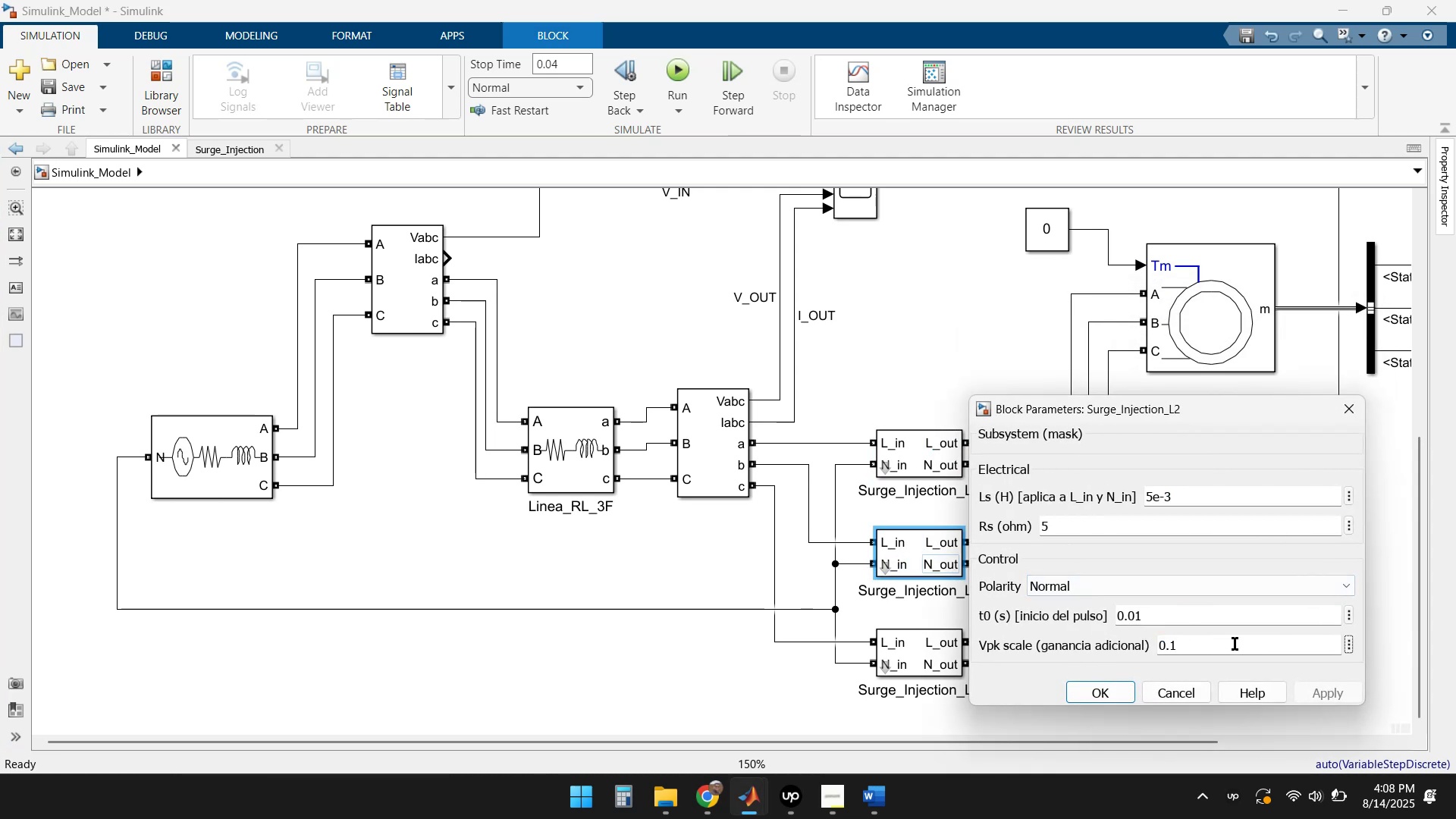 
key(Backspace)
 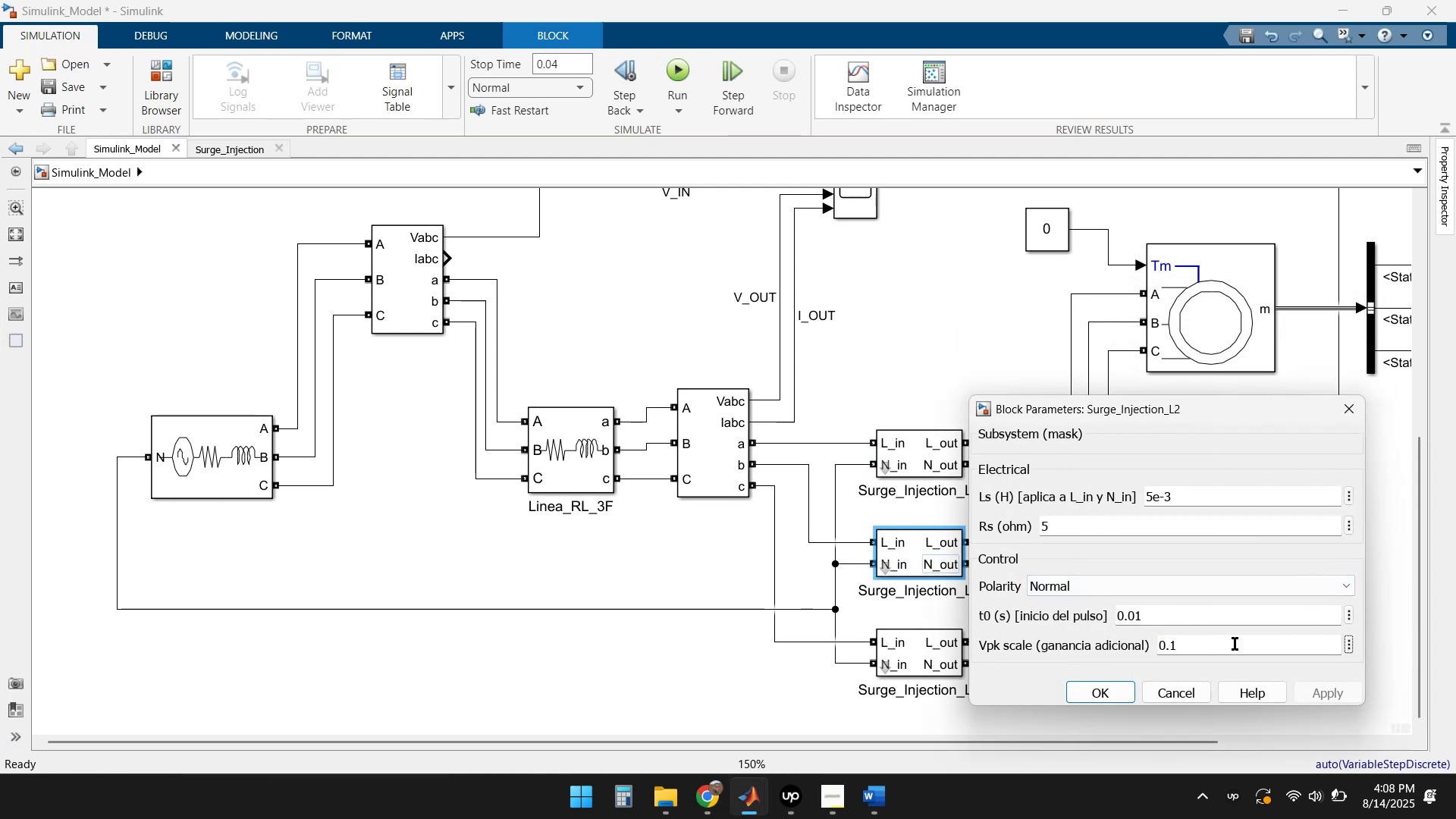 
left_click([1235, 644])
 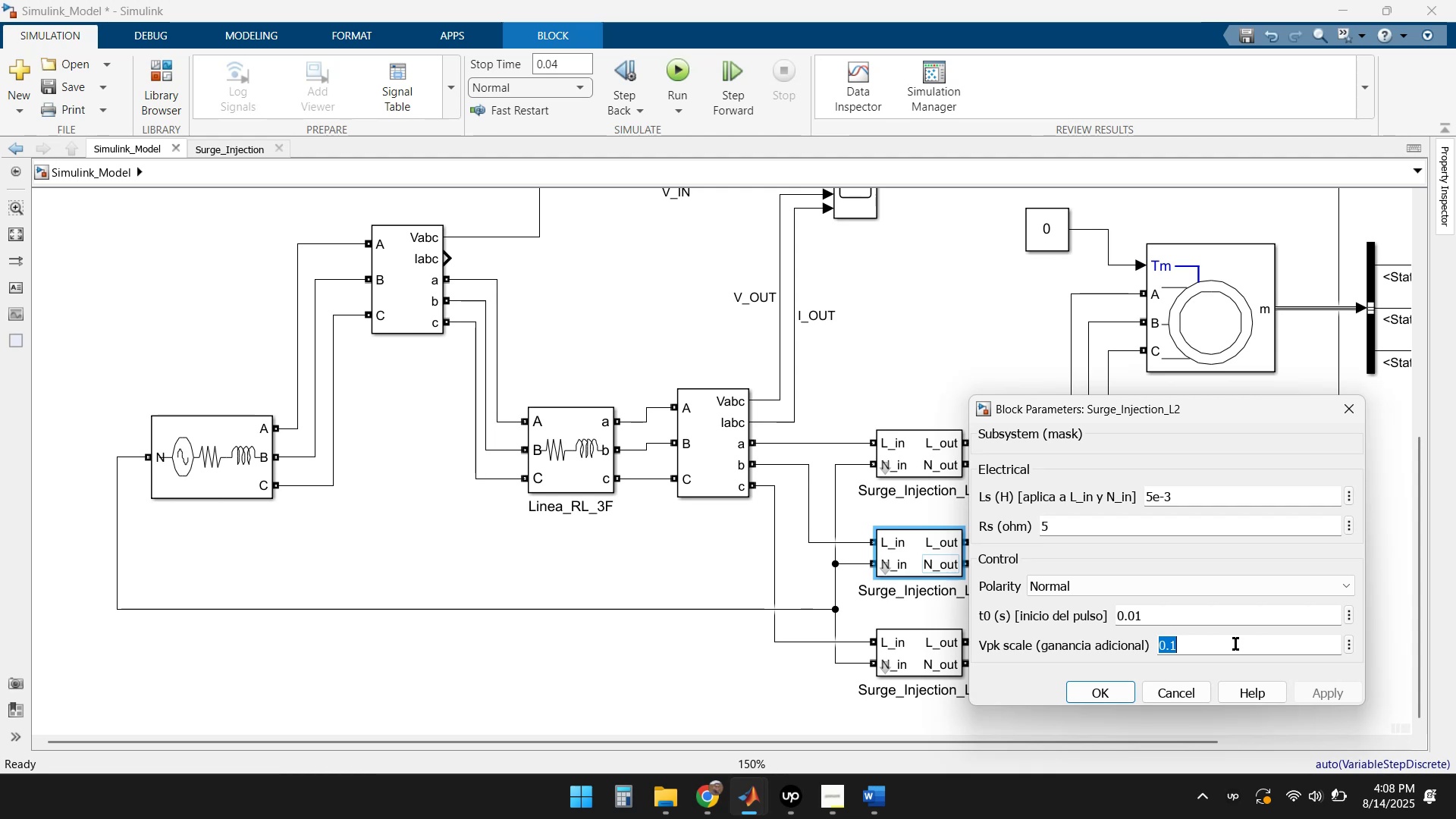 
key(Numpad1)
 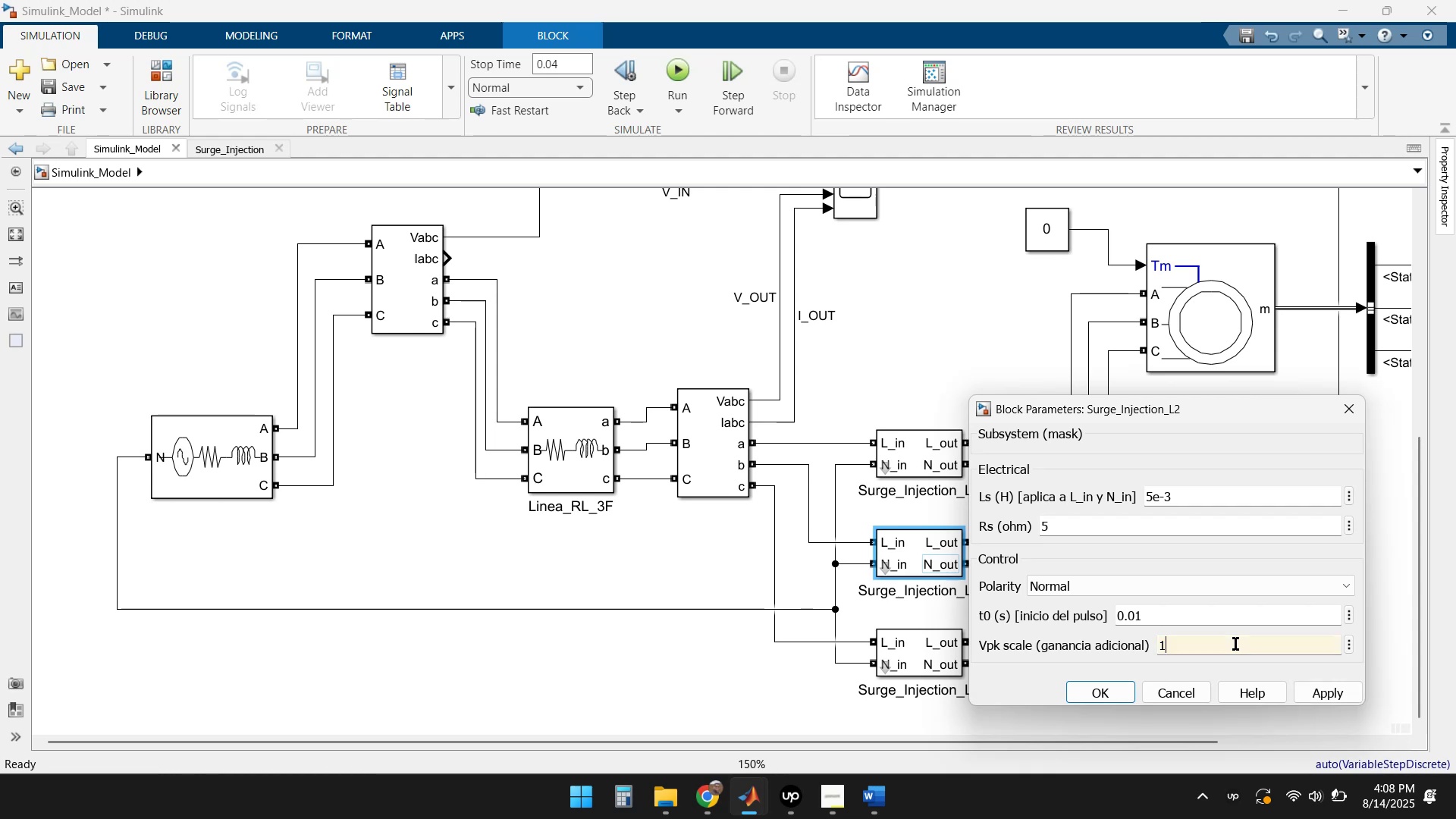 
key(Enter)
 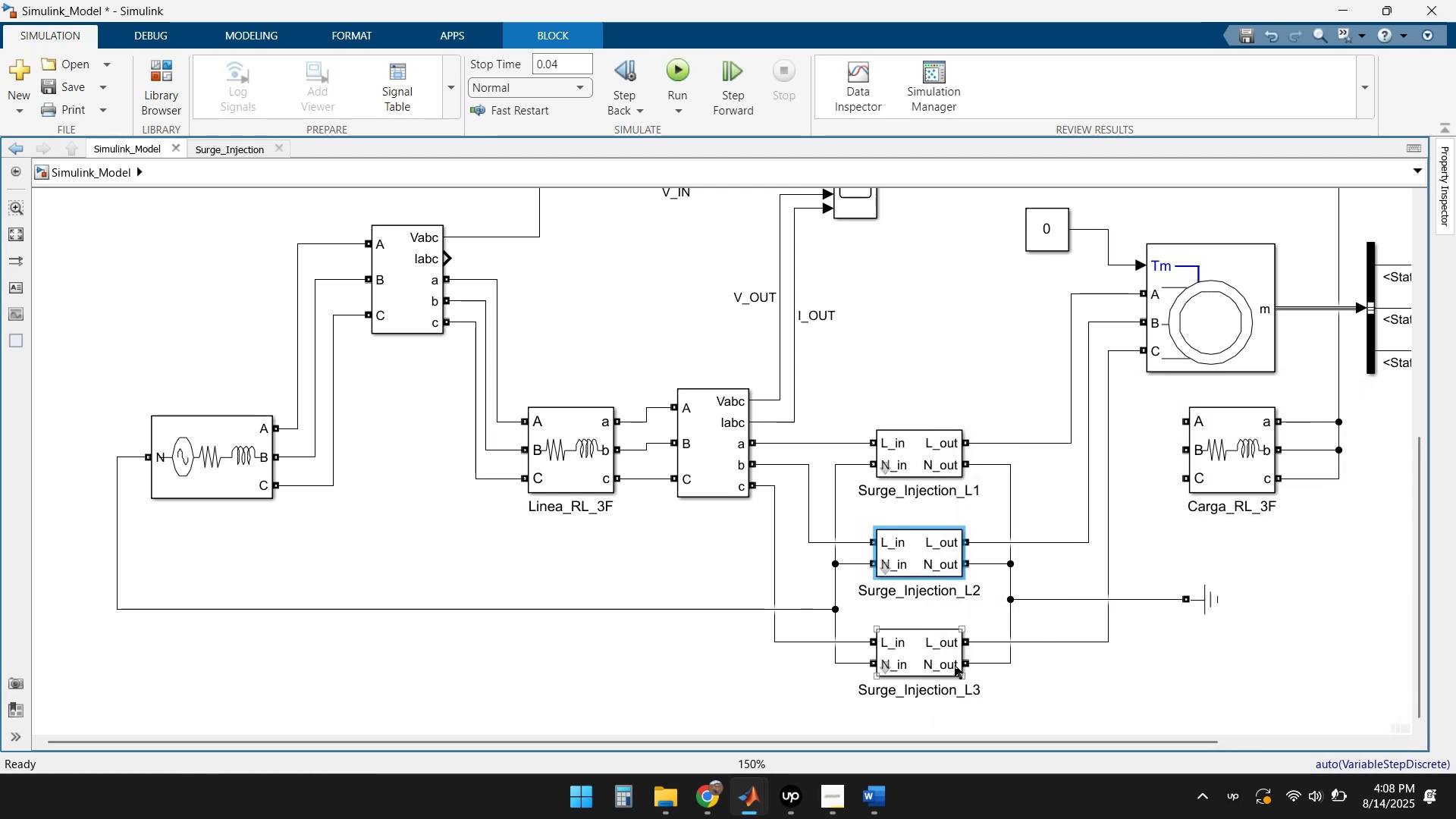 
double_click([916, 644])
 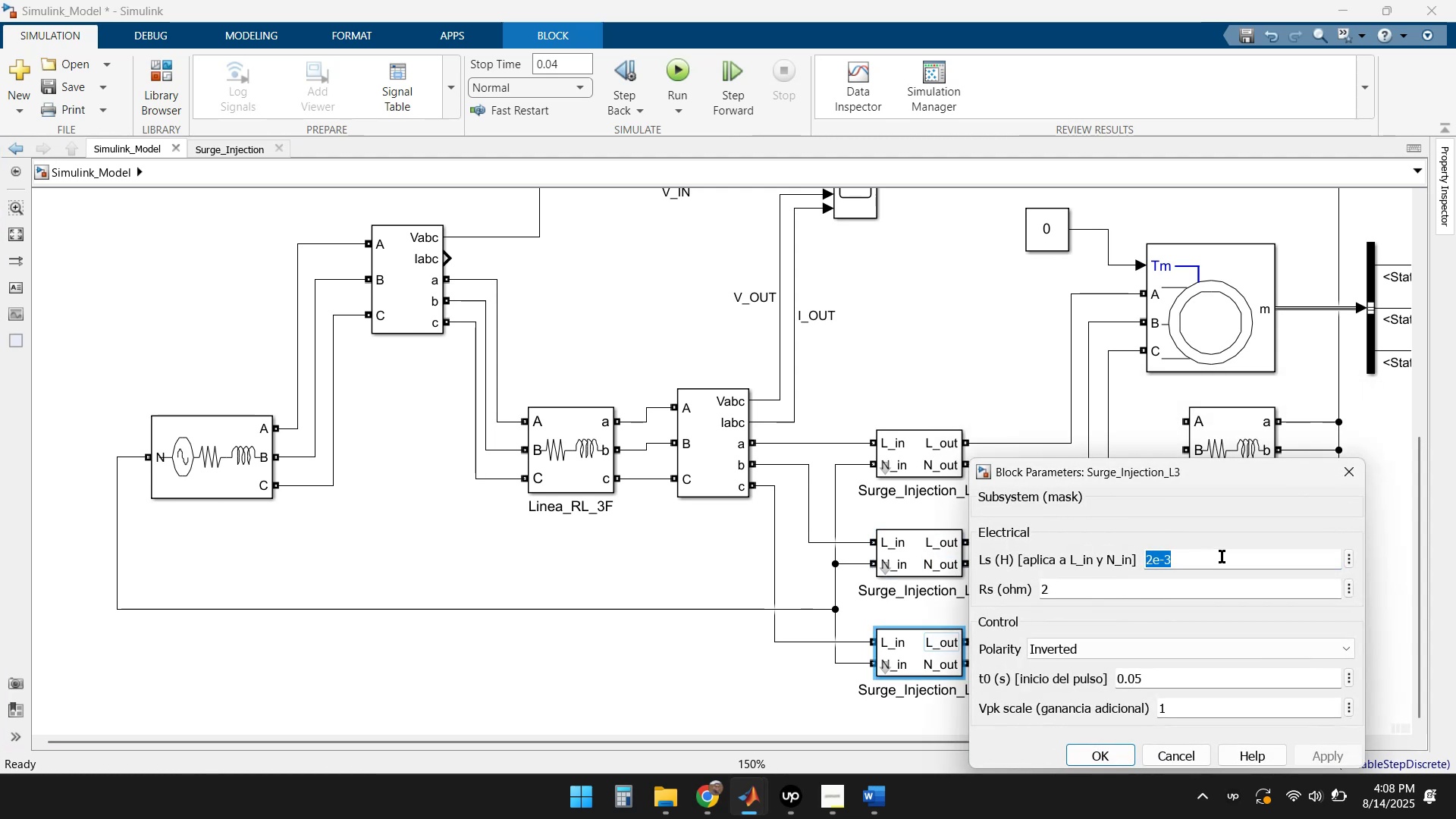 
key(Home)
 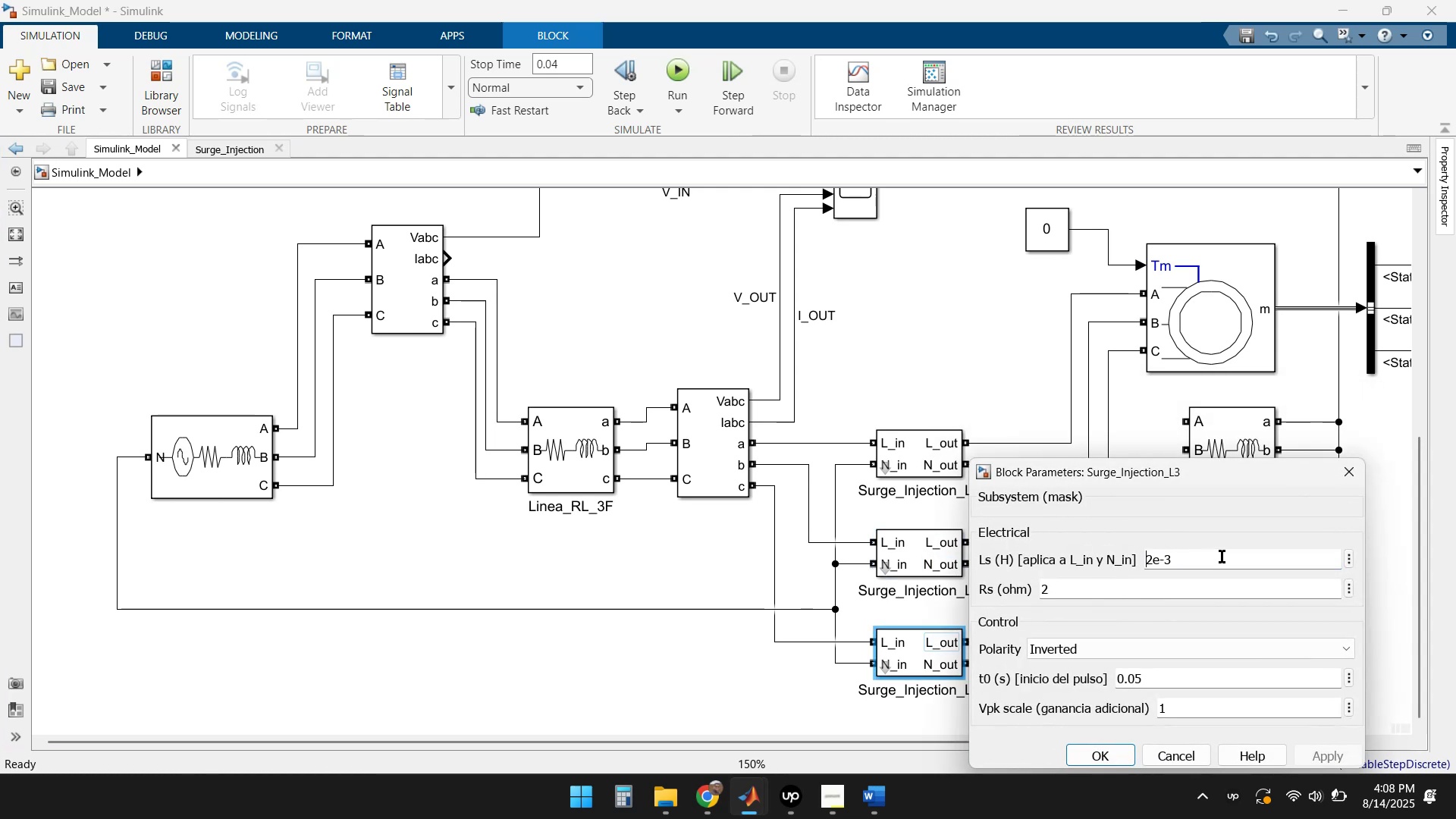 
key(Delete)
 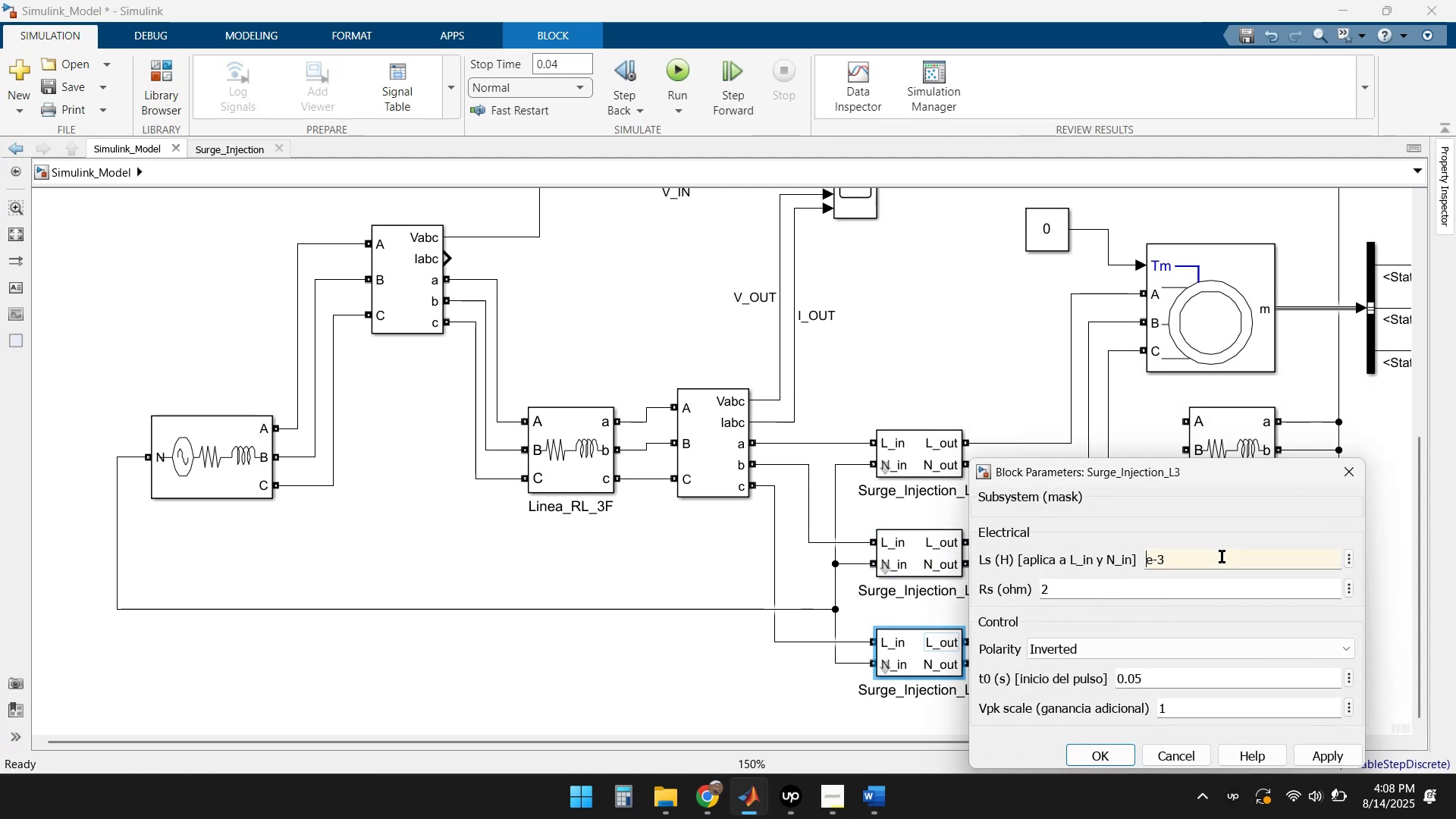 
key(Numpad5)
 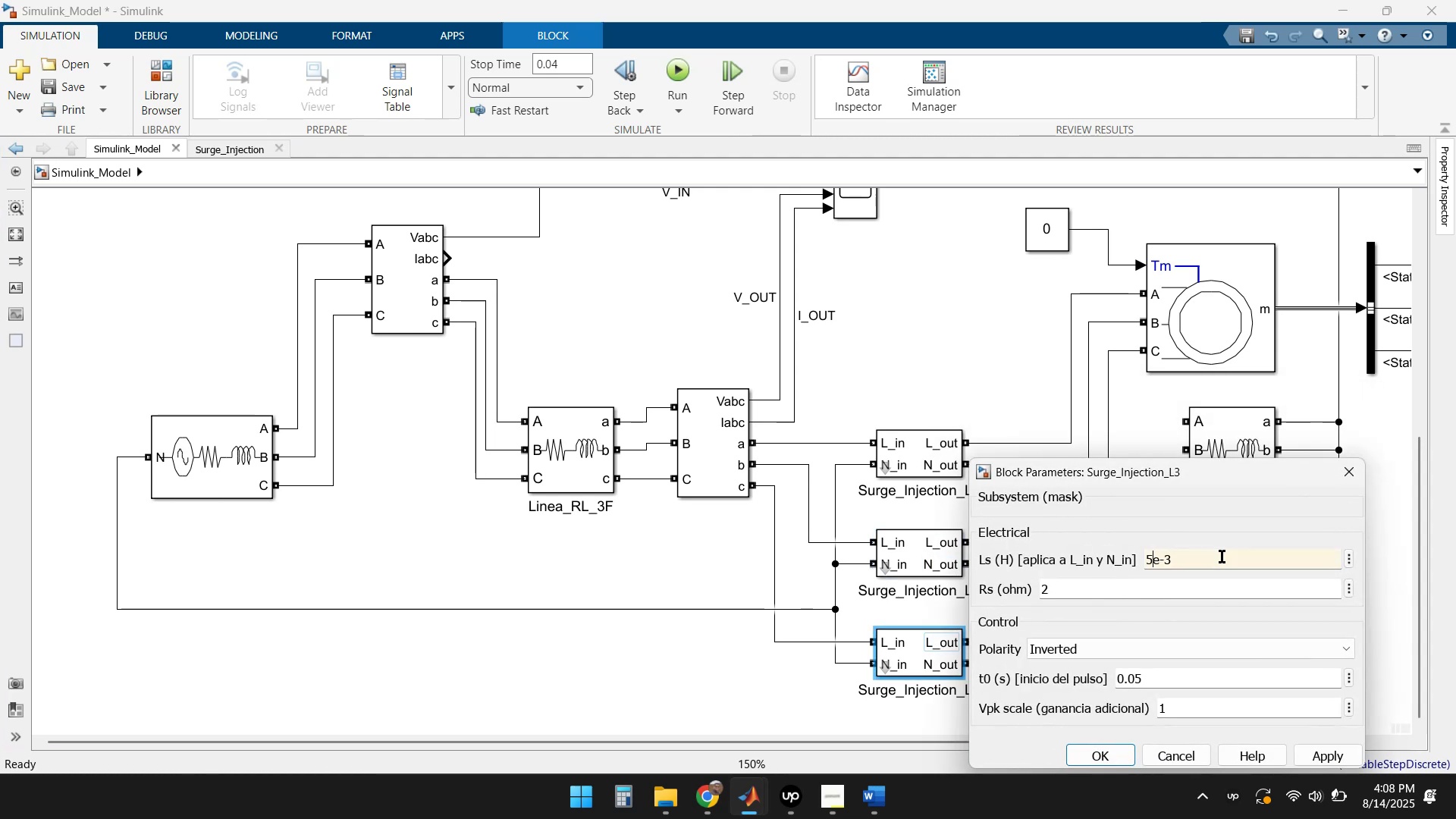 
key(Tab)
 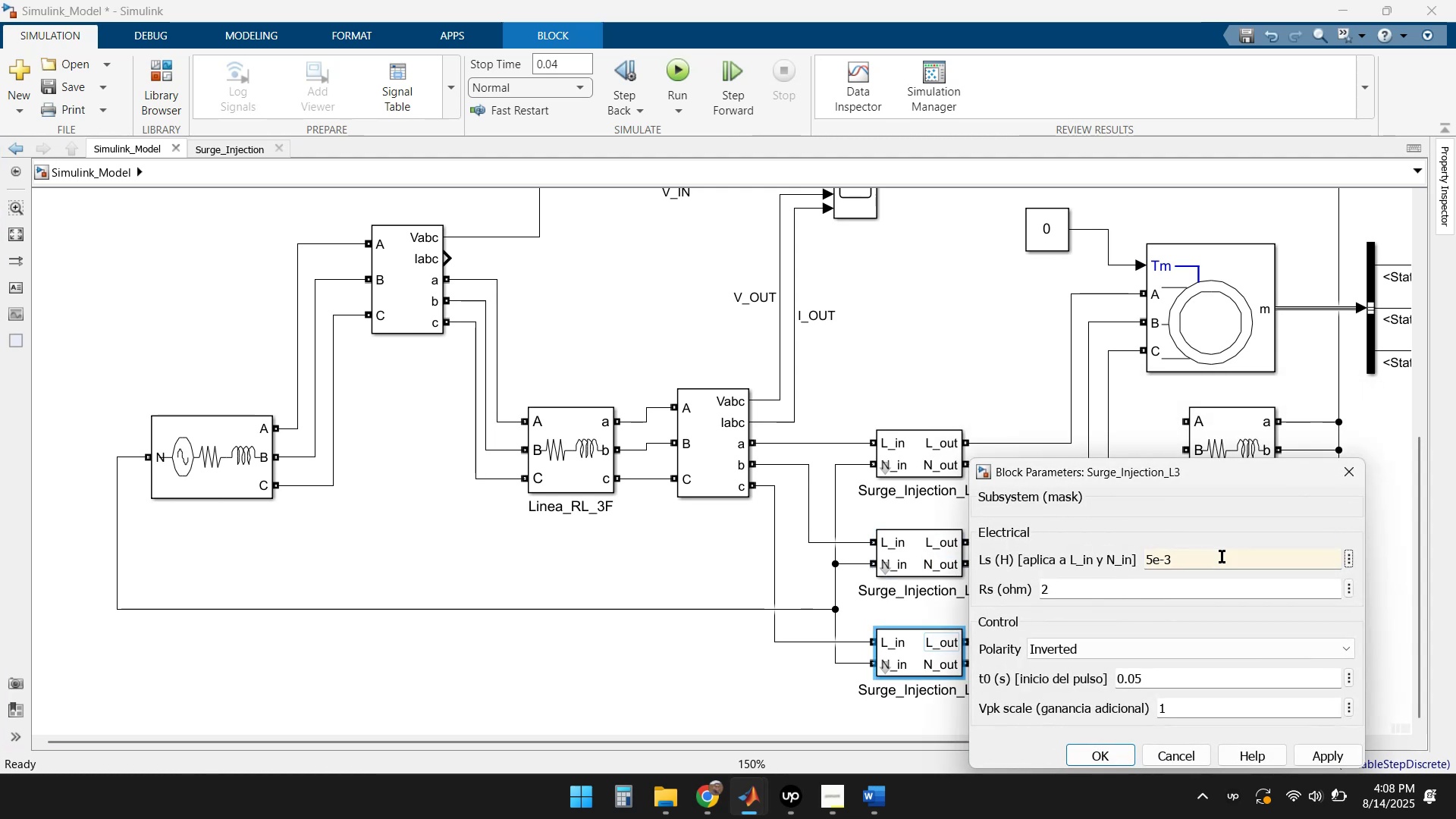 
key(Tab)
 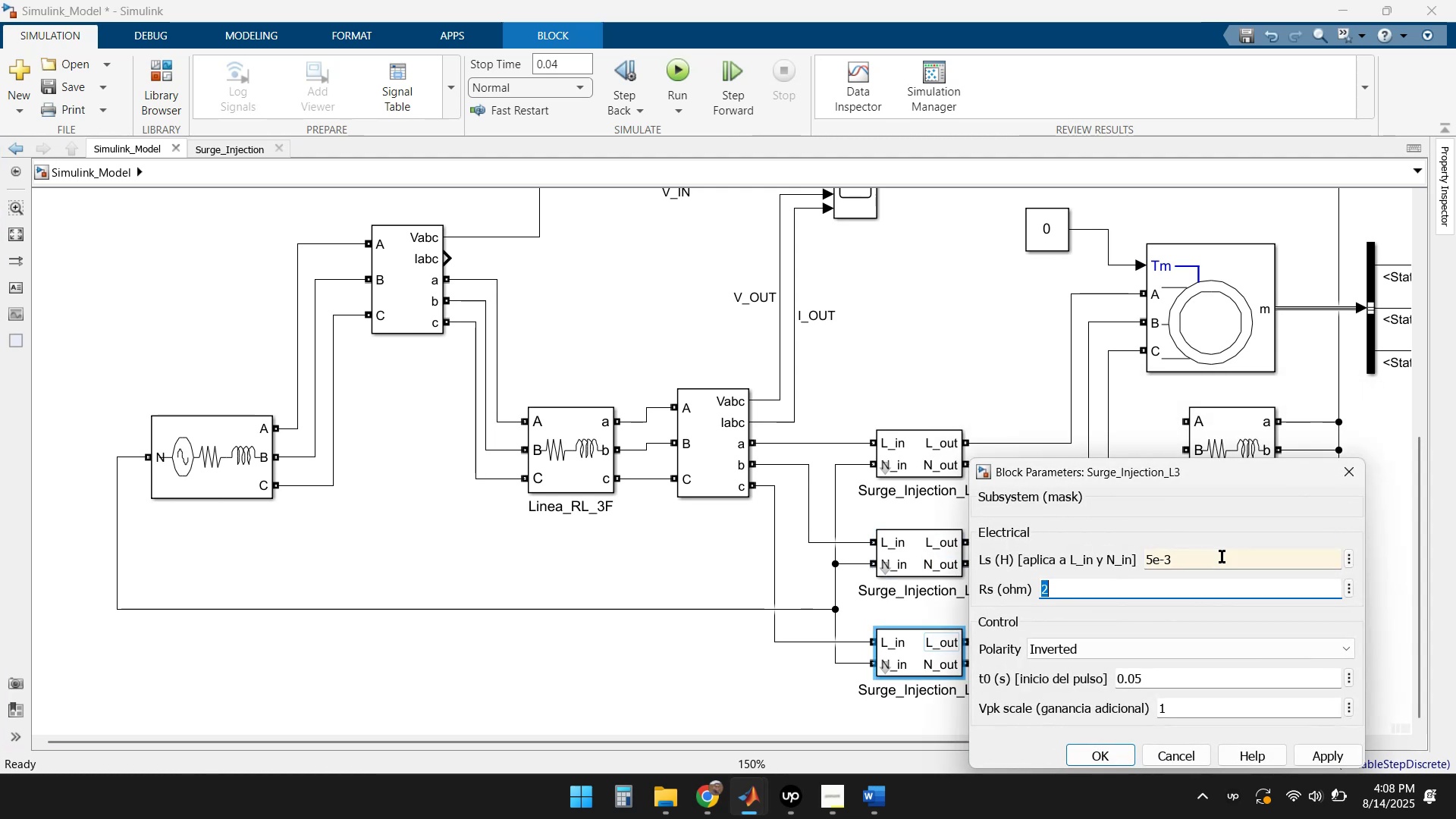 
key(Numpad5)
 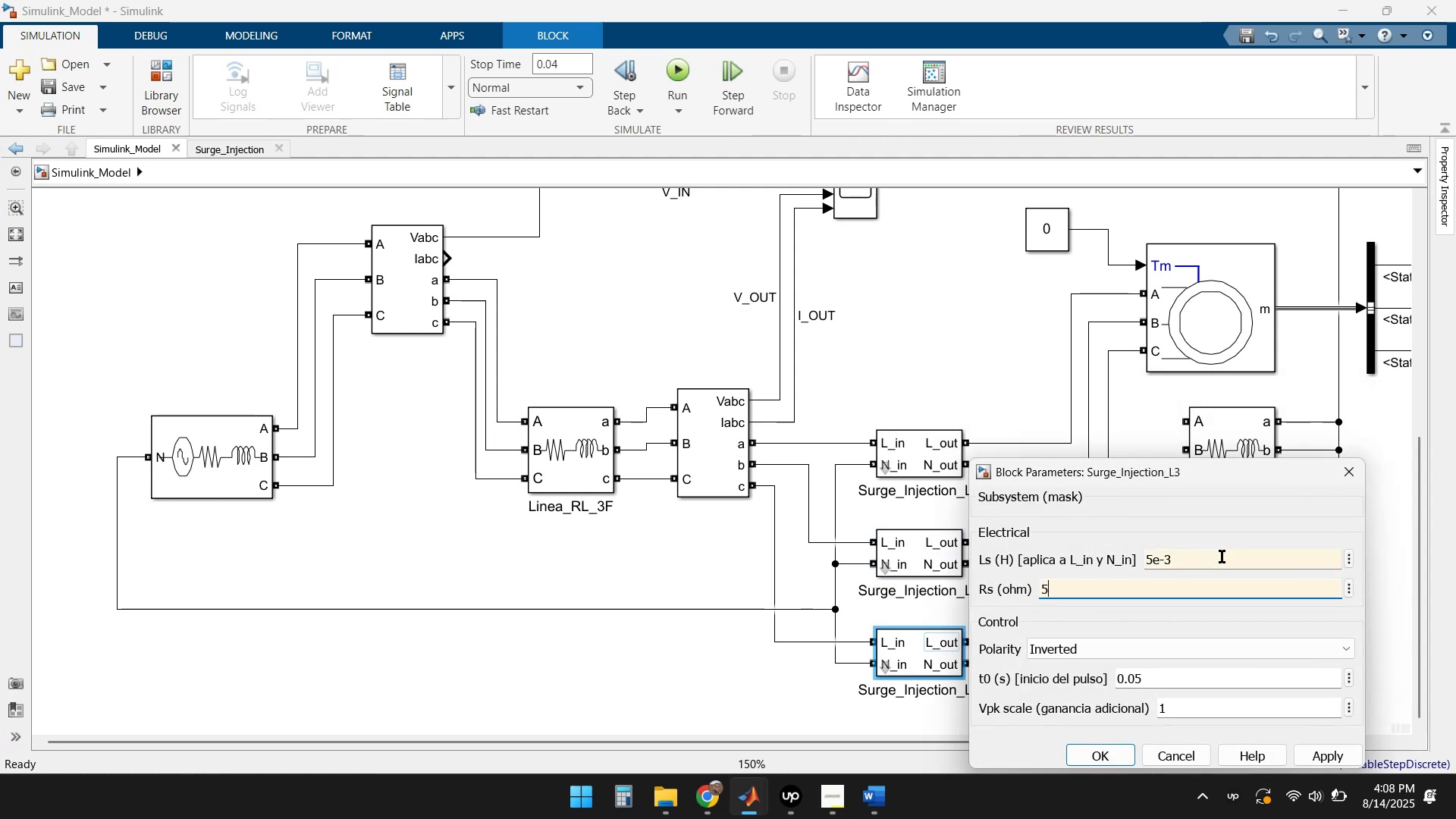 
key(Tab)
 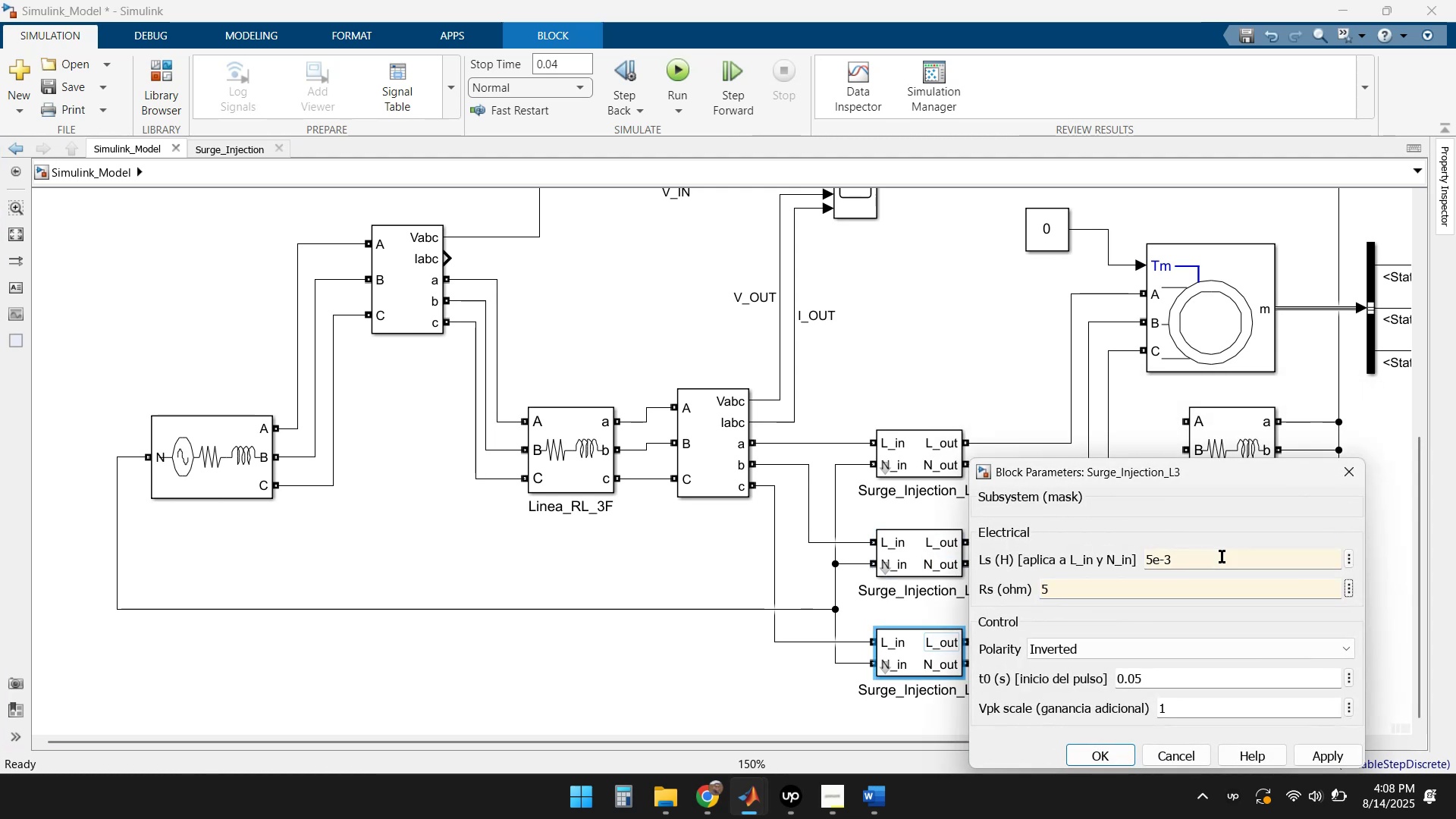 
key(Tab)
 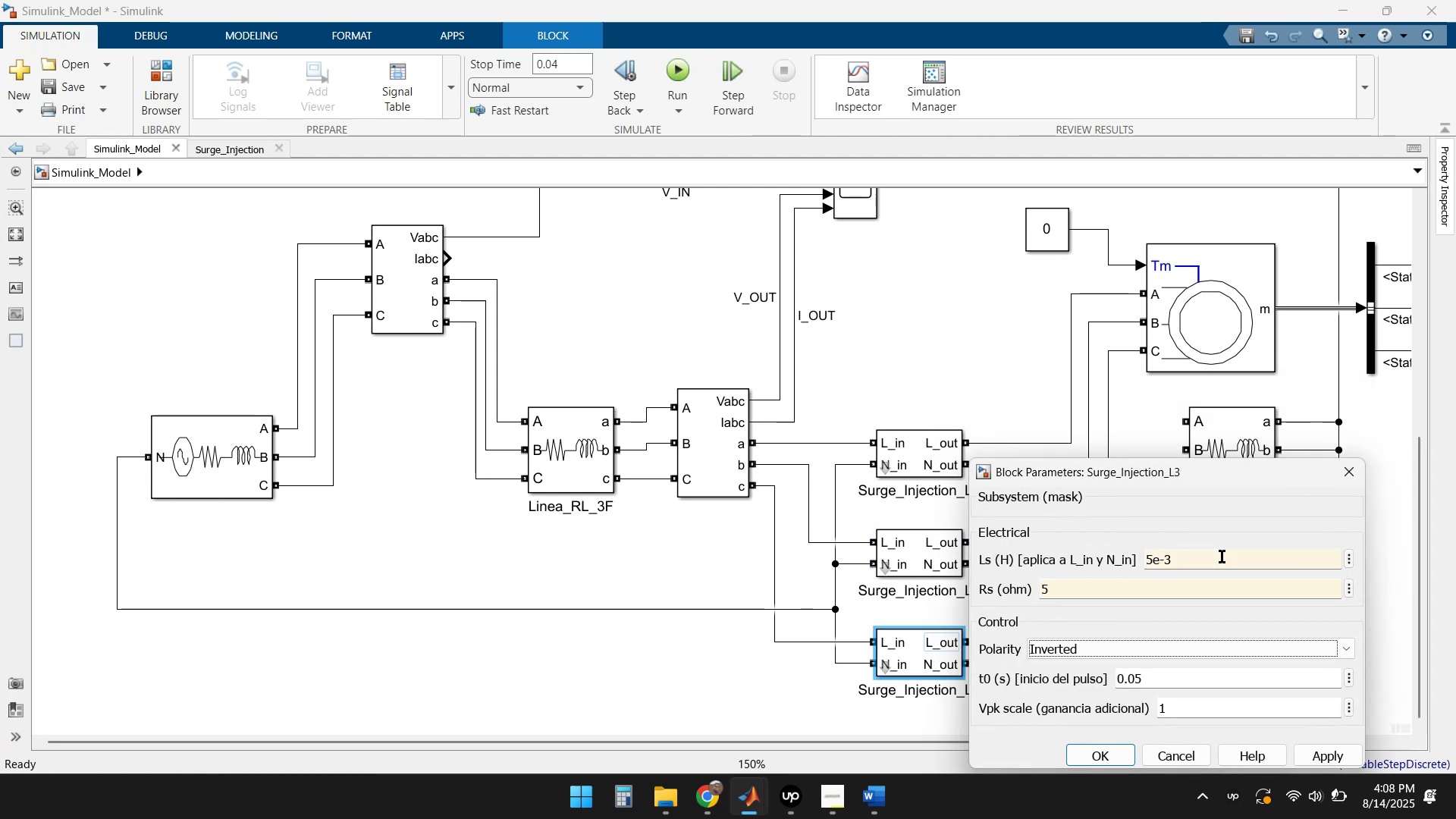 
key(ArrowUp)
 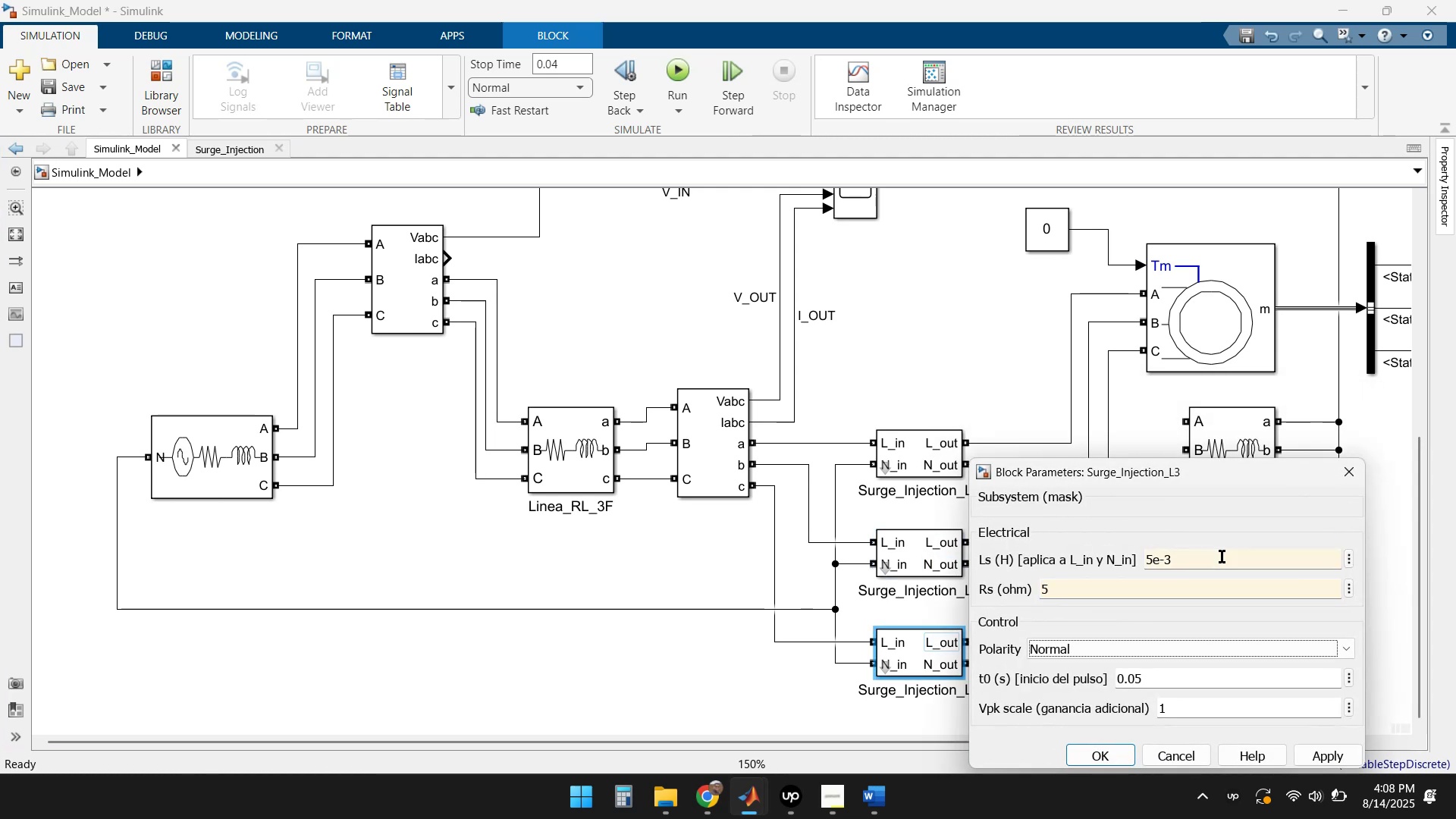 
key(Tab)
 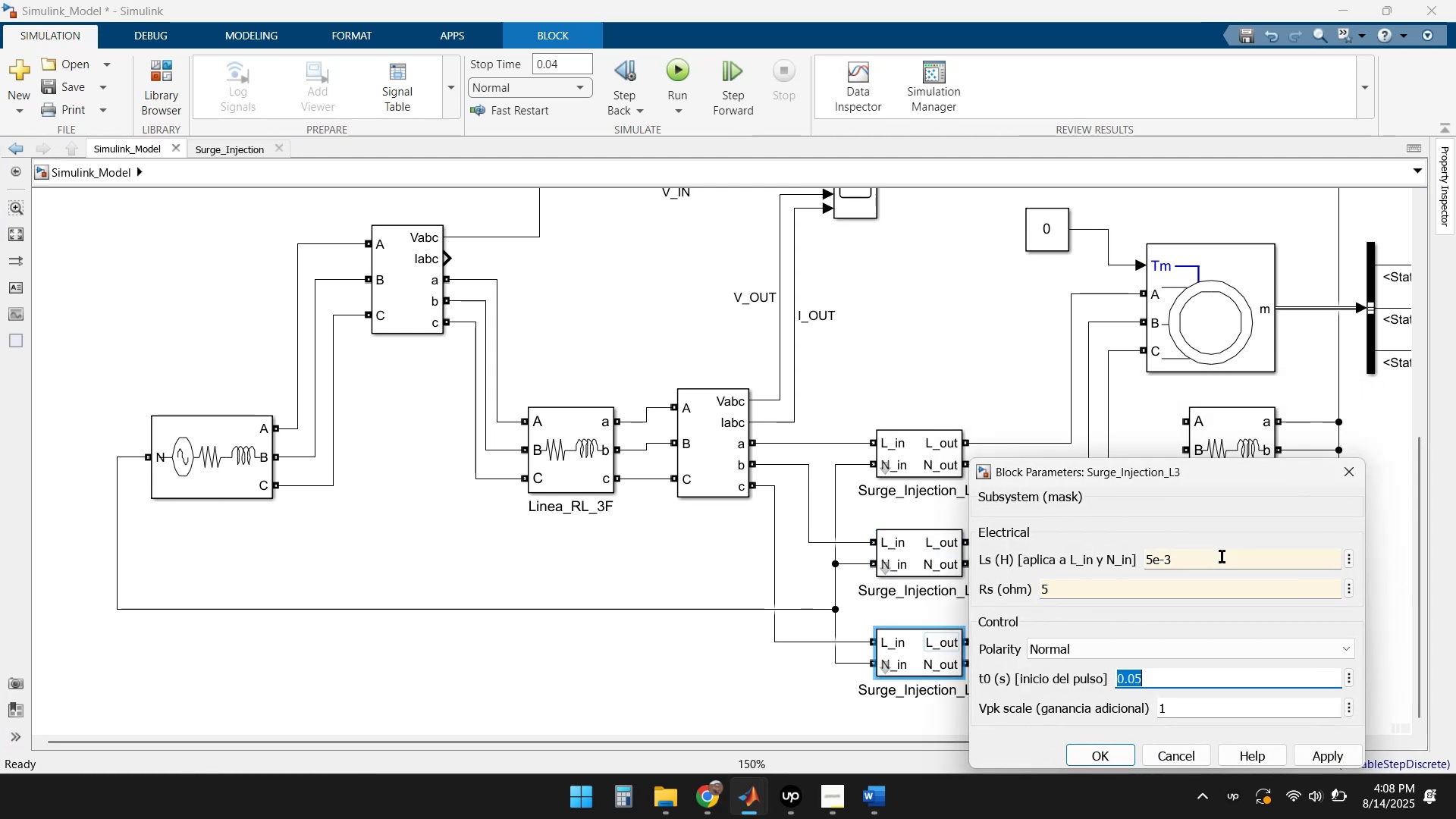 
key(ArrowRight)
 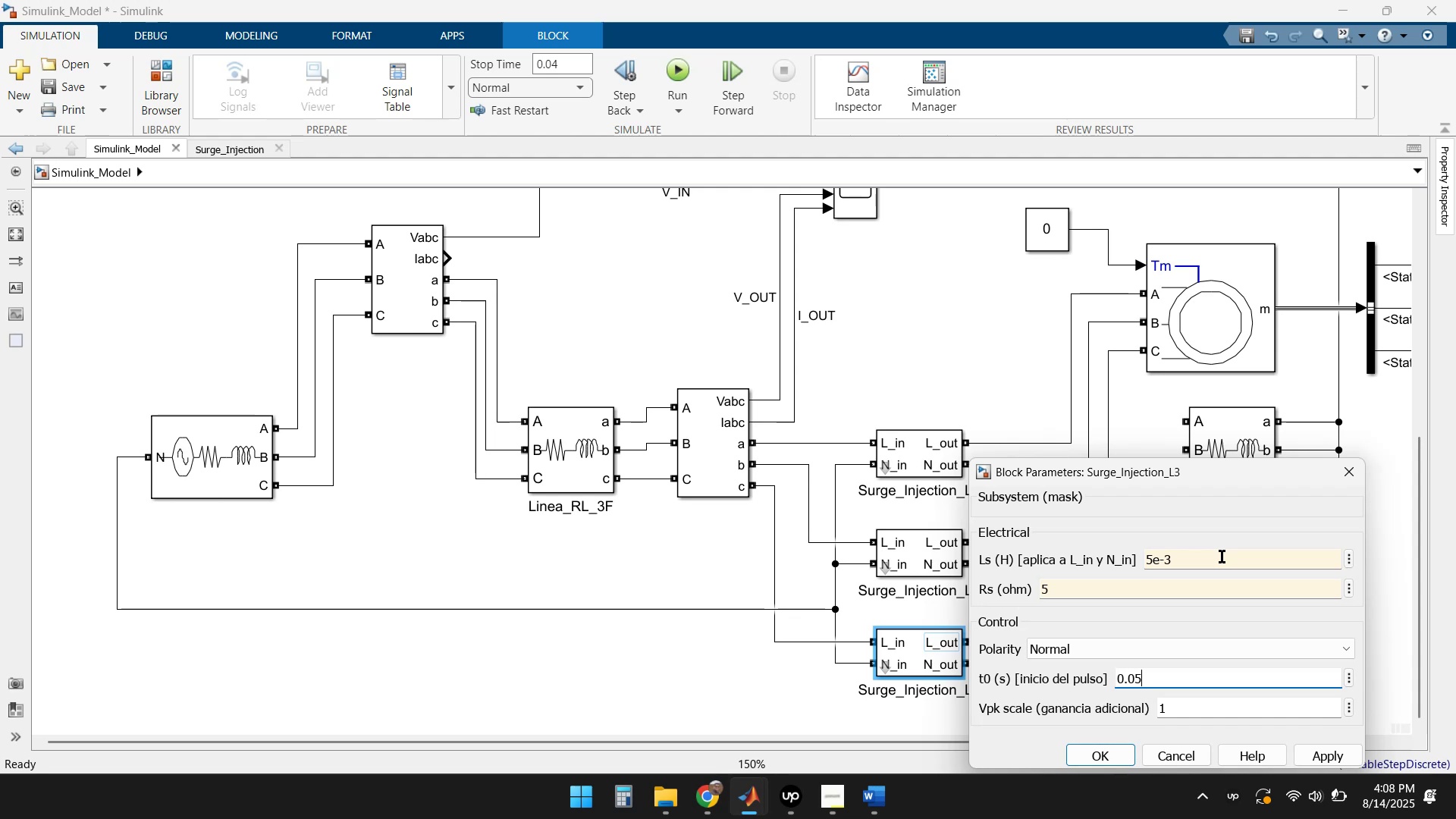 
key(Backspace)
 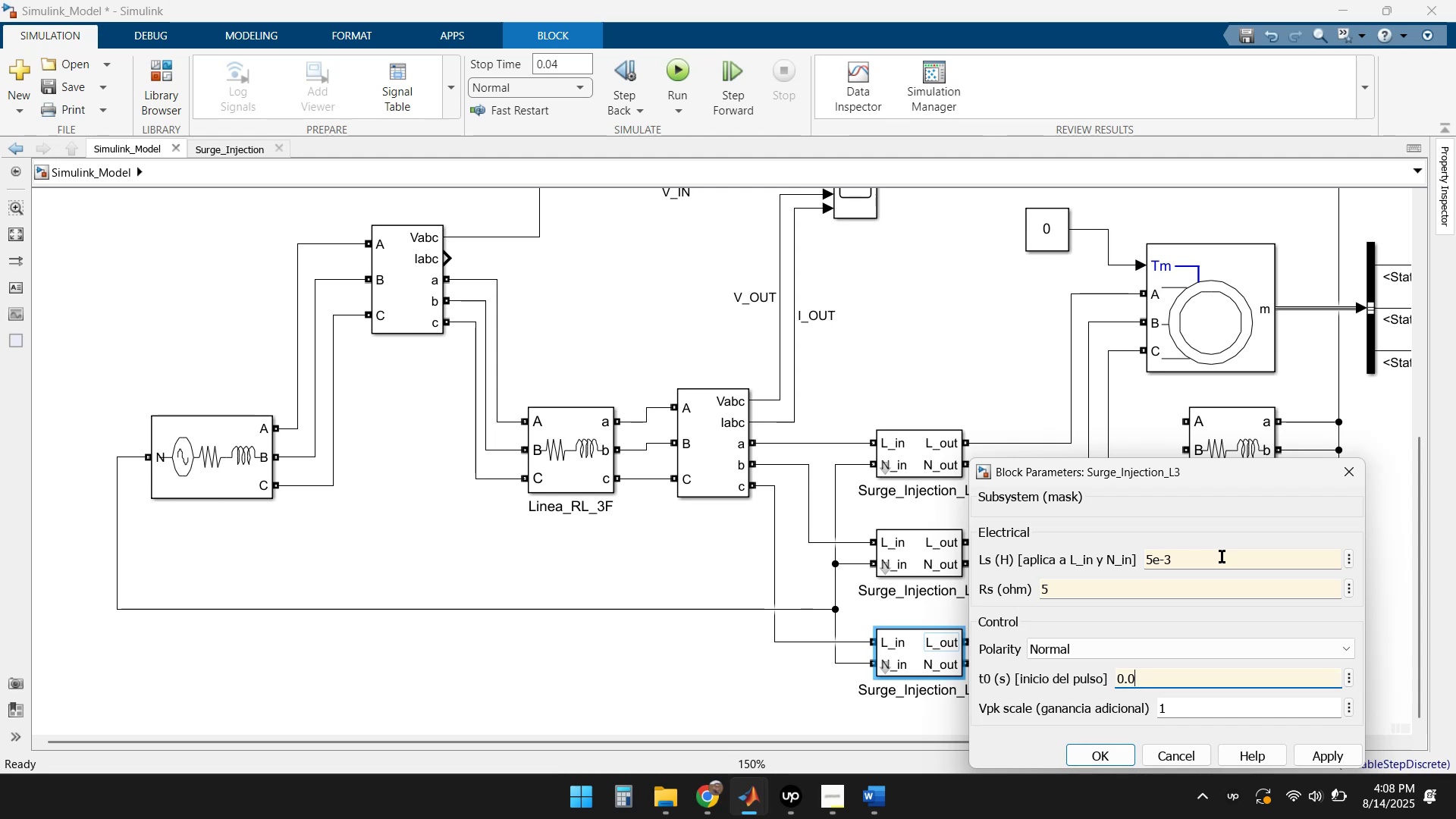 
key(Numpad1)
 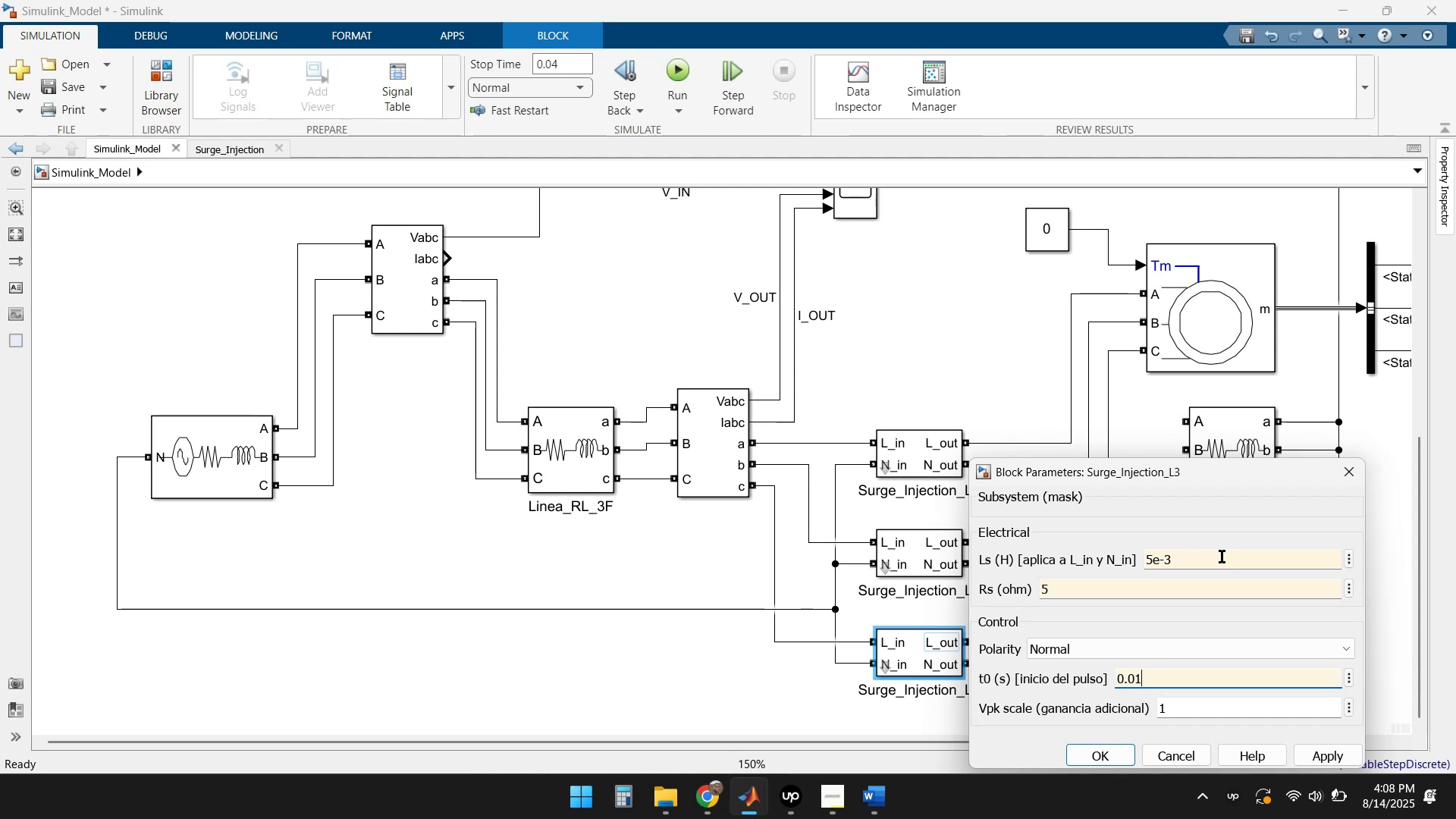 
key(Tab)
 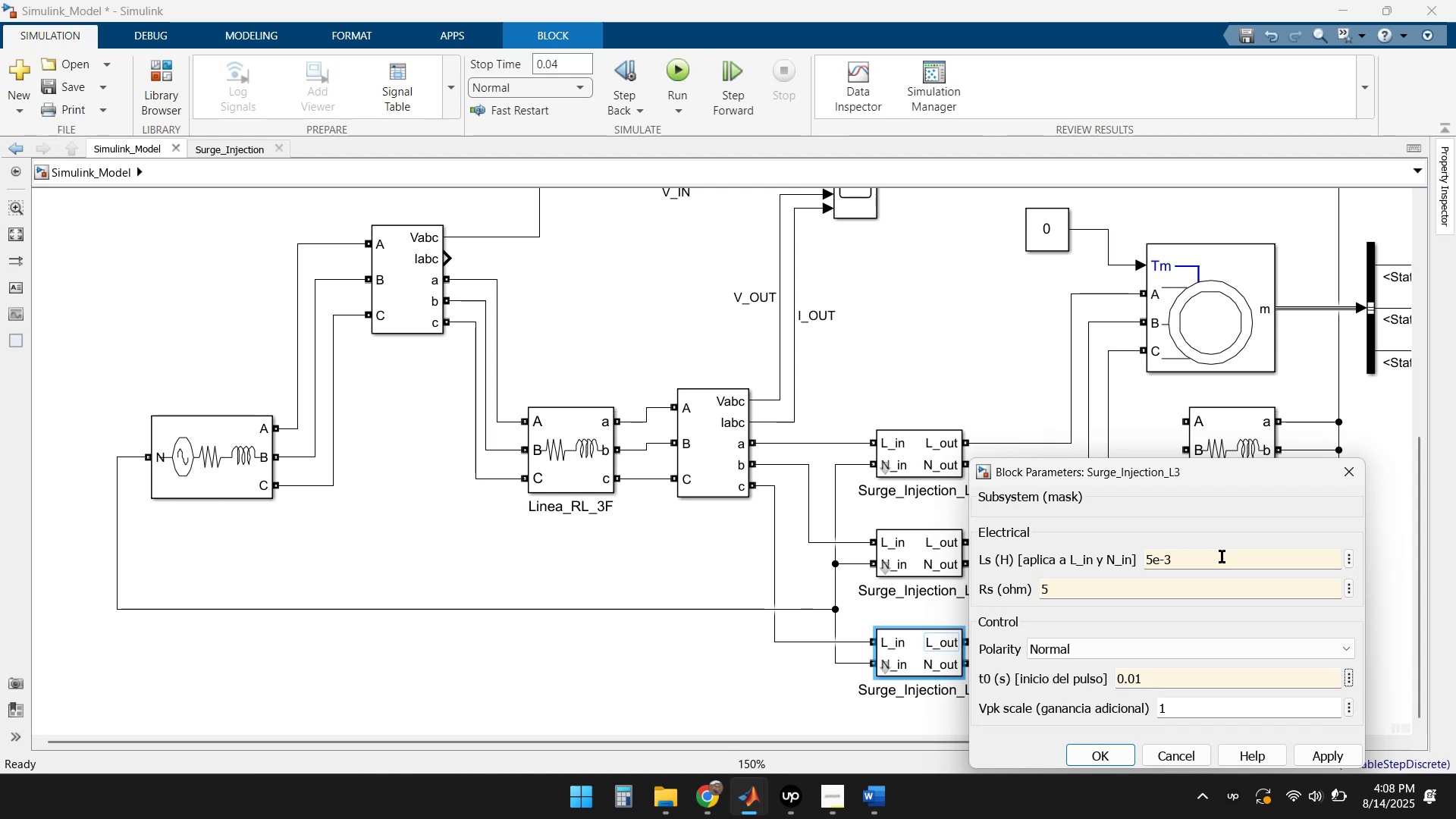 
key(Tab)
 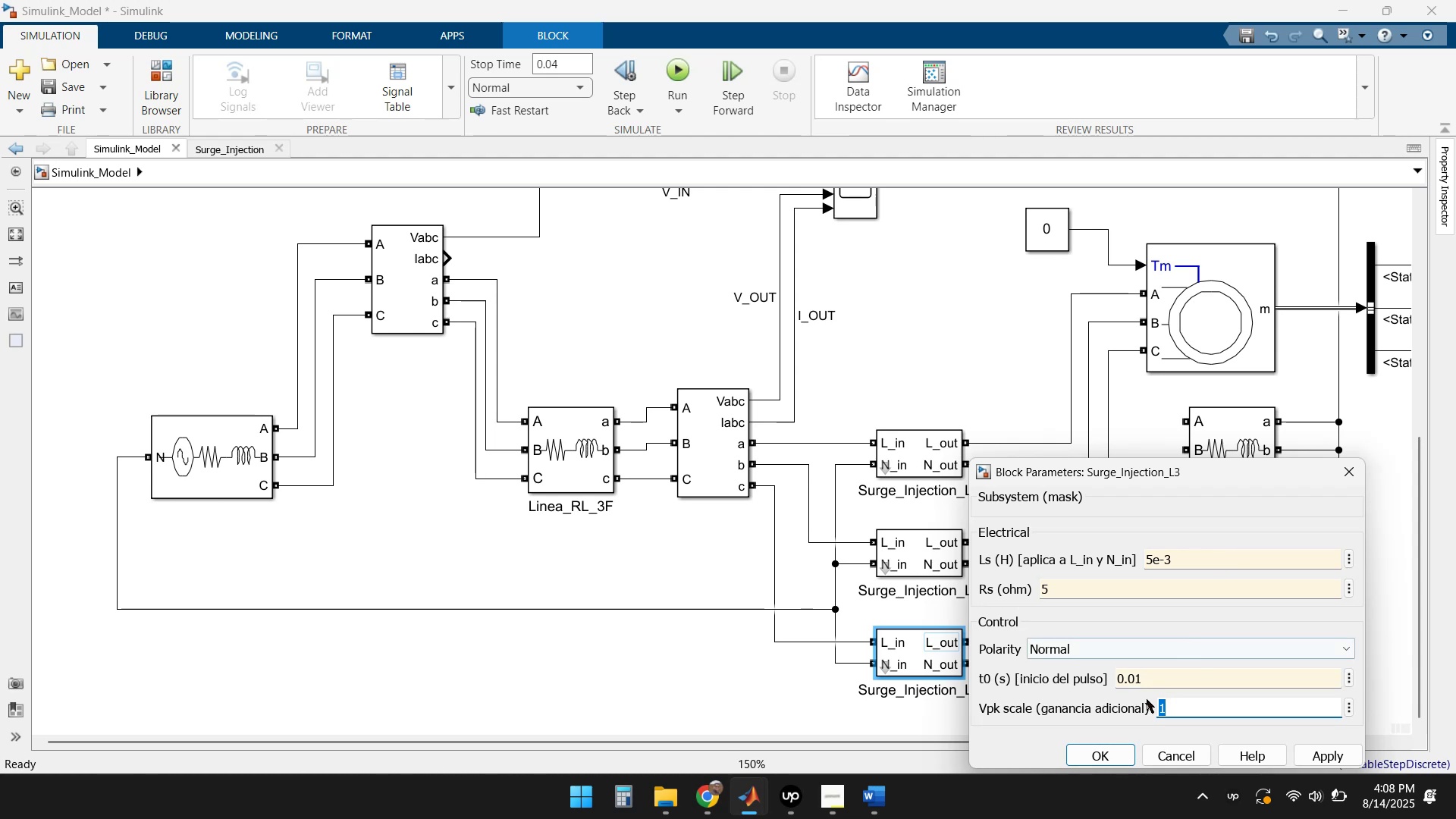 
left_click([1106, 755])
 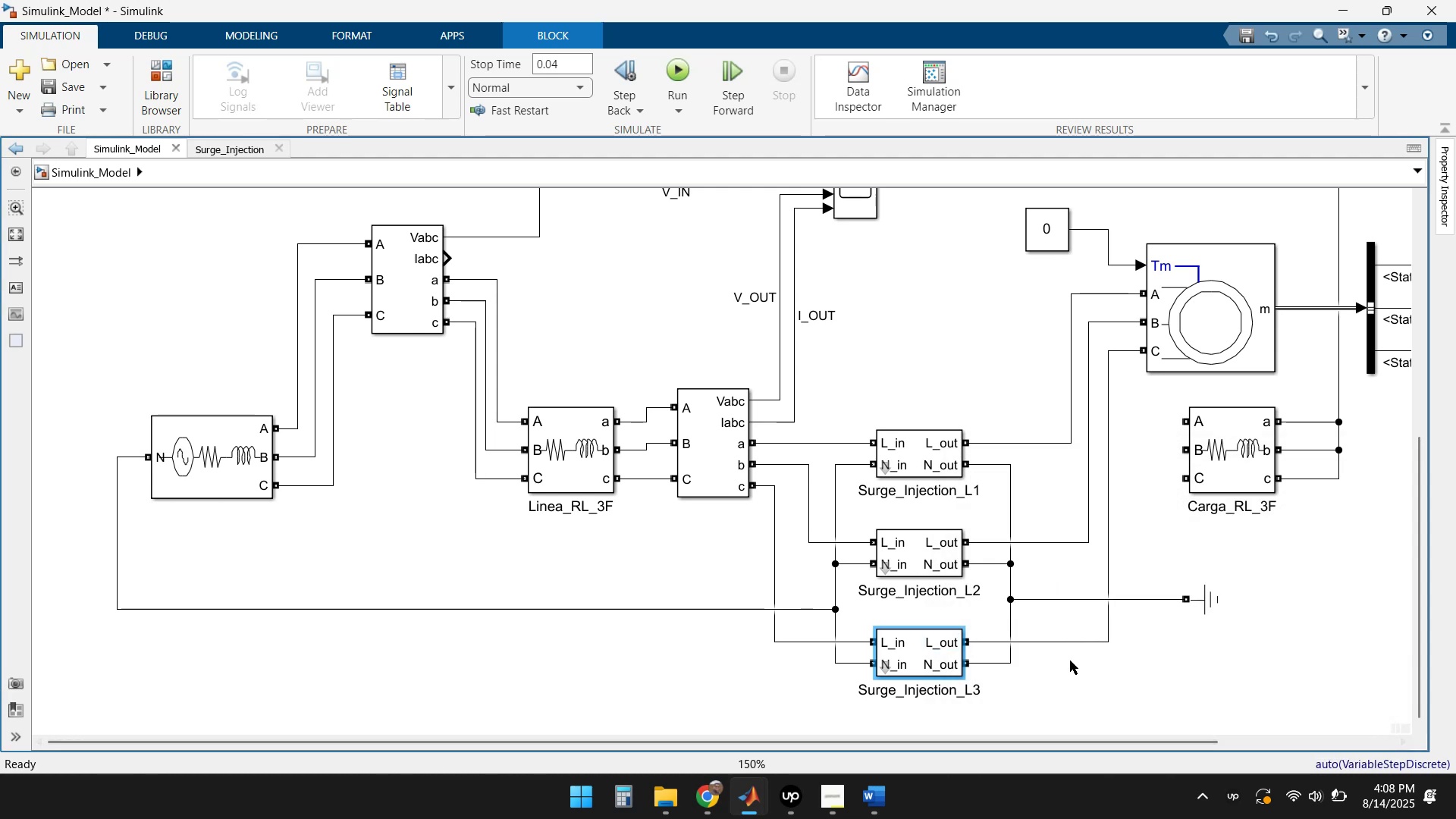 
left_click([1117, 701])
 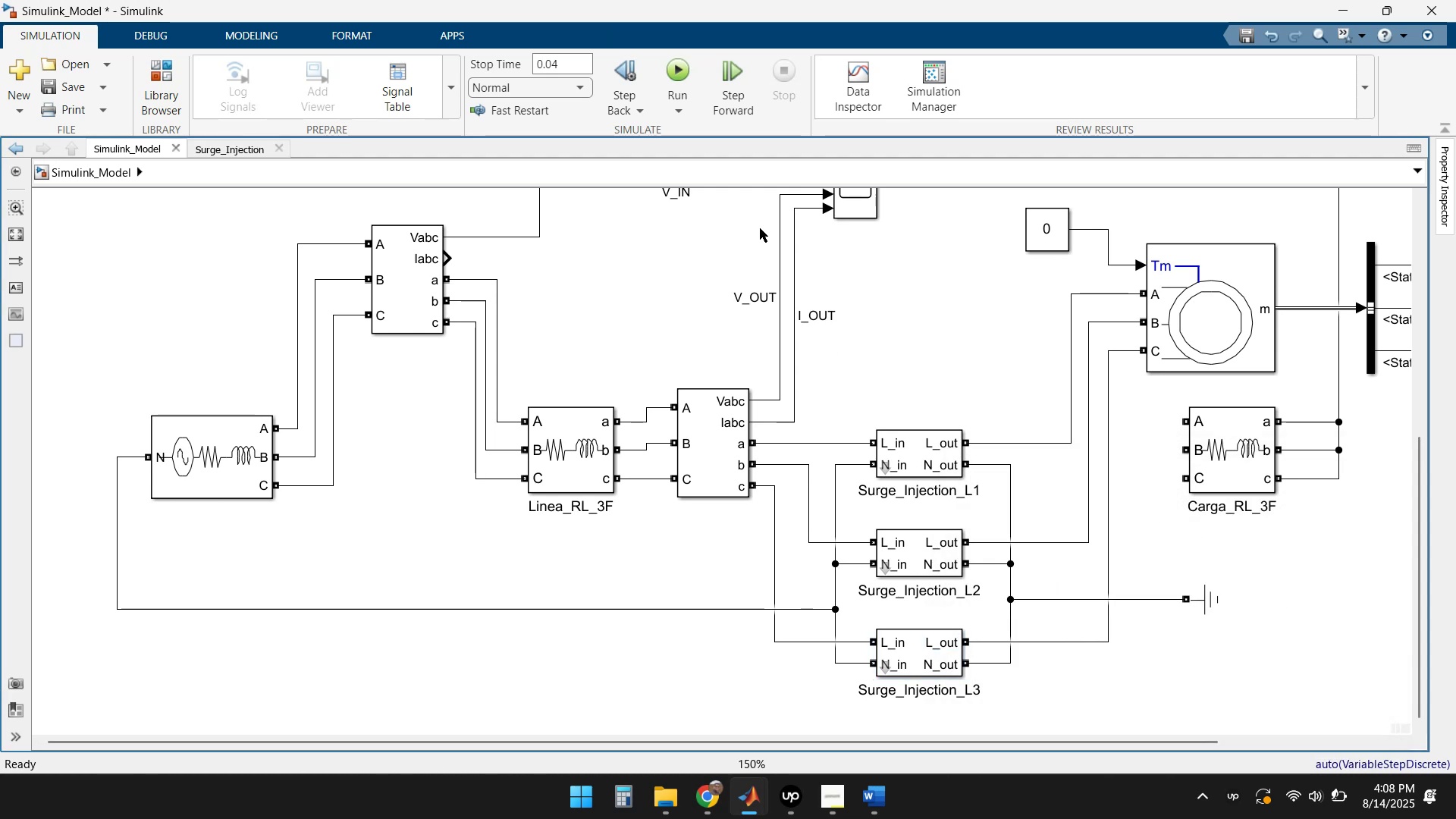 
scroll: coordinate [1197, 502], scroll_direction: up, amount: 1.0
 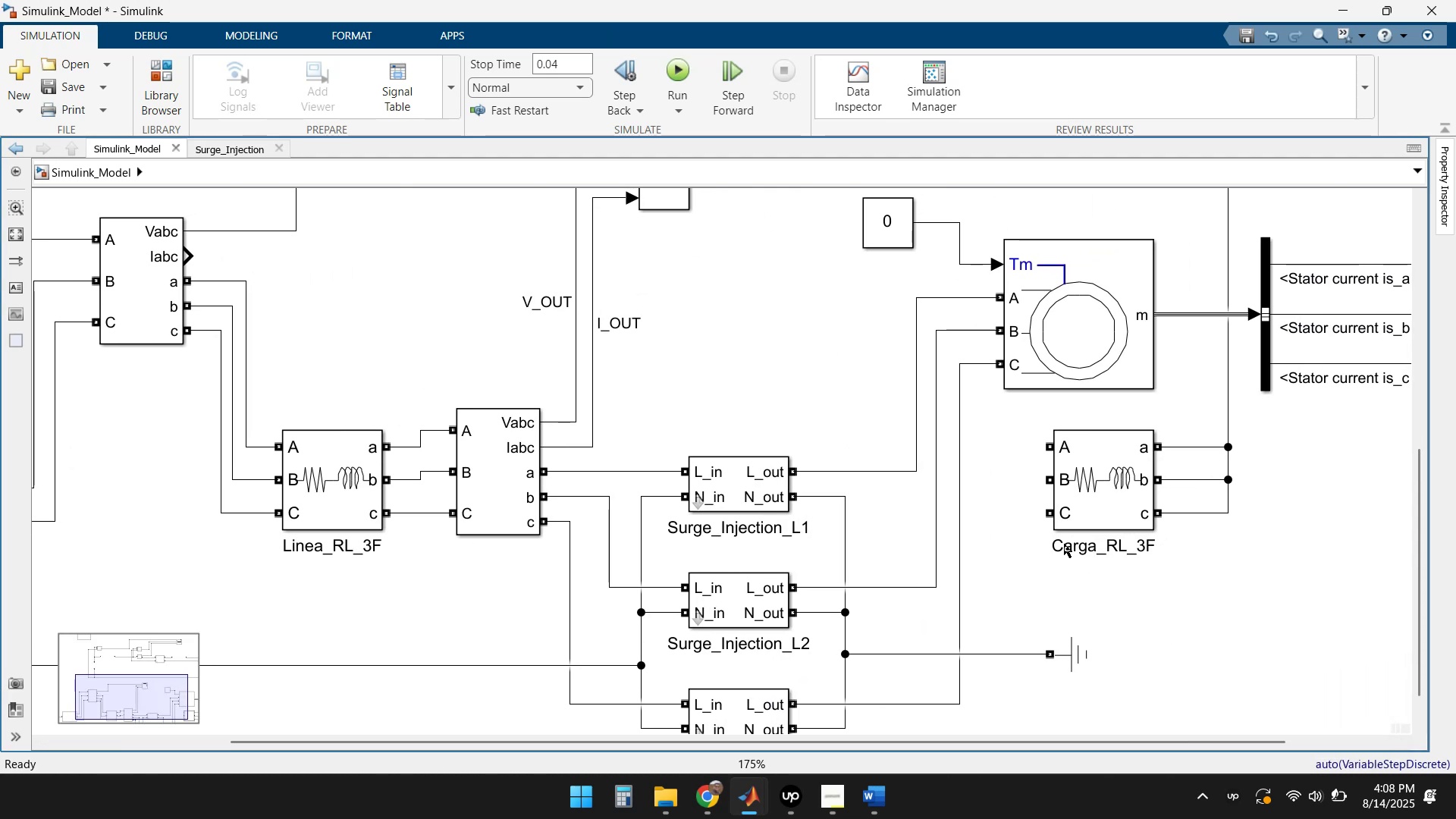 
scroll: coordinate [950, 474], scroll_direction: down, amount: 2.0
 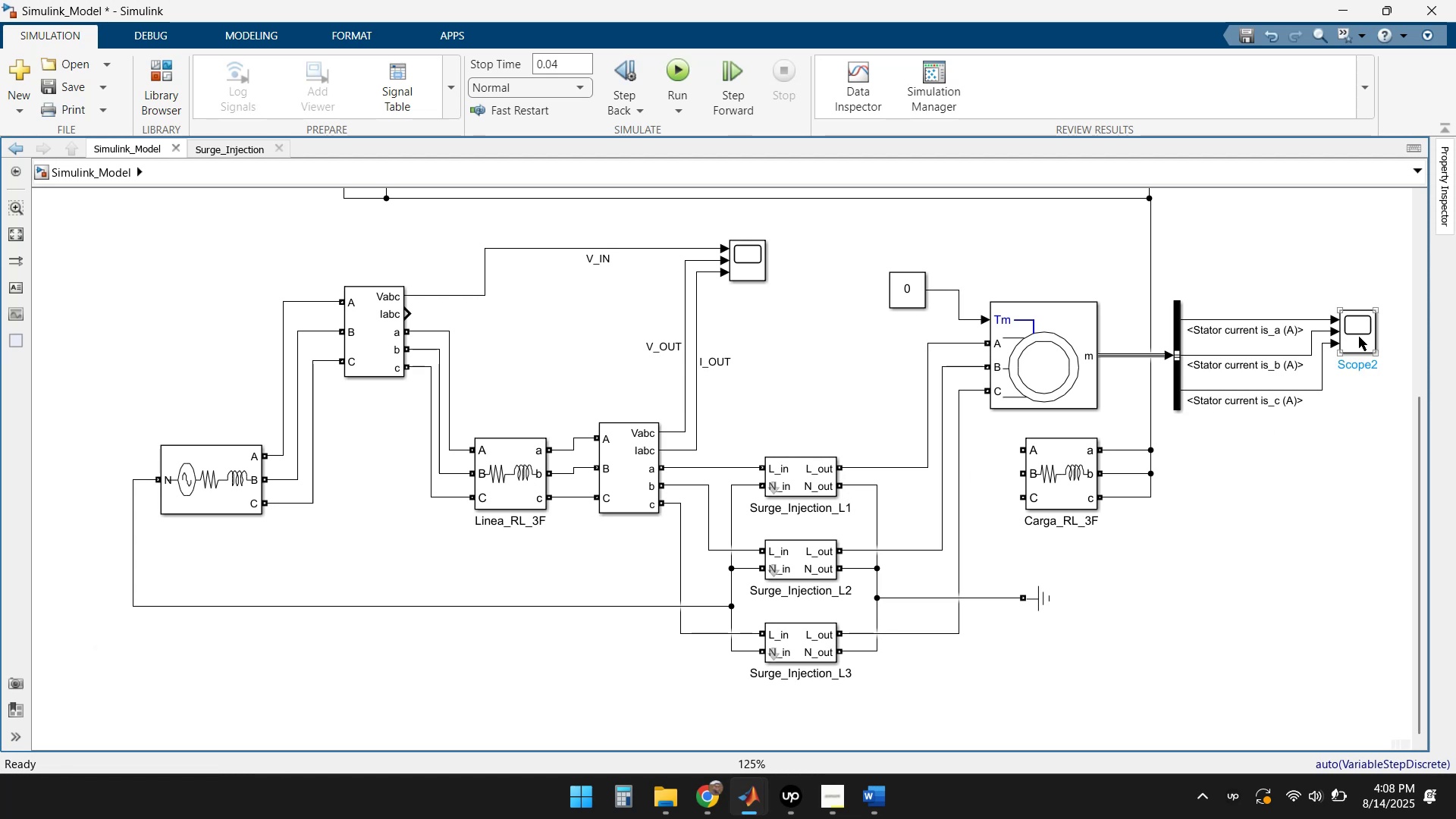 
wait(6.94)
 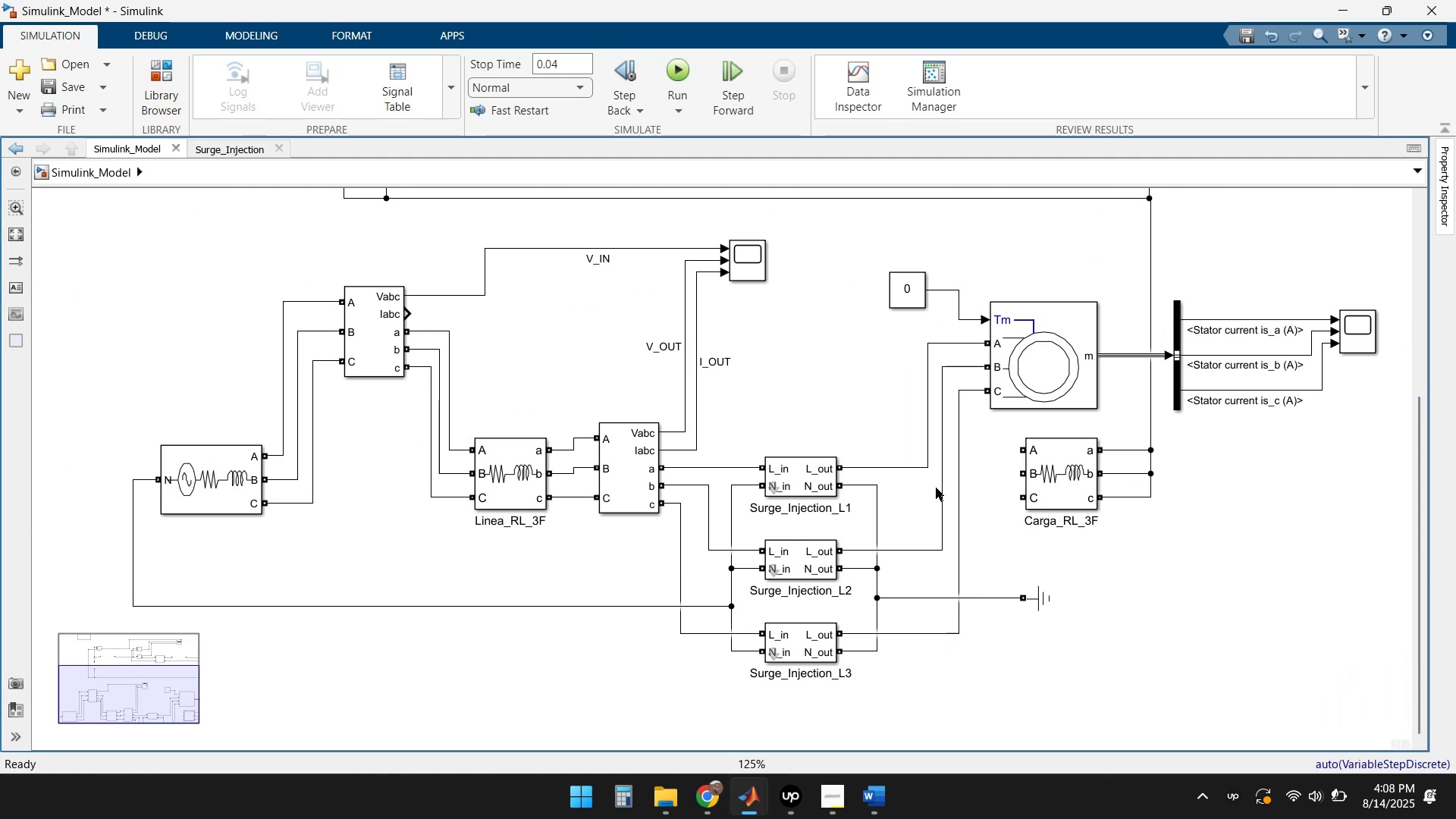 
double_click([752, 262])
 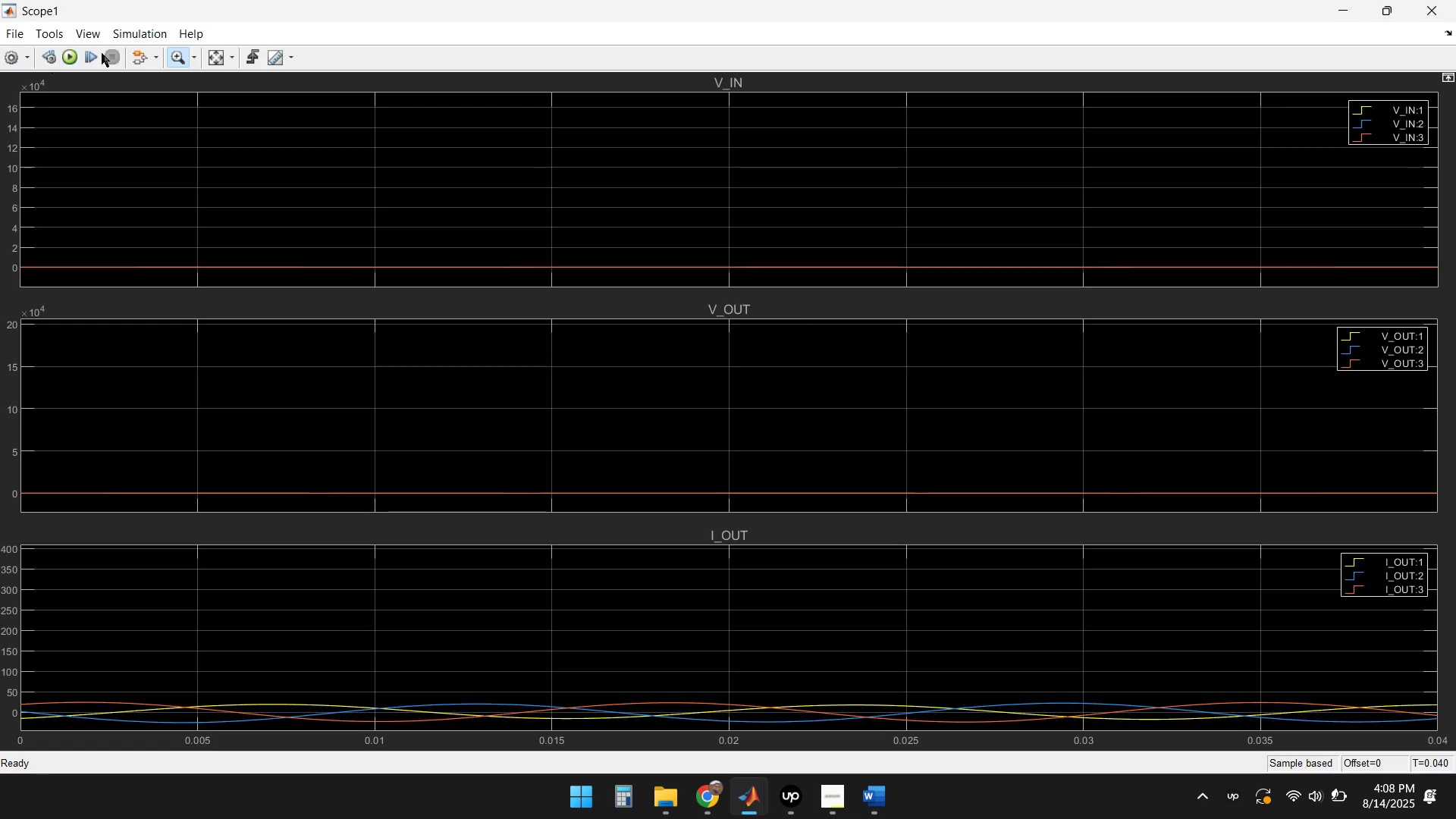 
left_click([213, 59])
 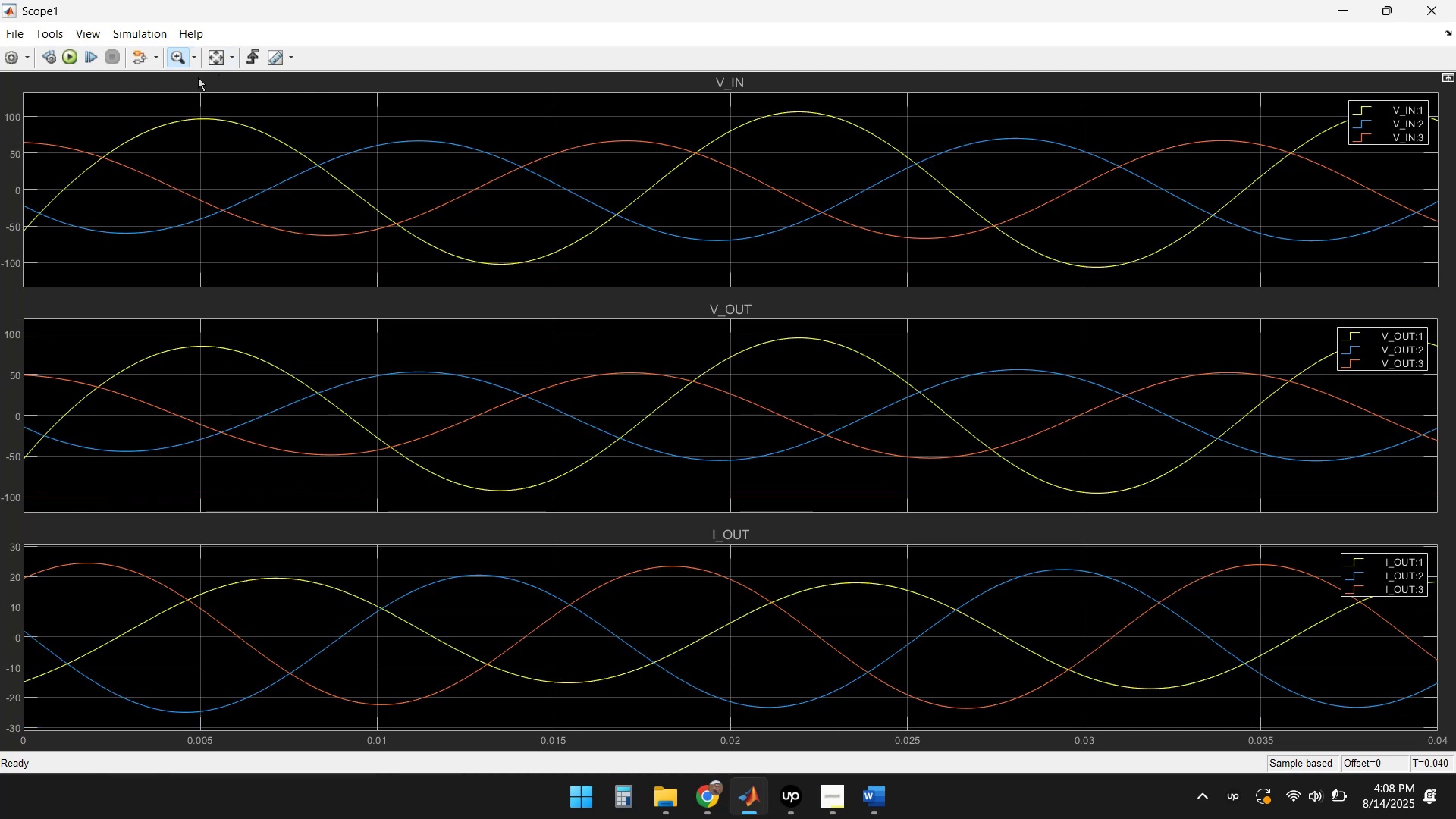 
left_click([64, 60])
 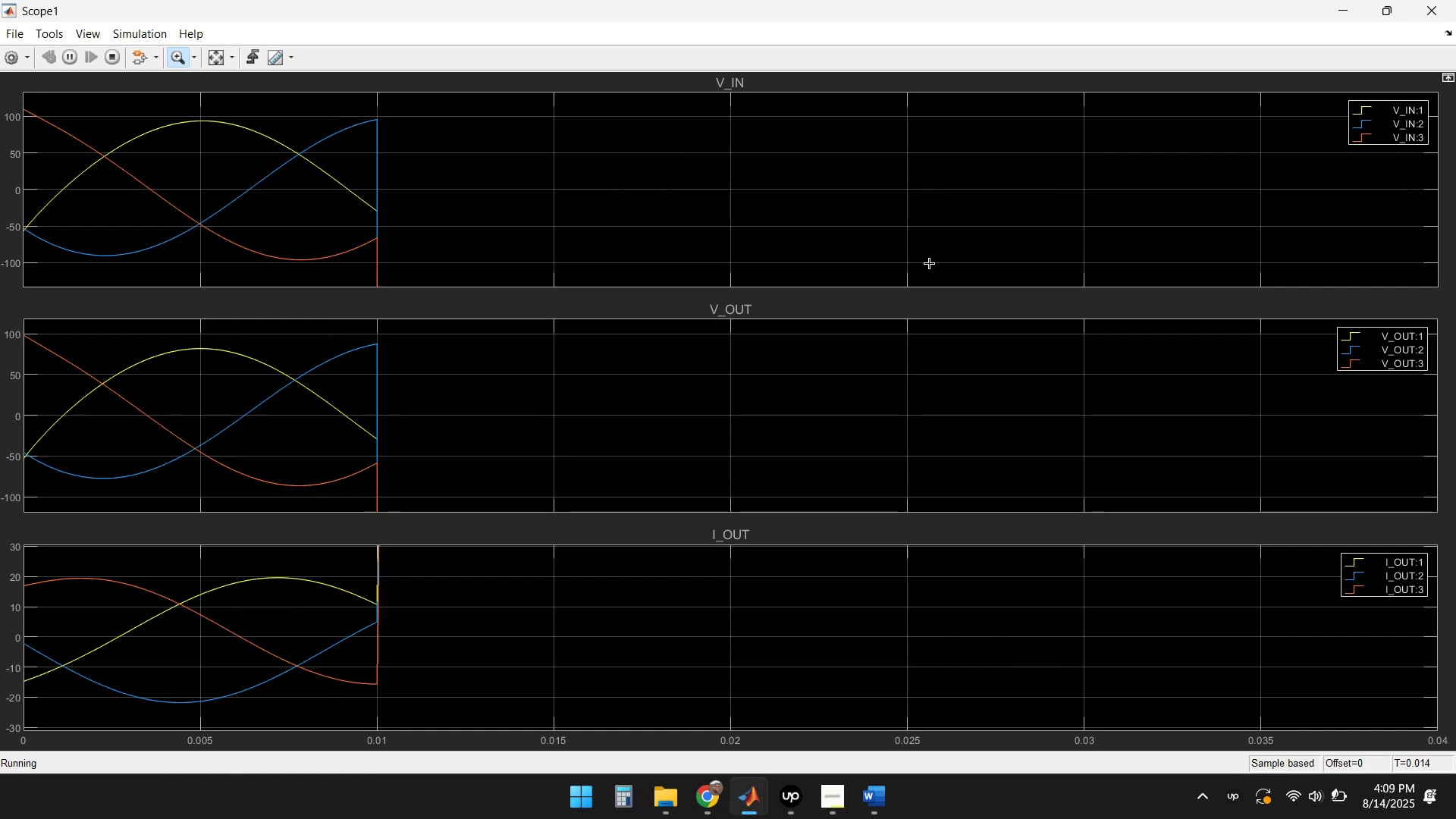 
wait(26.58)
 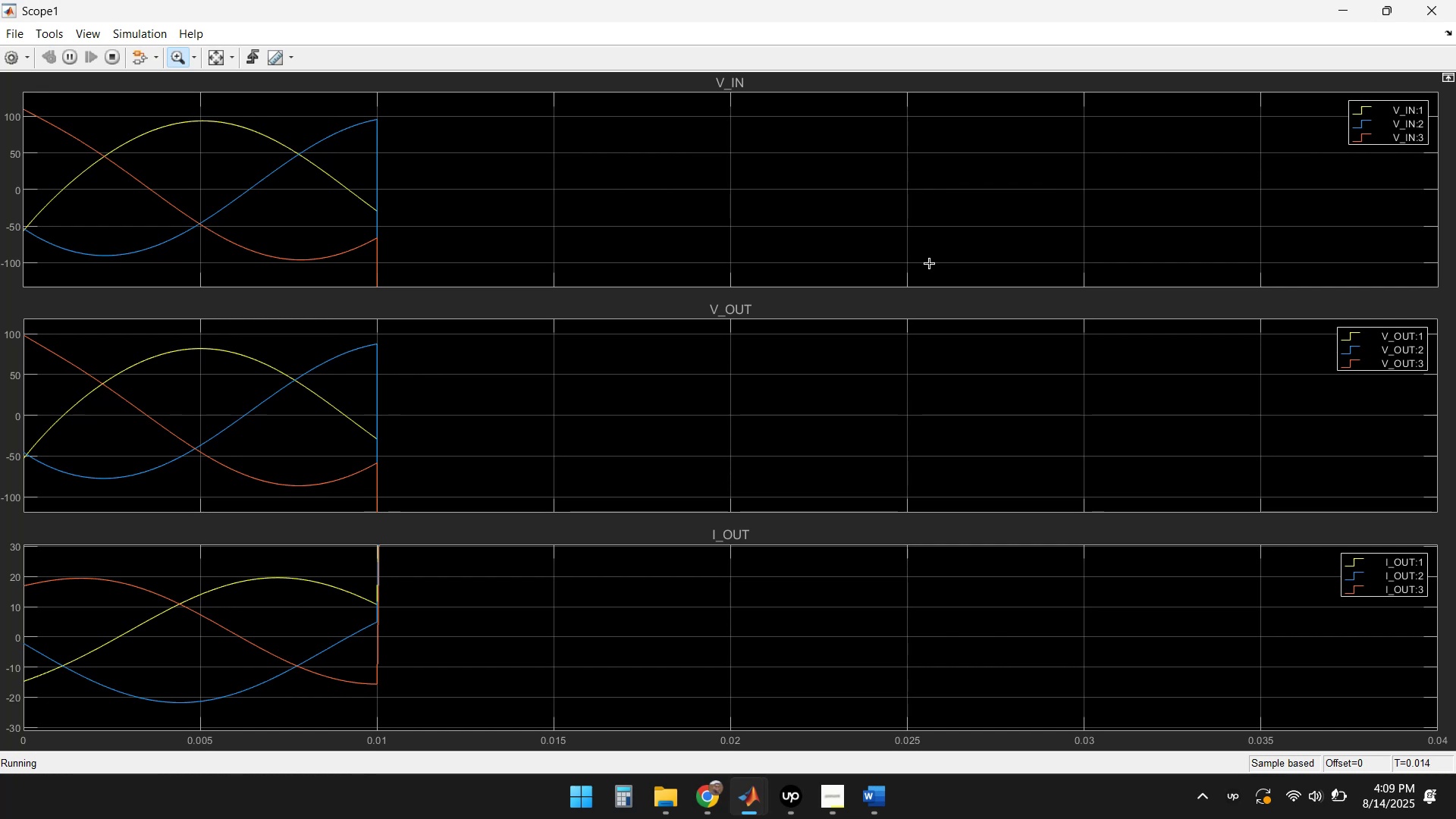 
left_click([218, 52])
 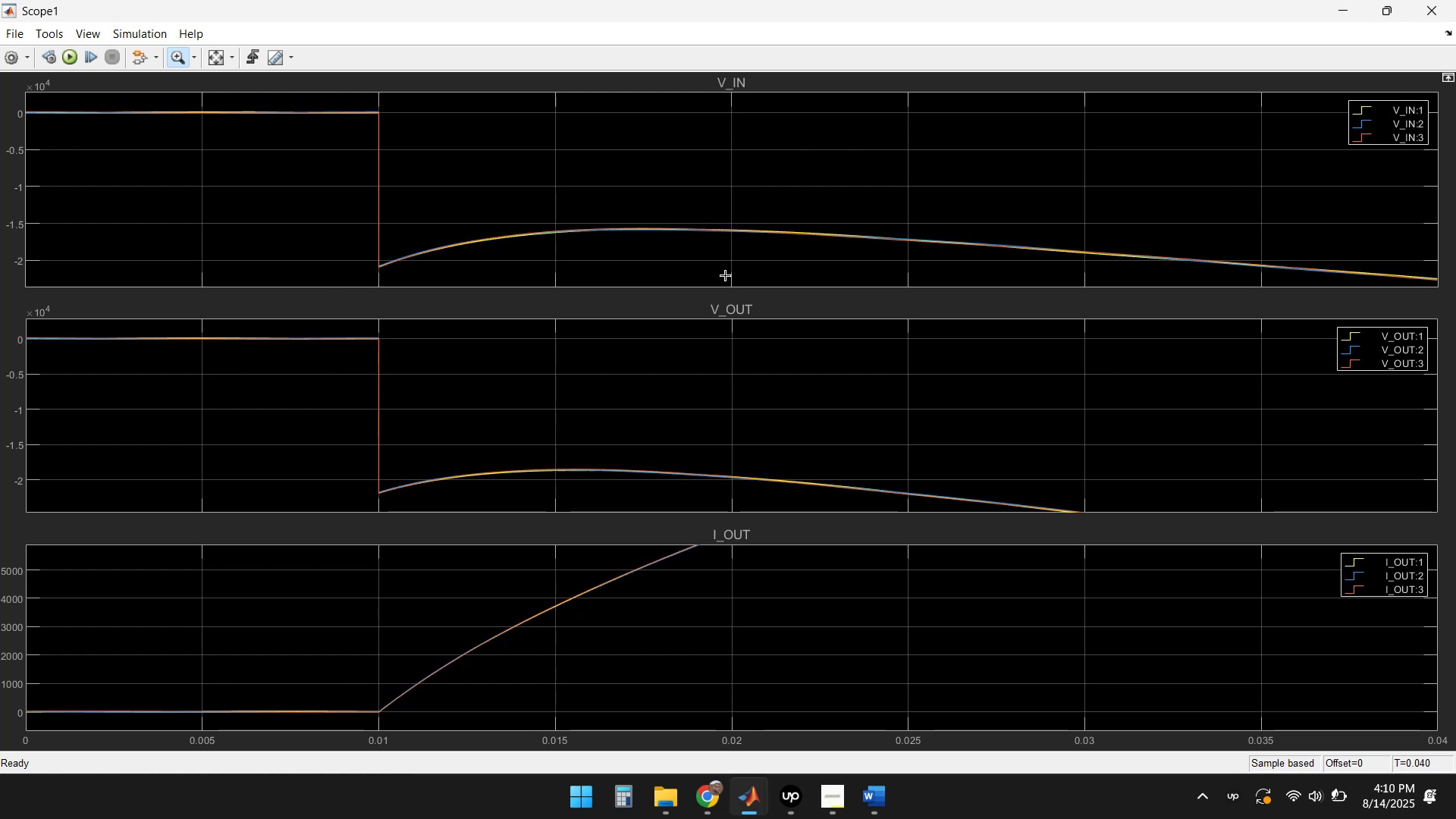 
wait(68.5)
 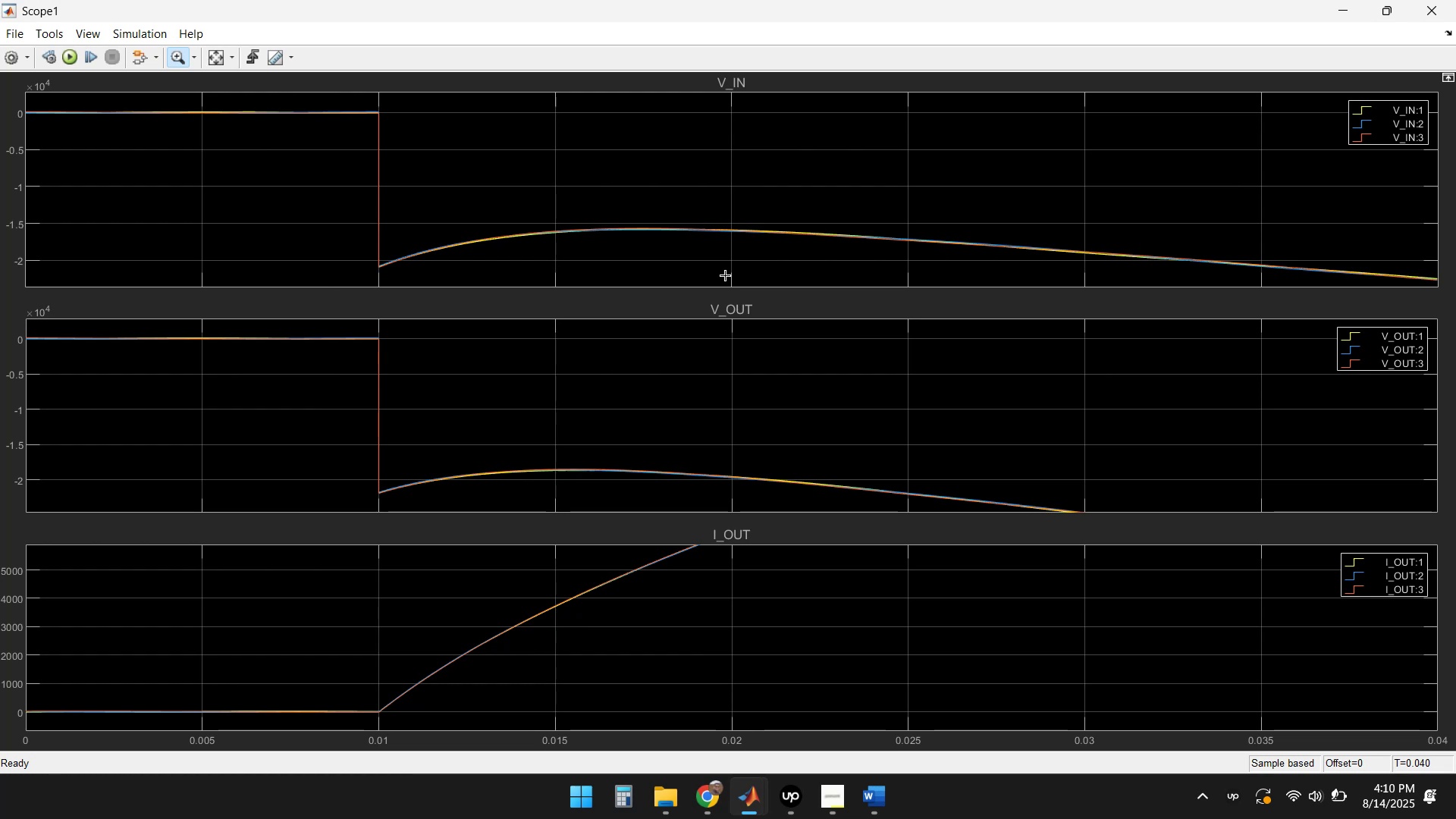 
left_click([222, 61])
 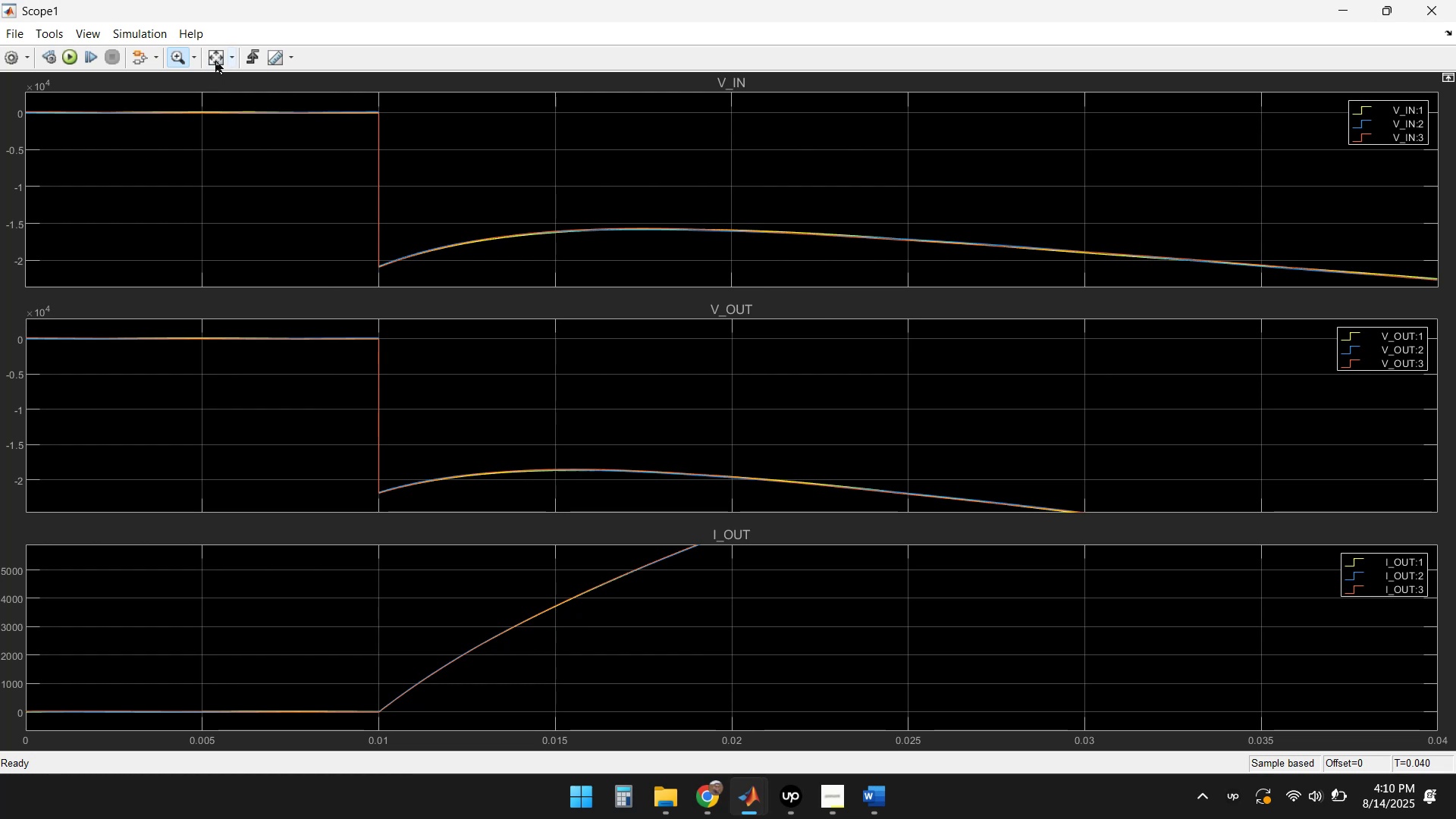 
left_click([215, 61])
 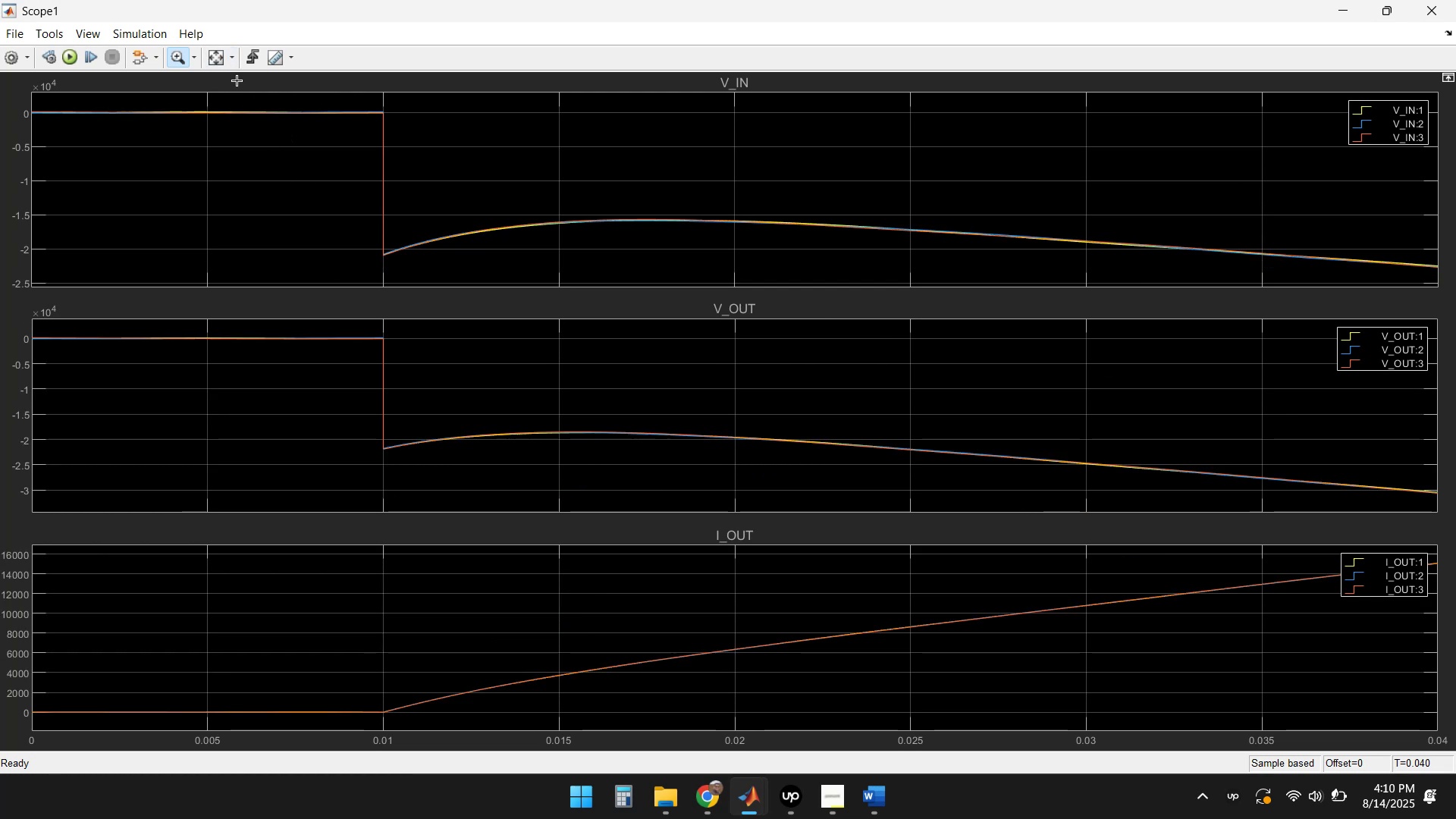 
left_click([216, 55])
 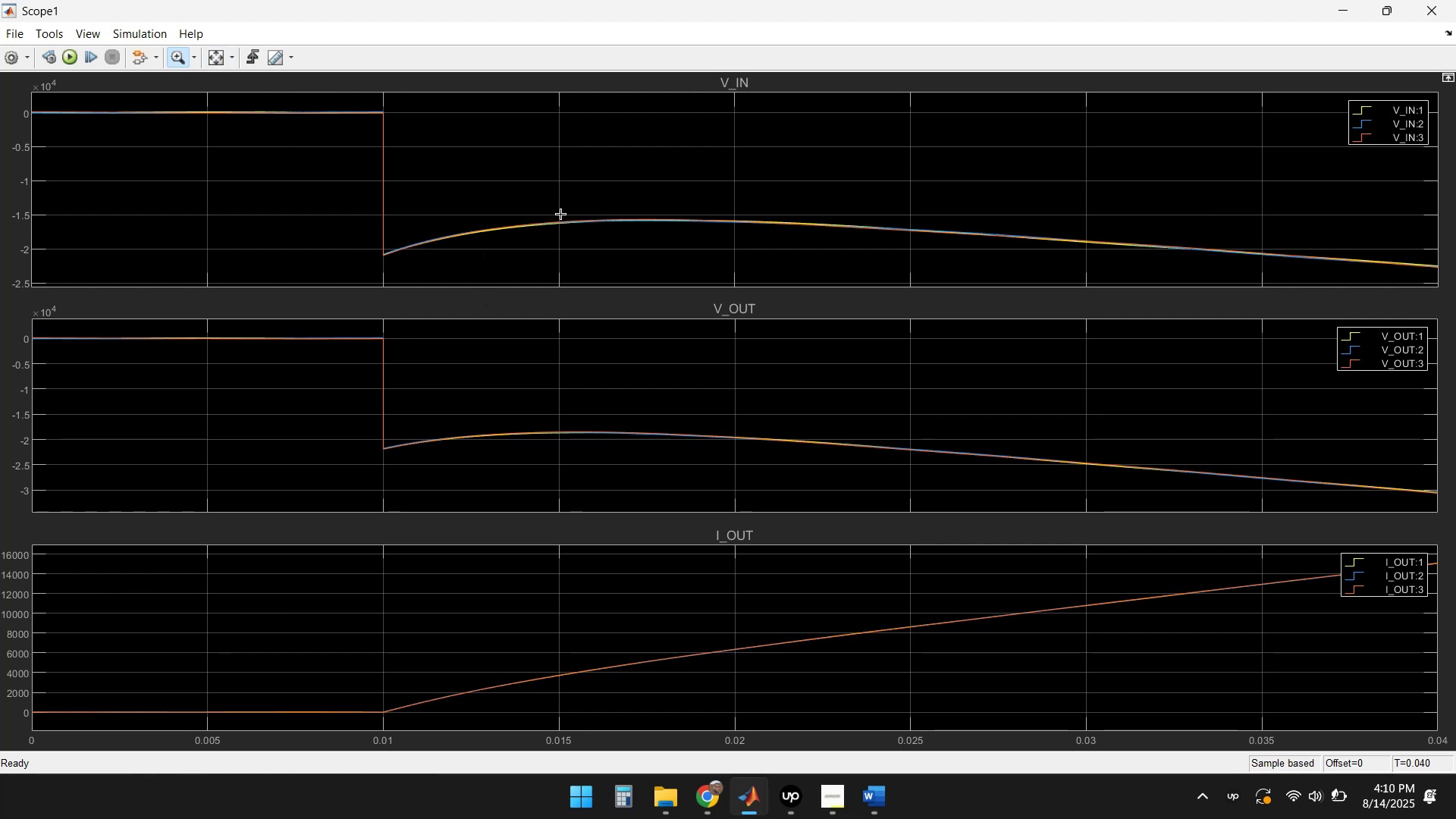 
left_click_drag(start_coordinate=[505, 202], to_coordinate=[558, 246])
 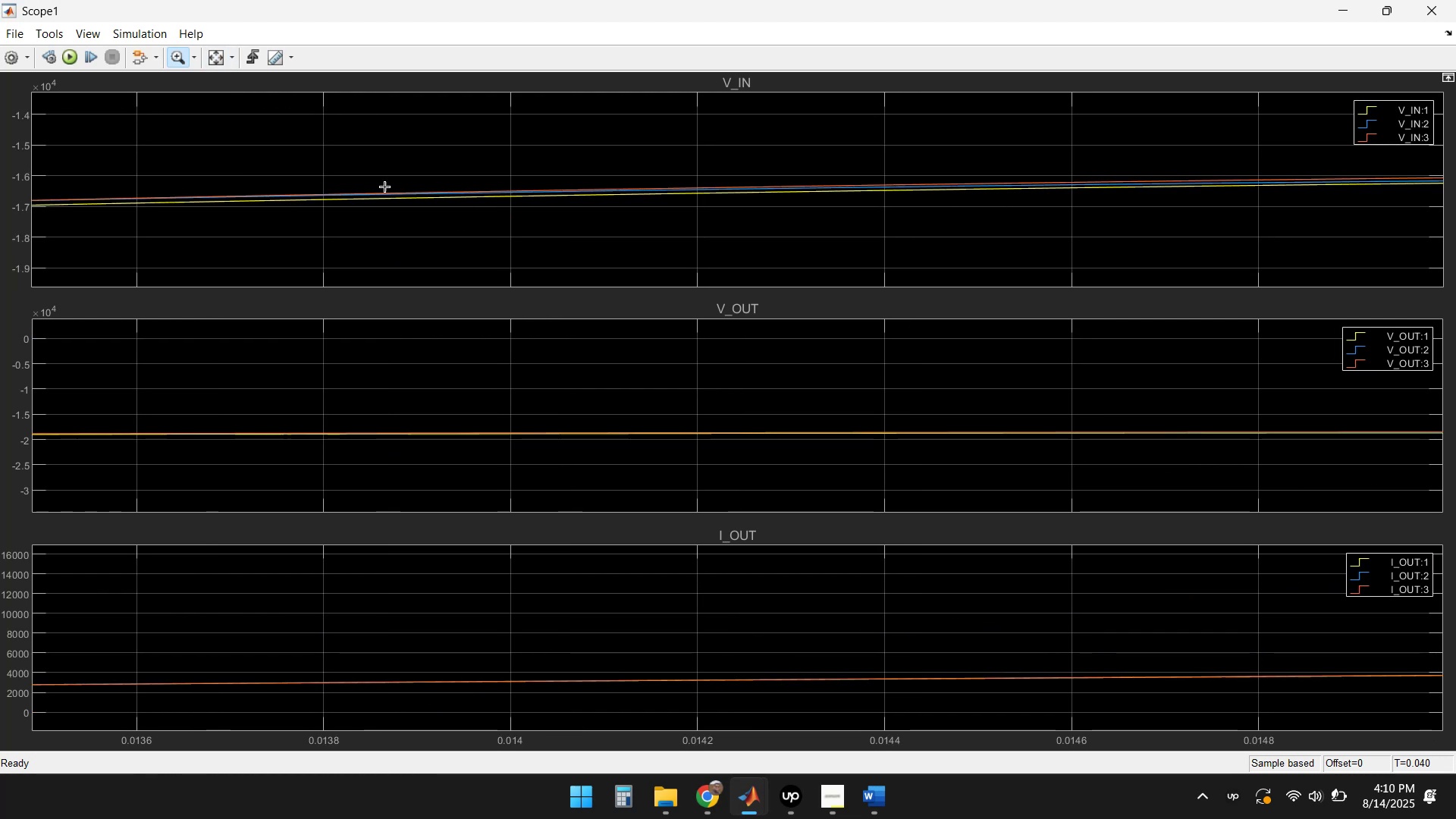 
left_click([223, 61])
 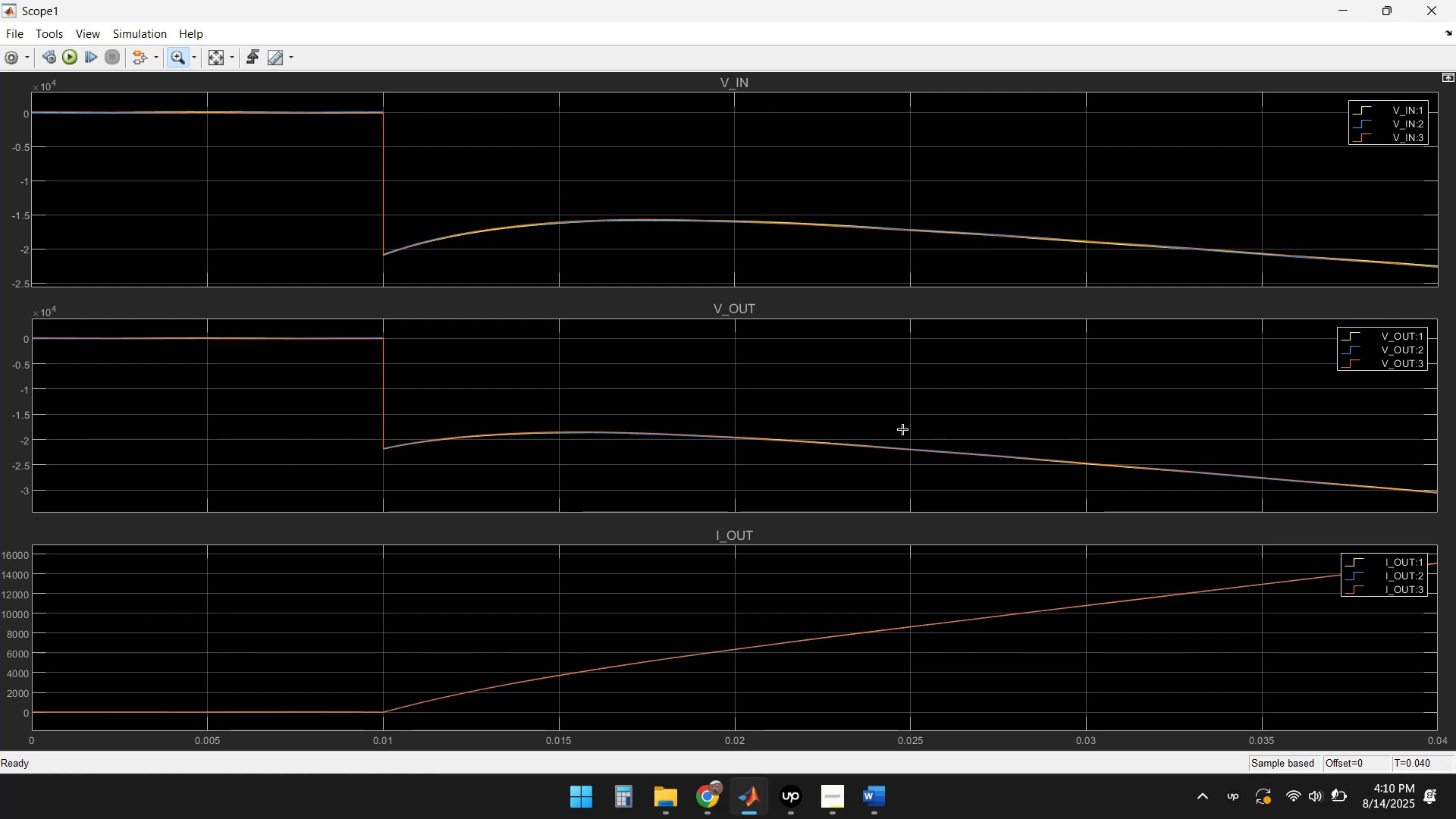 
wait(6.24)
 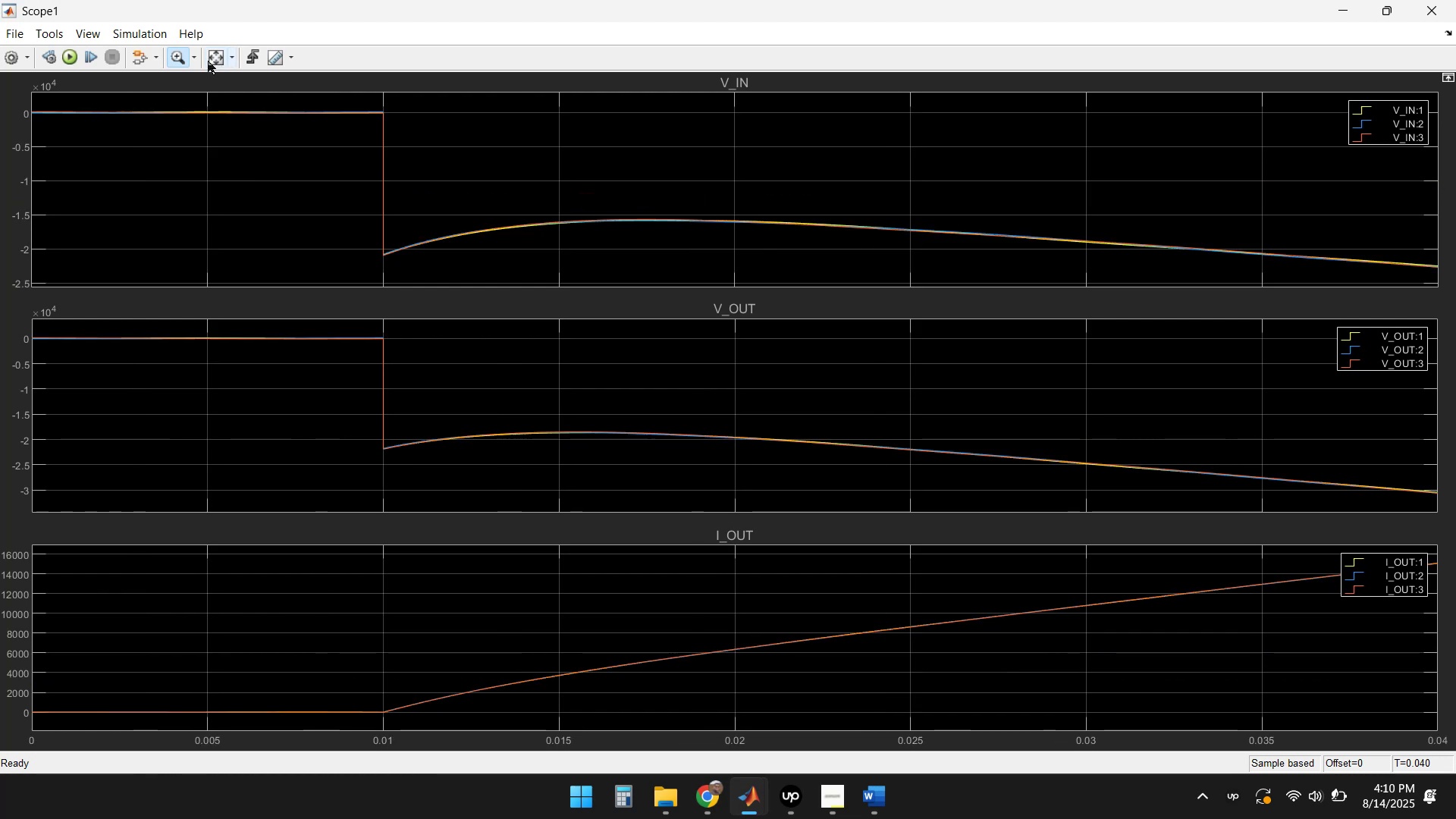 
left_click_drag(start_coordinate=[1213, 235], to_coordinate=[1306, 275])
 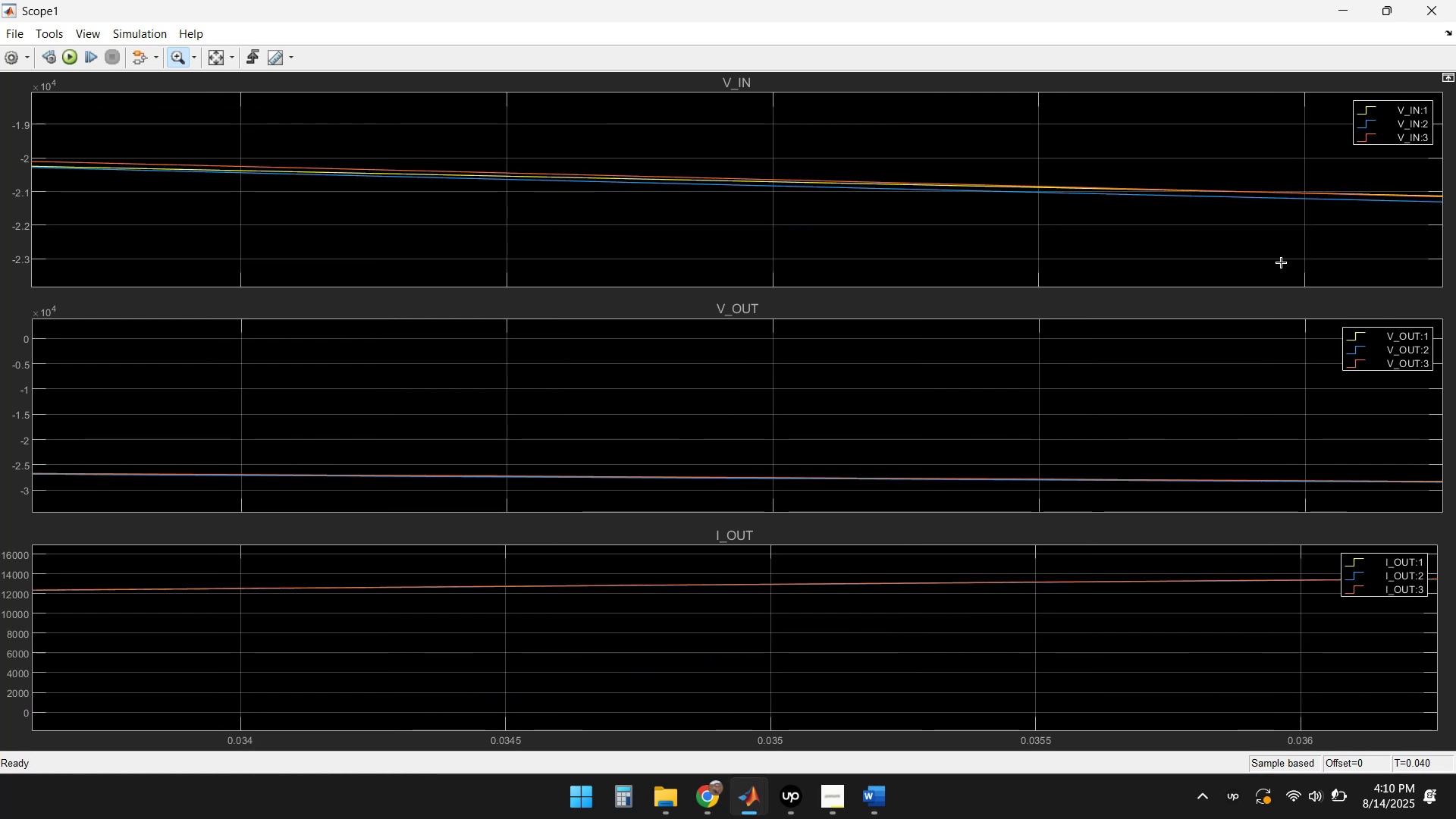 
left_click_drag(start_coordinate=[1116, 174], to_coordinate=[1191, 211])
 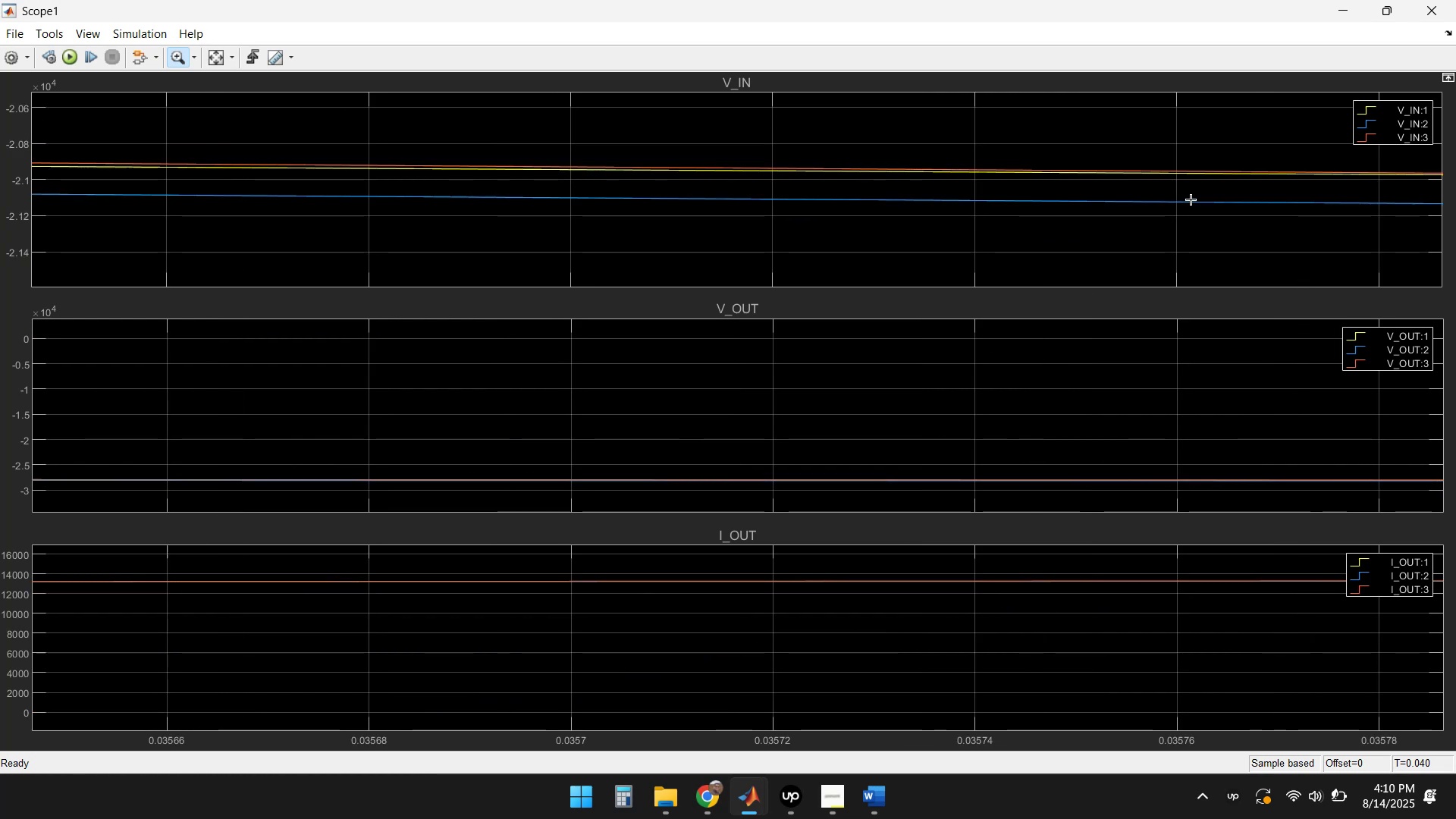 
left_click_drag(start_coordinate=[1043, 140], to_coordinate=[1152, 239])
 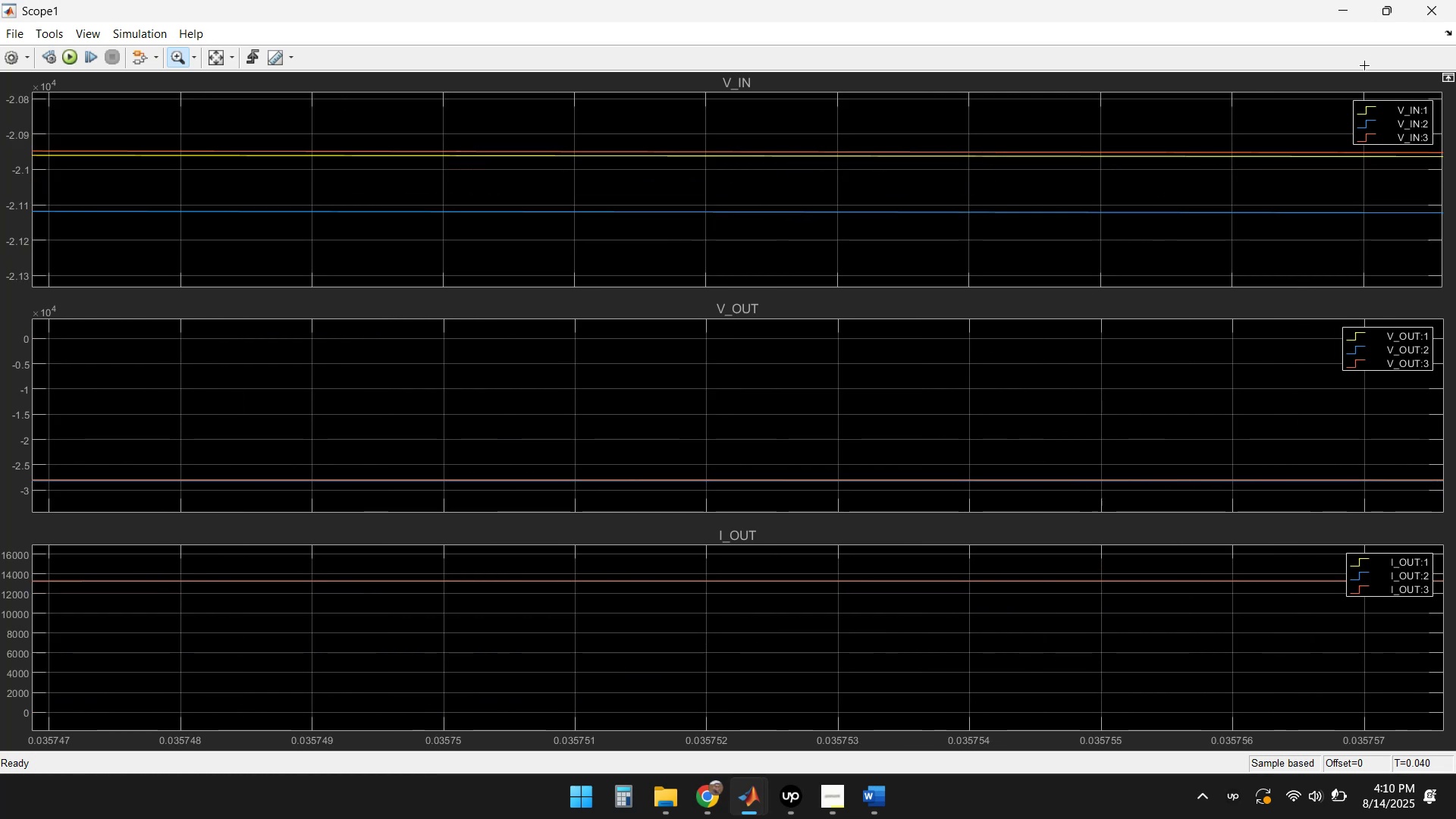 
left_click([1423, 15])
 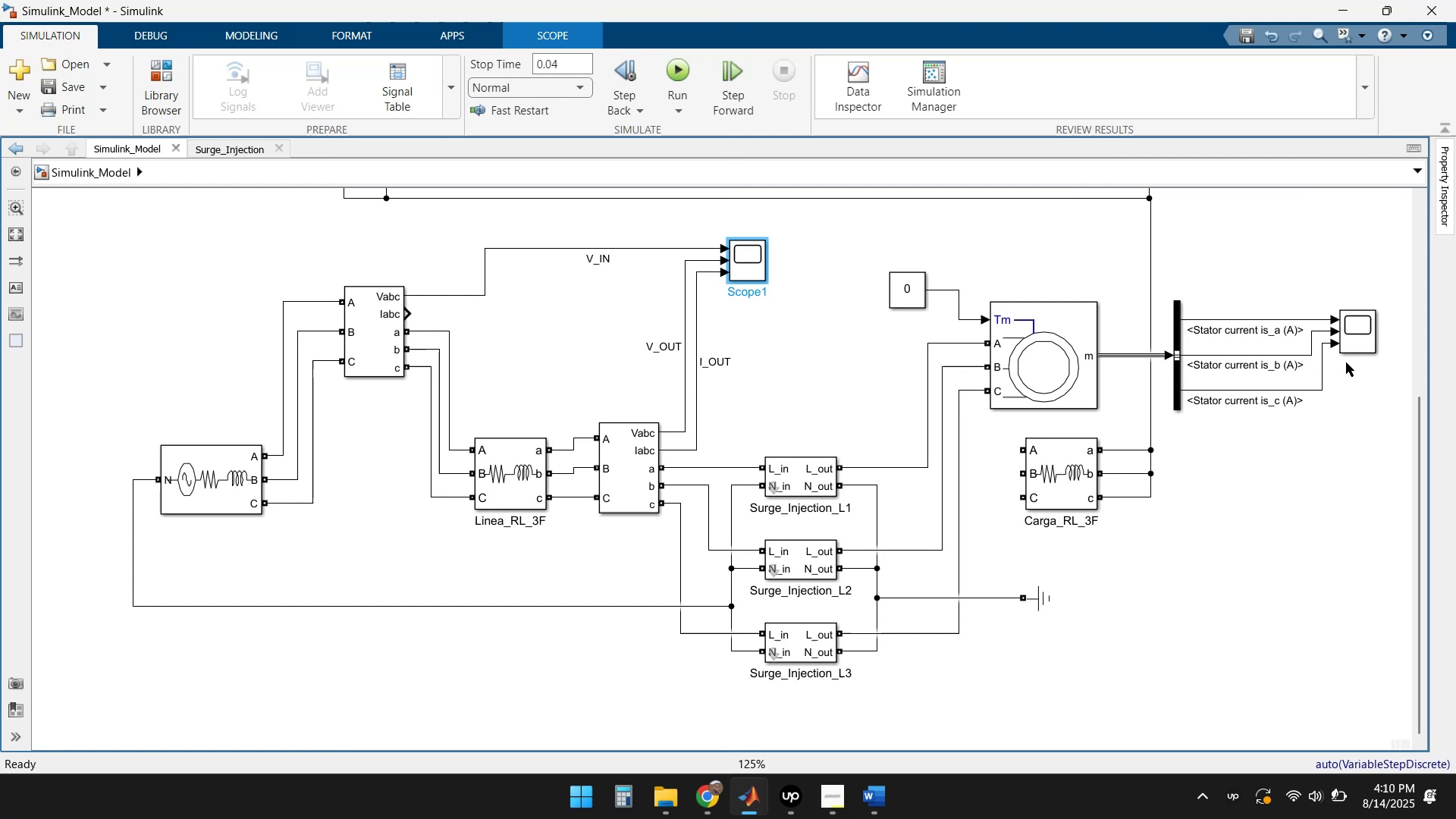 
double_click([1361, 344])
 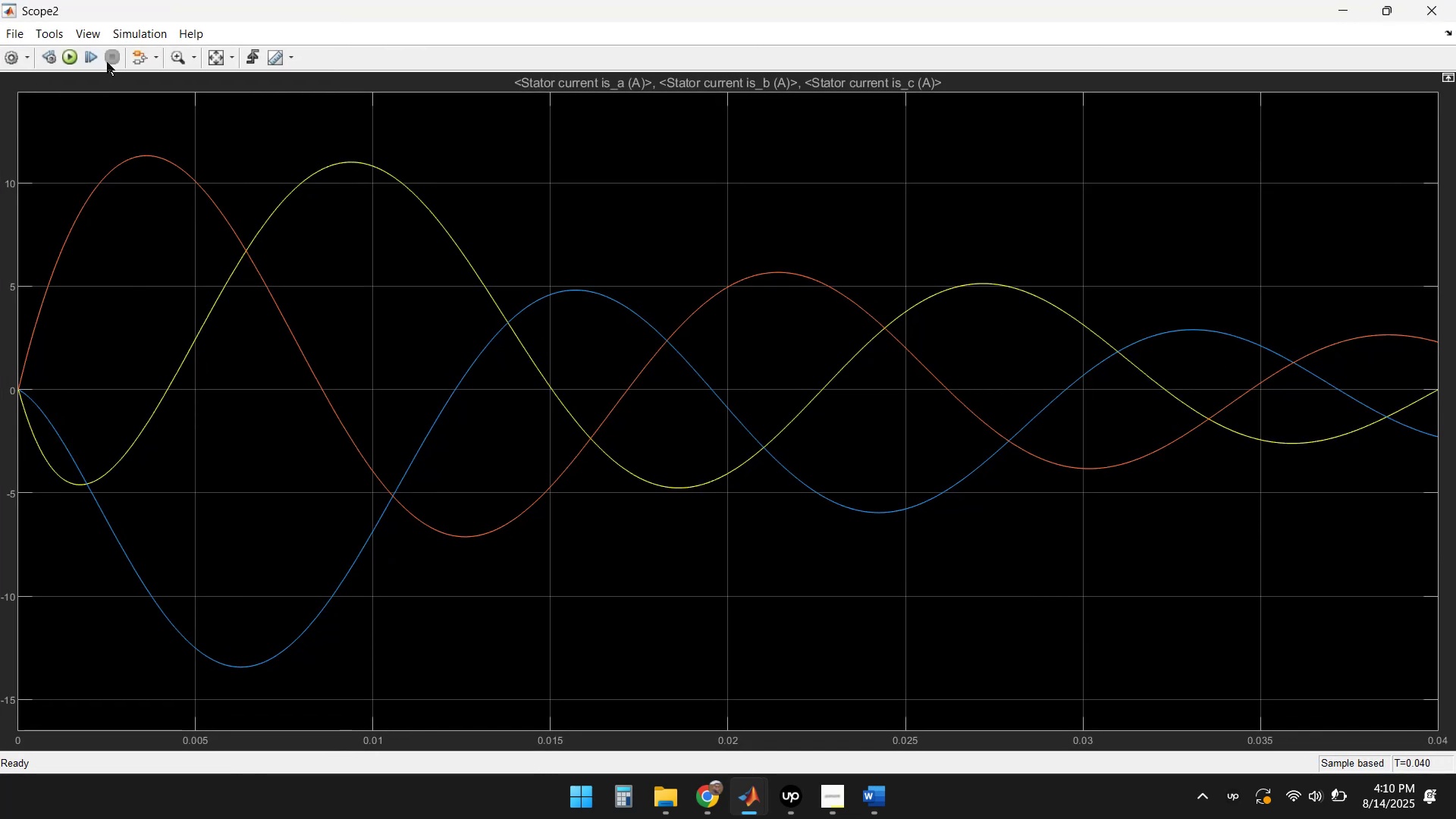 
left_click([211, 55])
 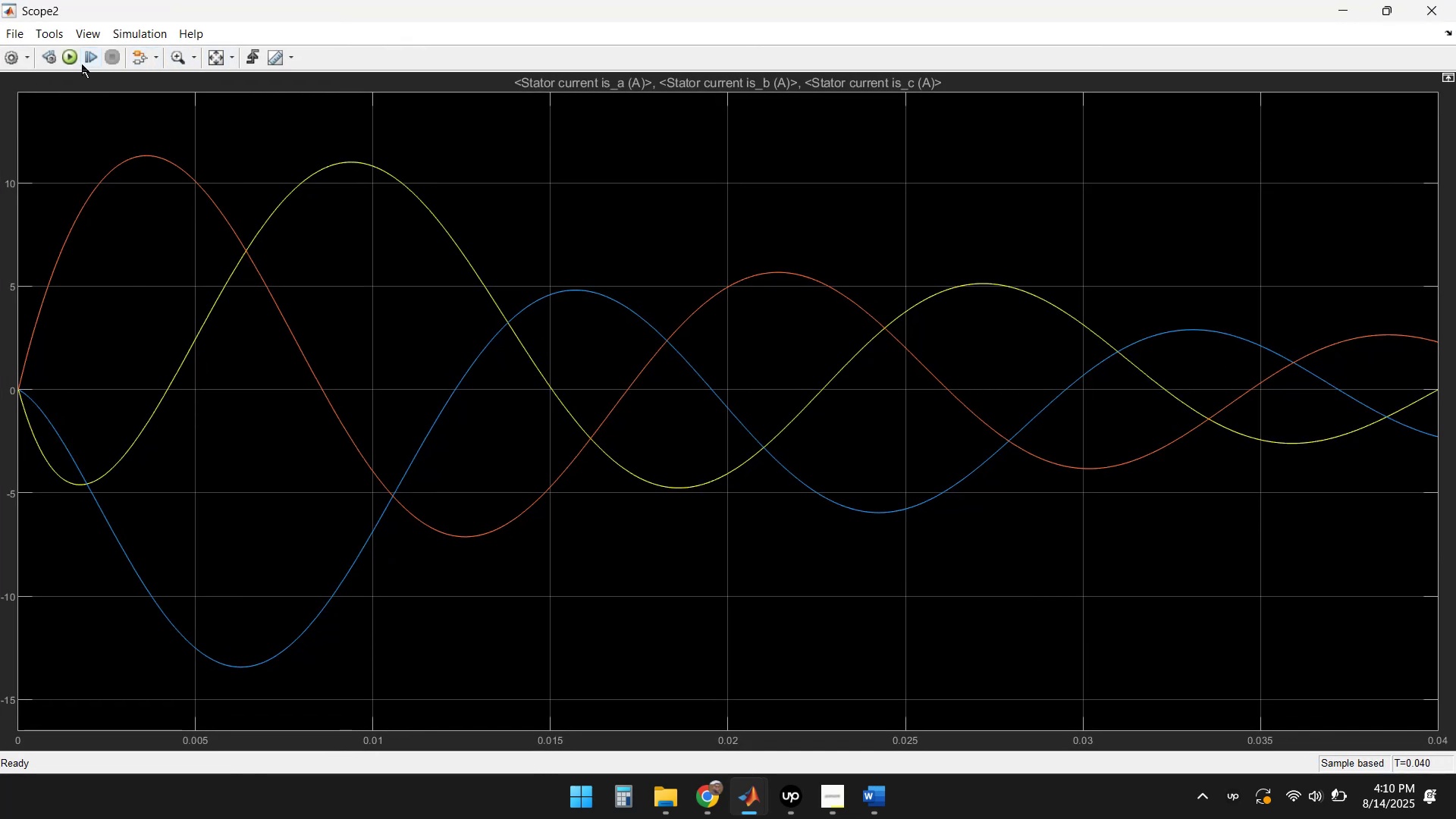 
left_click([66, 56])
 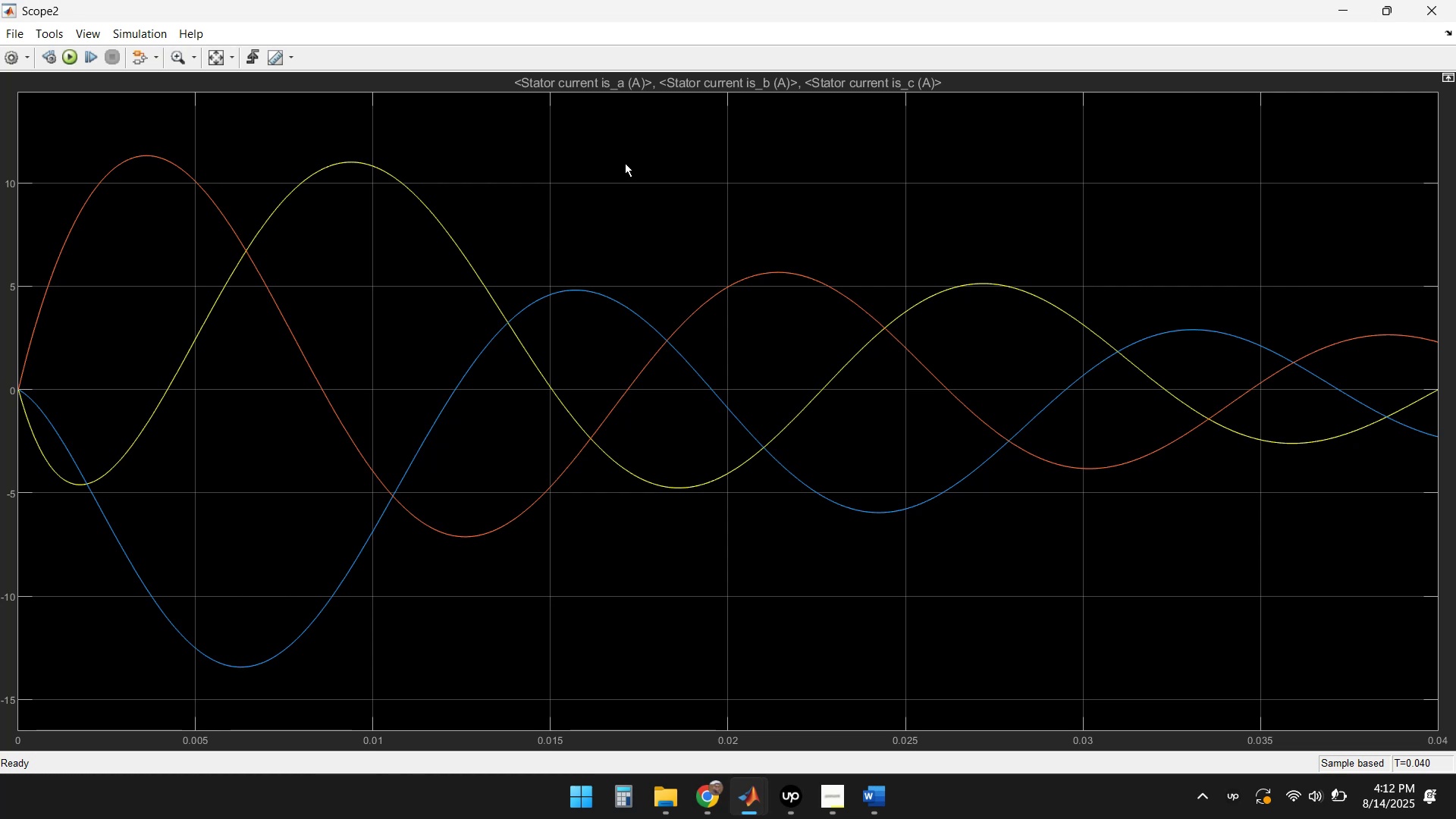 
wait(84.53)
 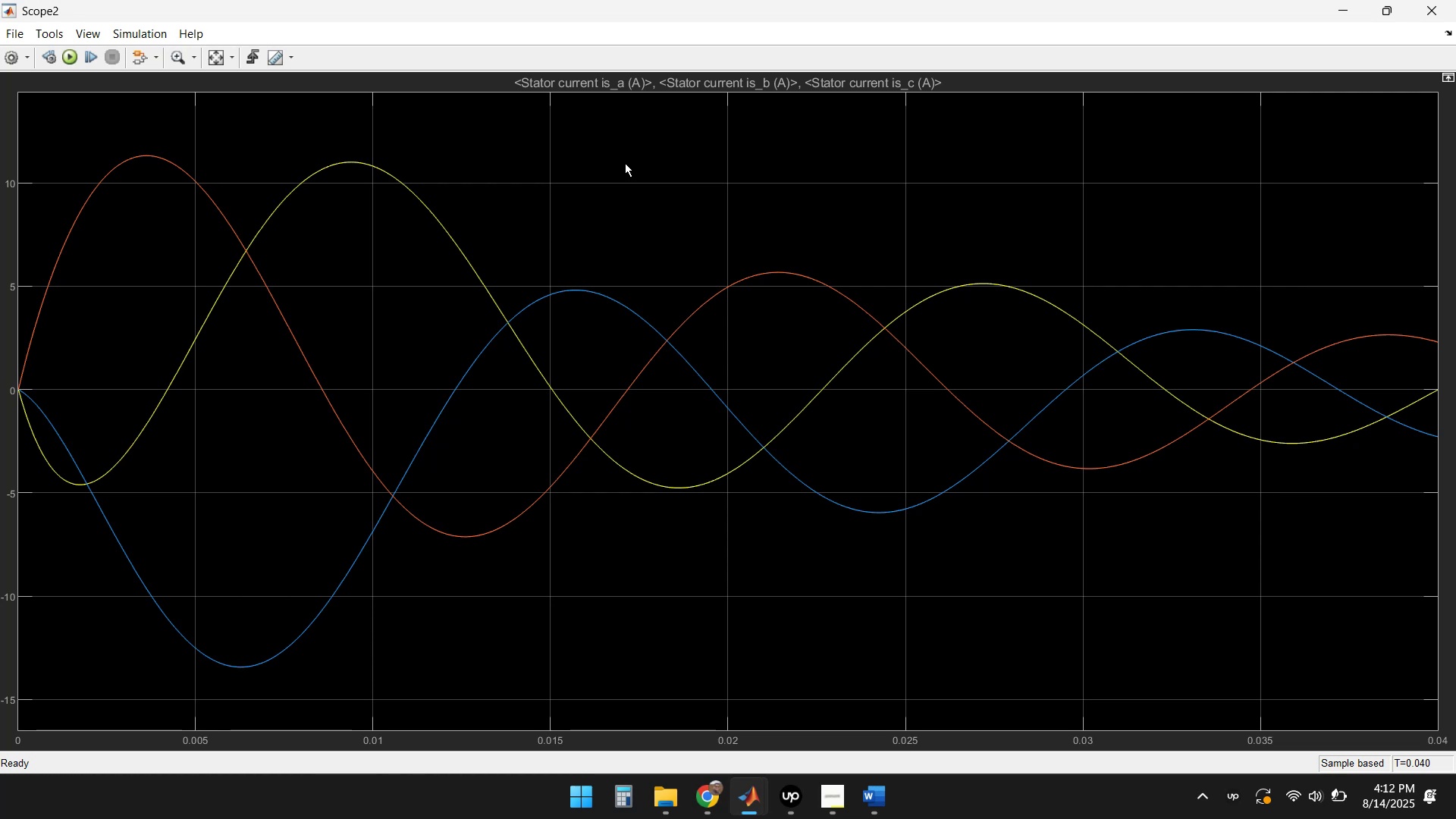 
left_click([1436, 22])
 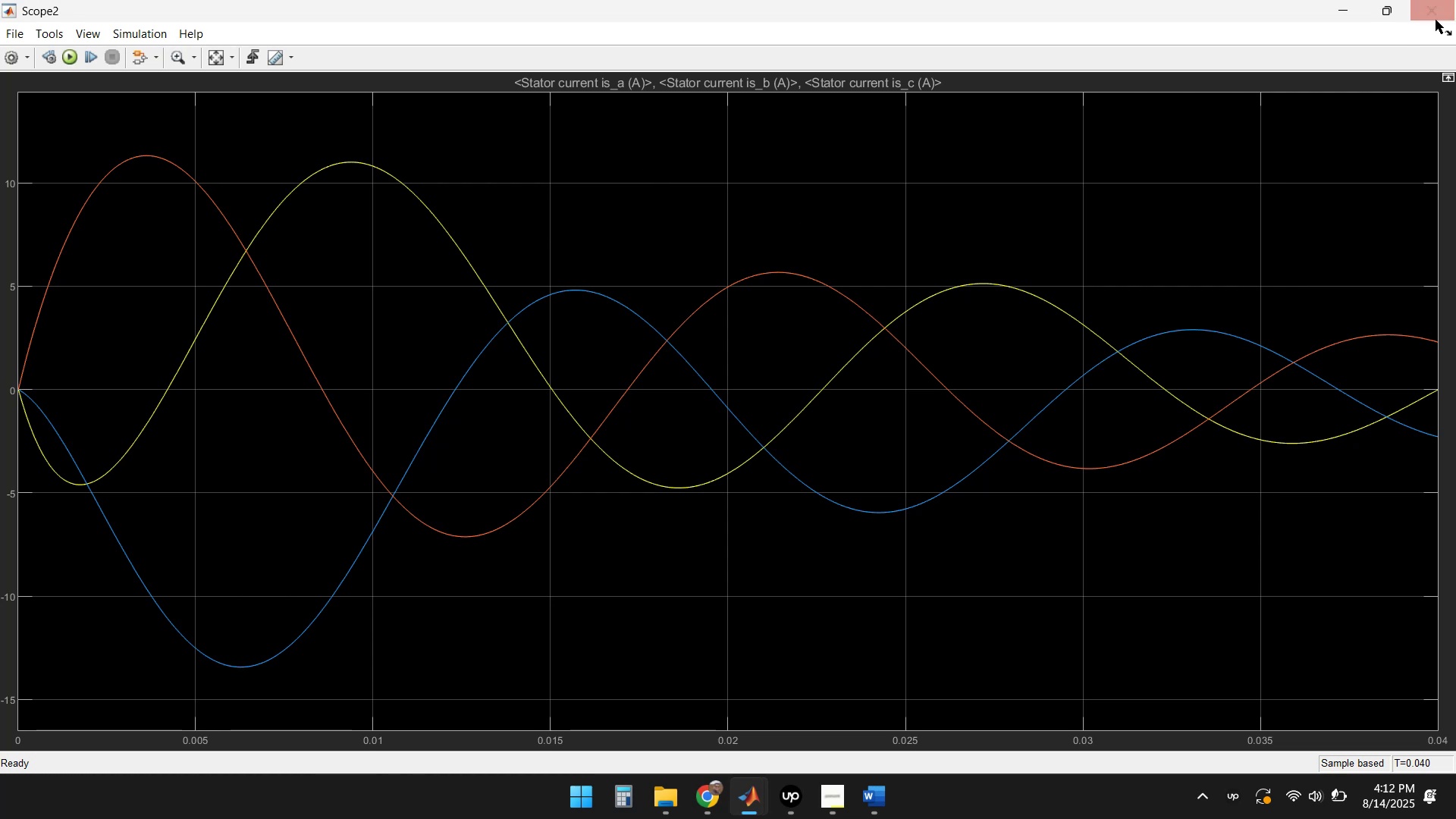 
left_click([1433, 10])
 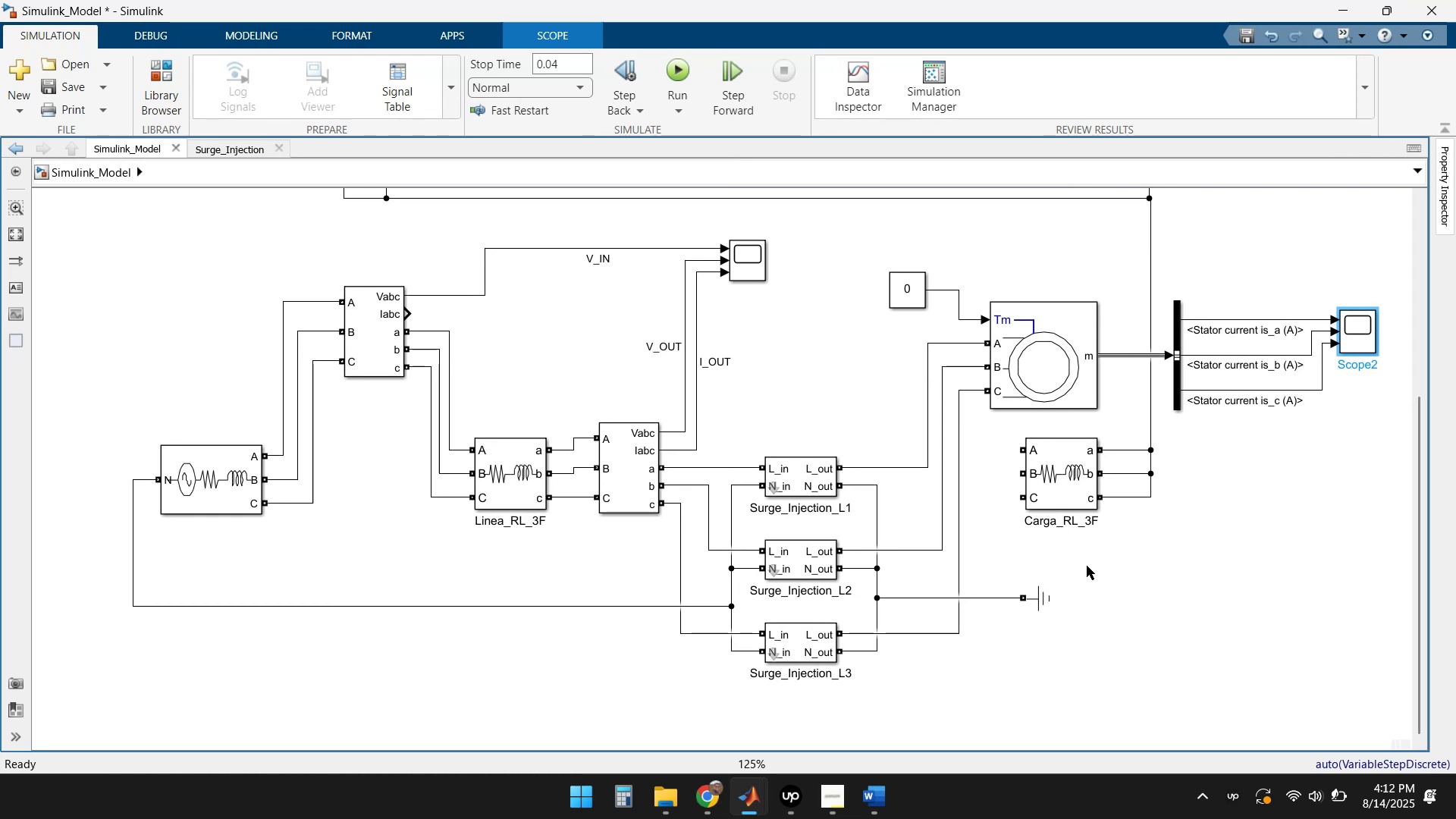 
left_click_drag(start_coordinate=[1024, 450], to_coordinate=[928, 453])
 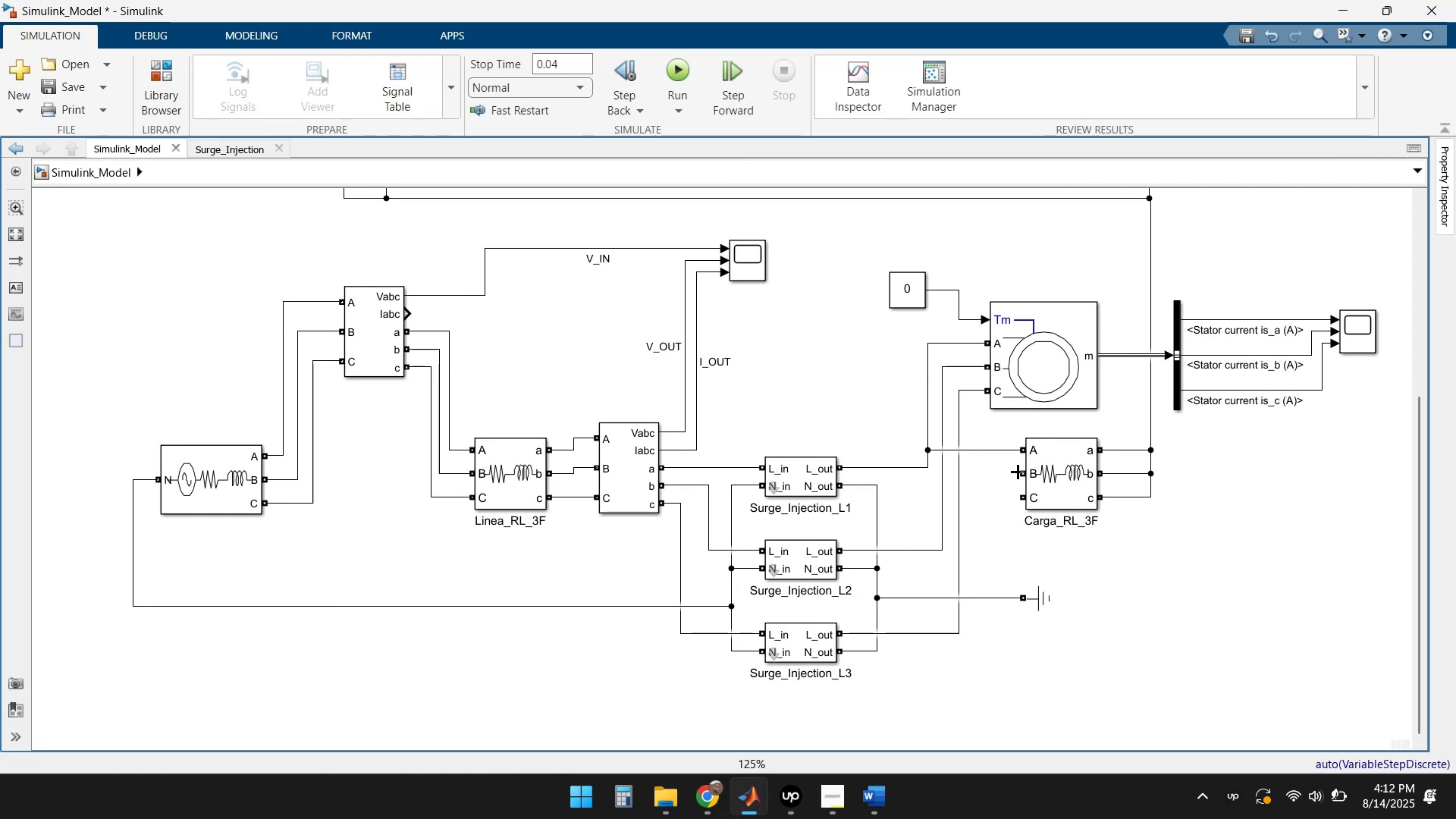 
left_click_drag(start_coordinate=[1020, 472], to_coordinate=[940, 469])
 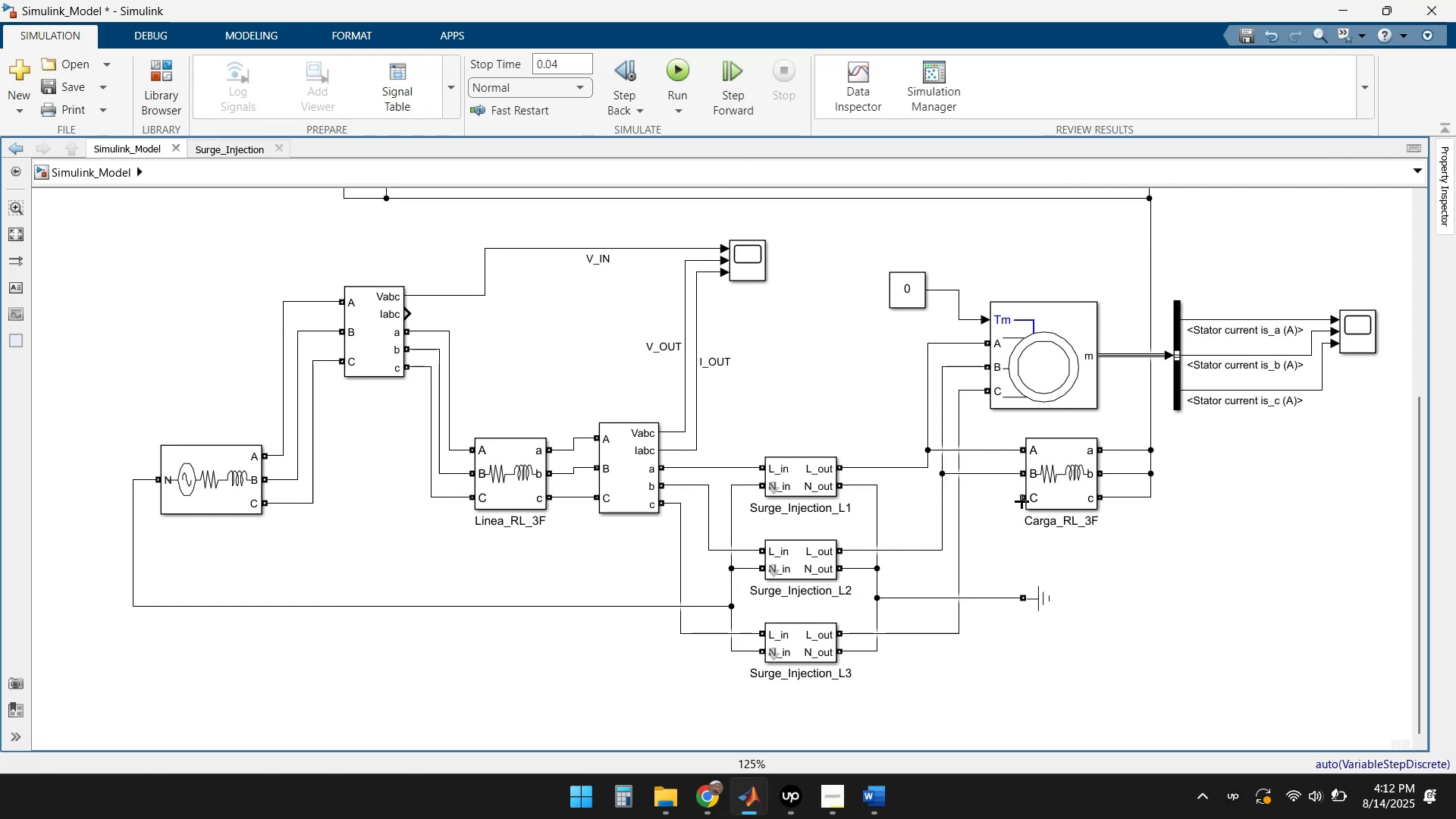 
left_click_drag(start_coordinate=[1021, 498], to_coordinate=[945, 497])
 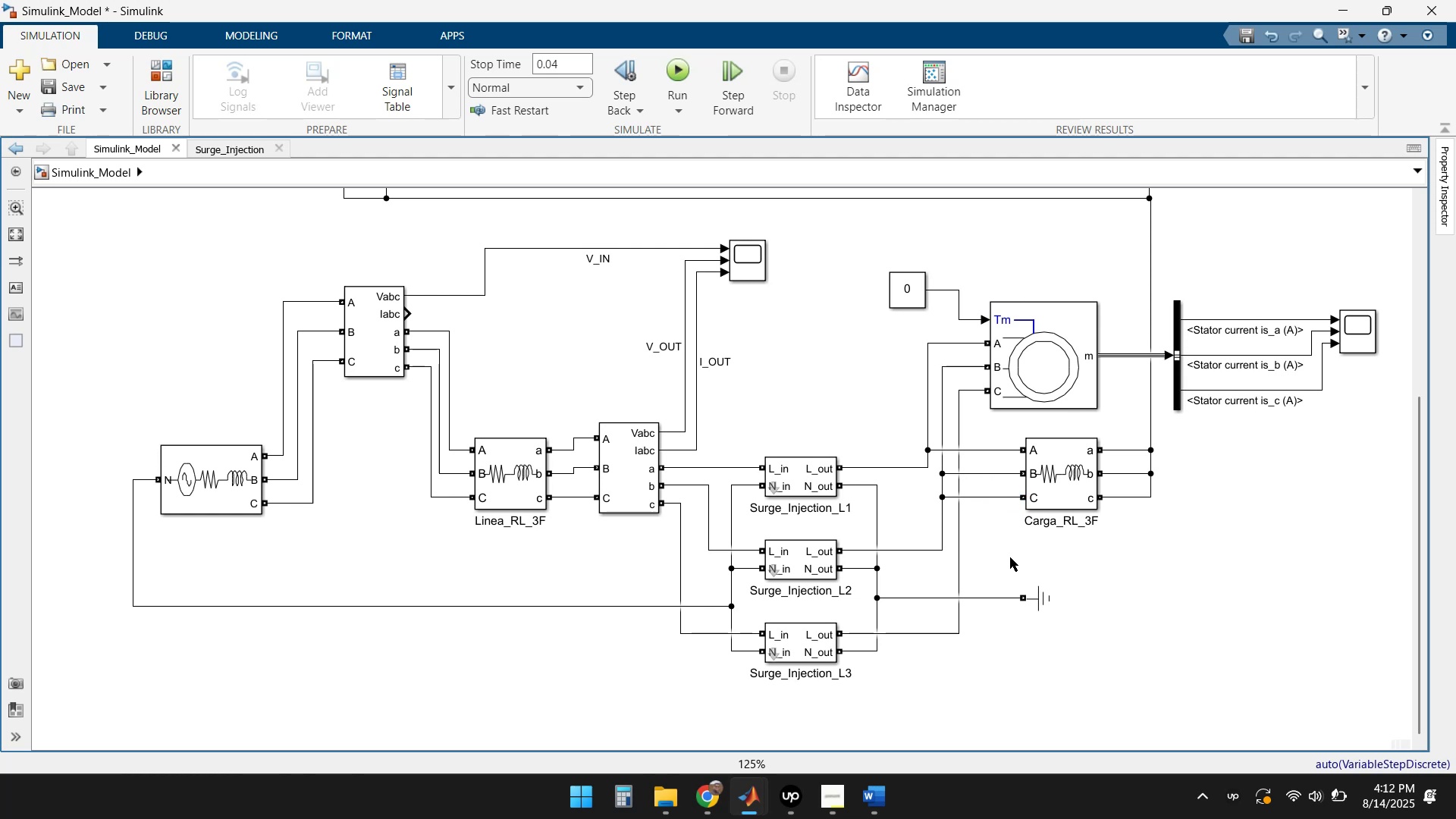 
double_click([1062, 473])
 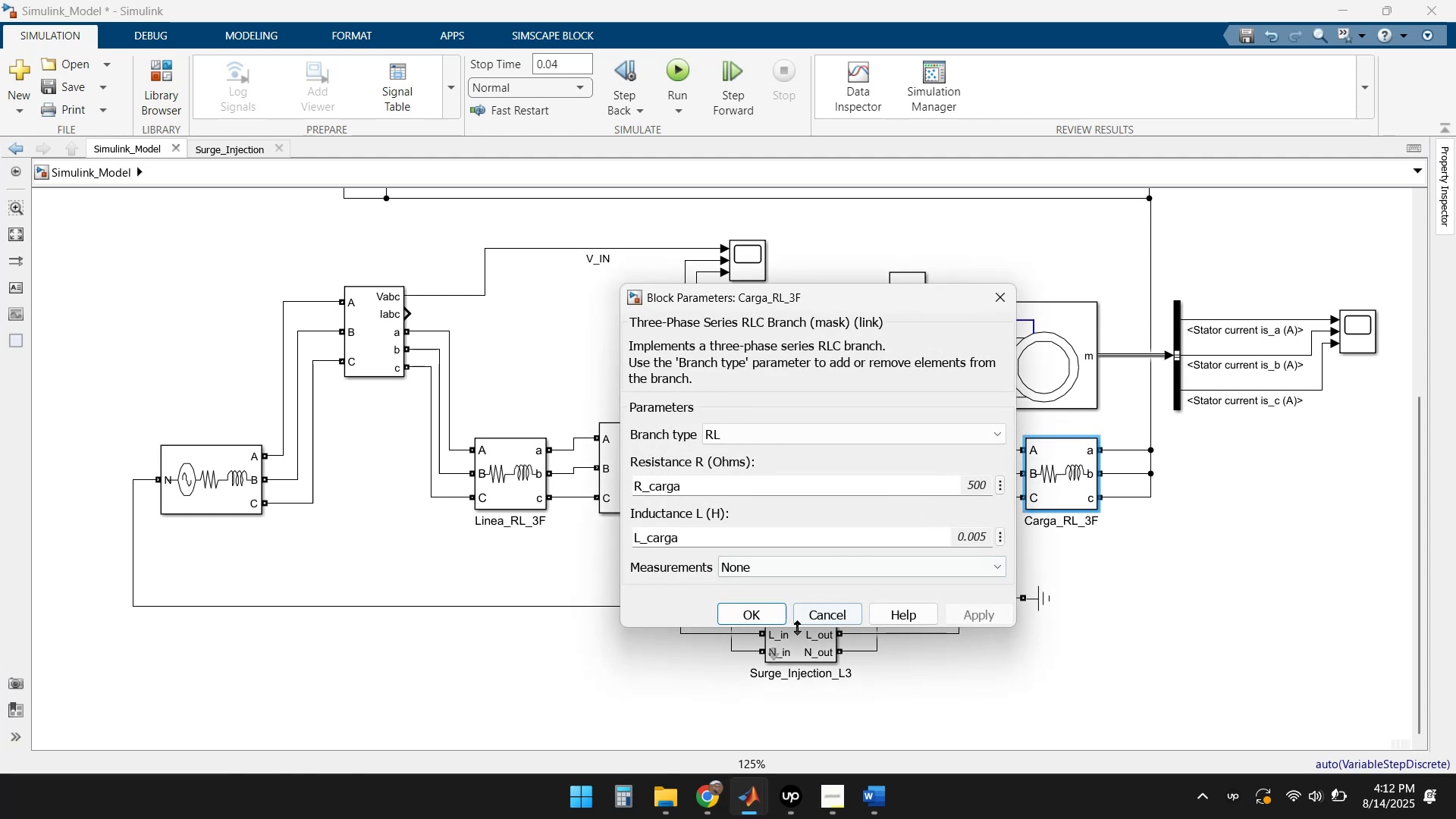 
left_click([751, 616])
 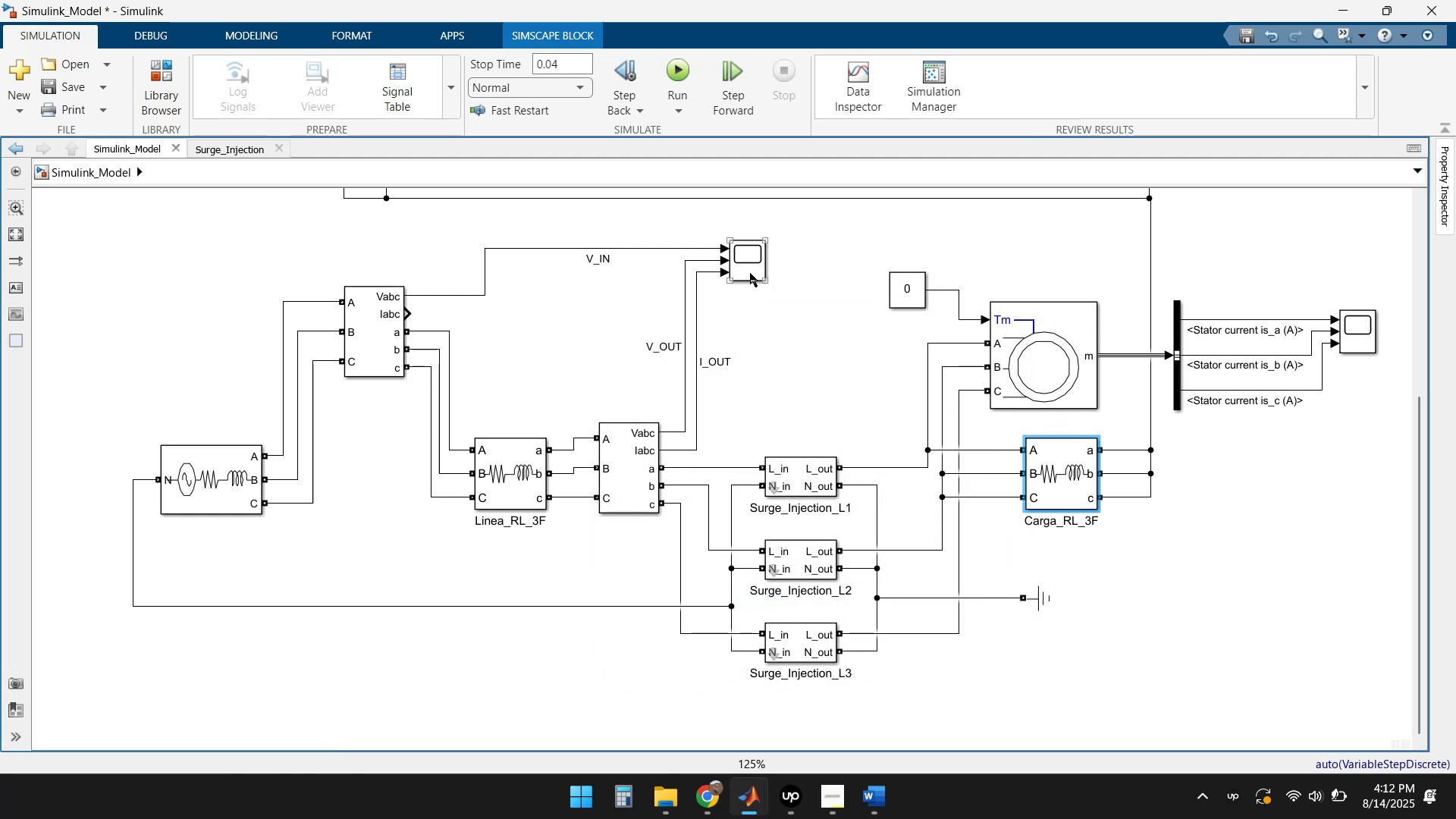 
wait(9.82)
 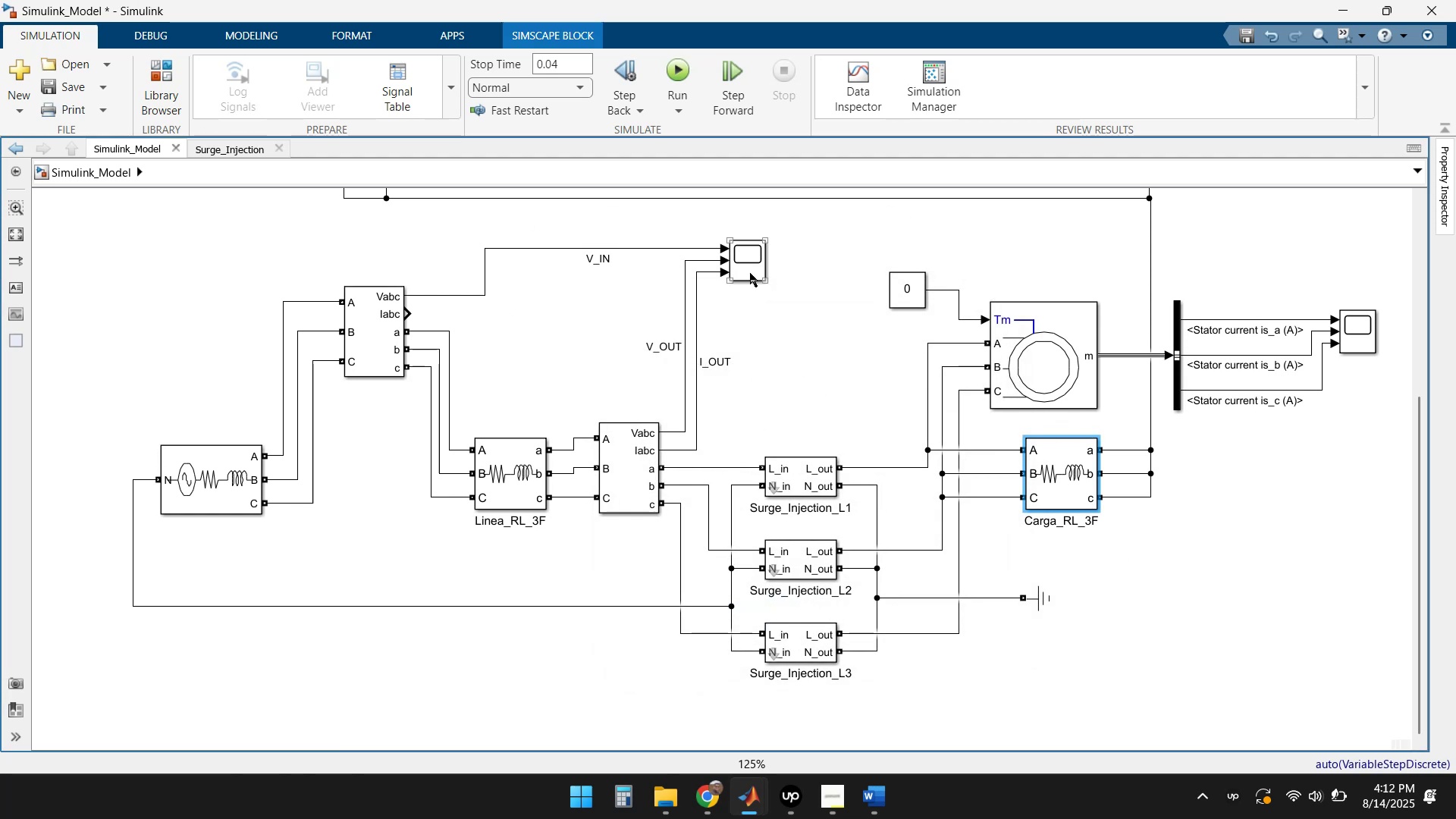 
double_click([637, 450])
 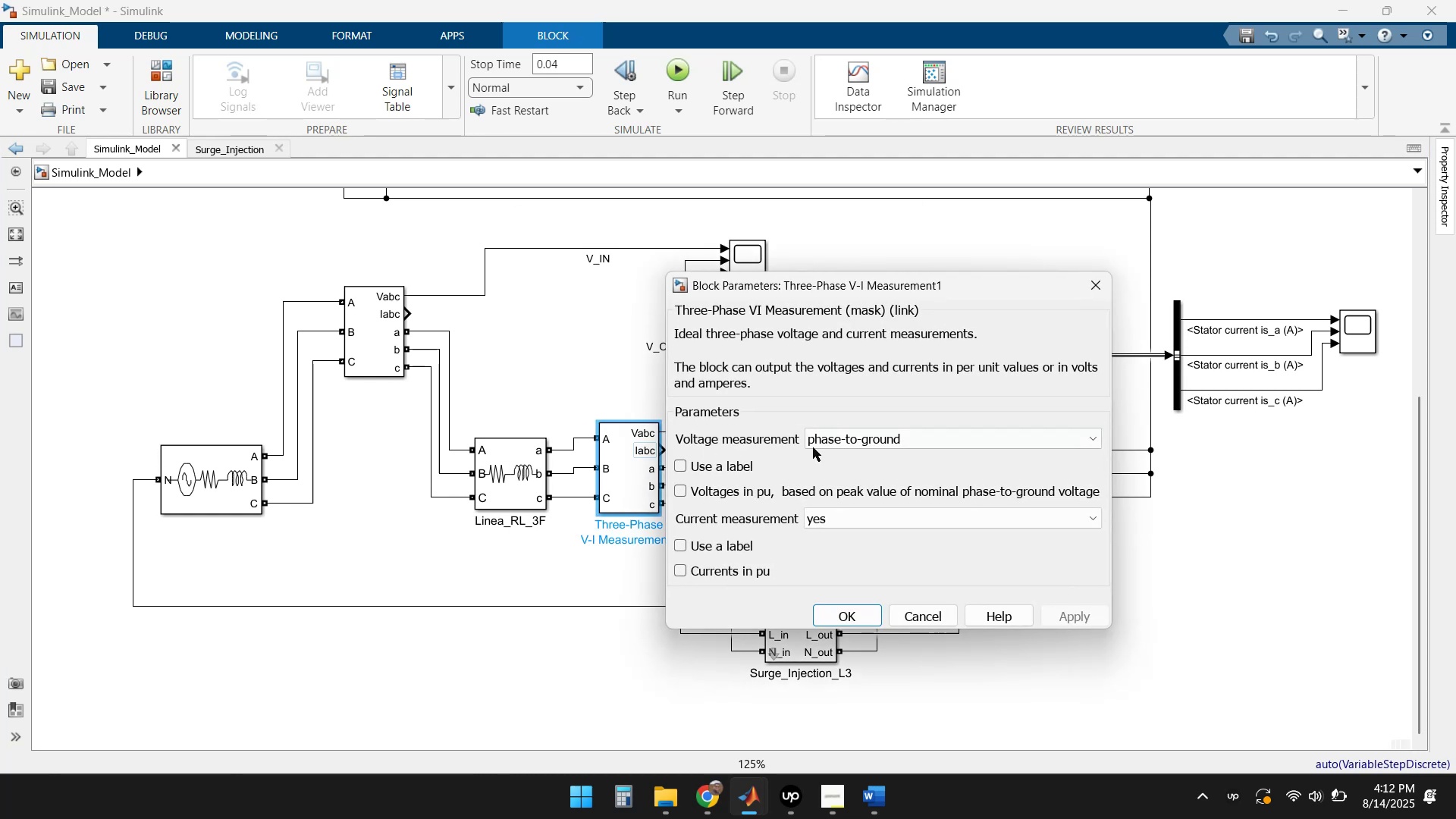 
left_click([888, 444])
 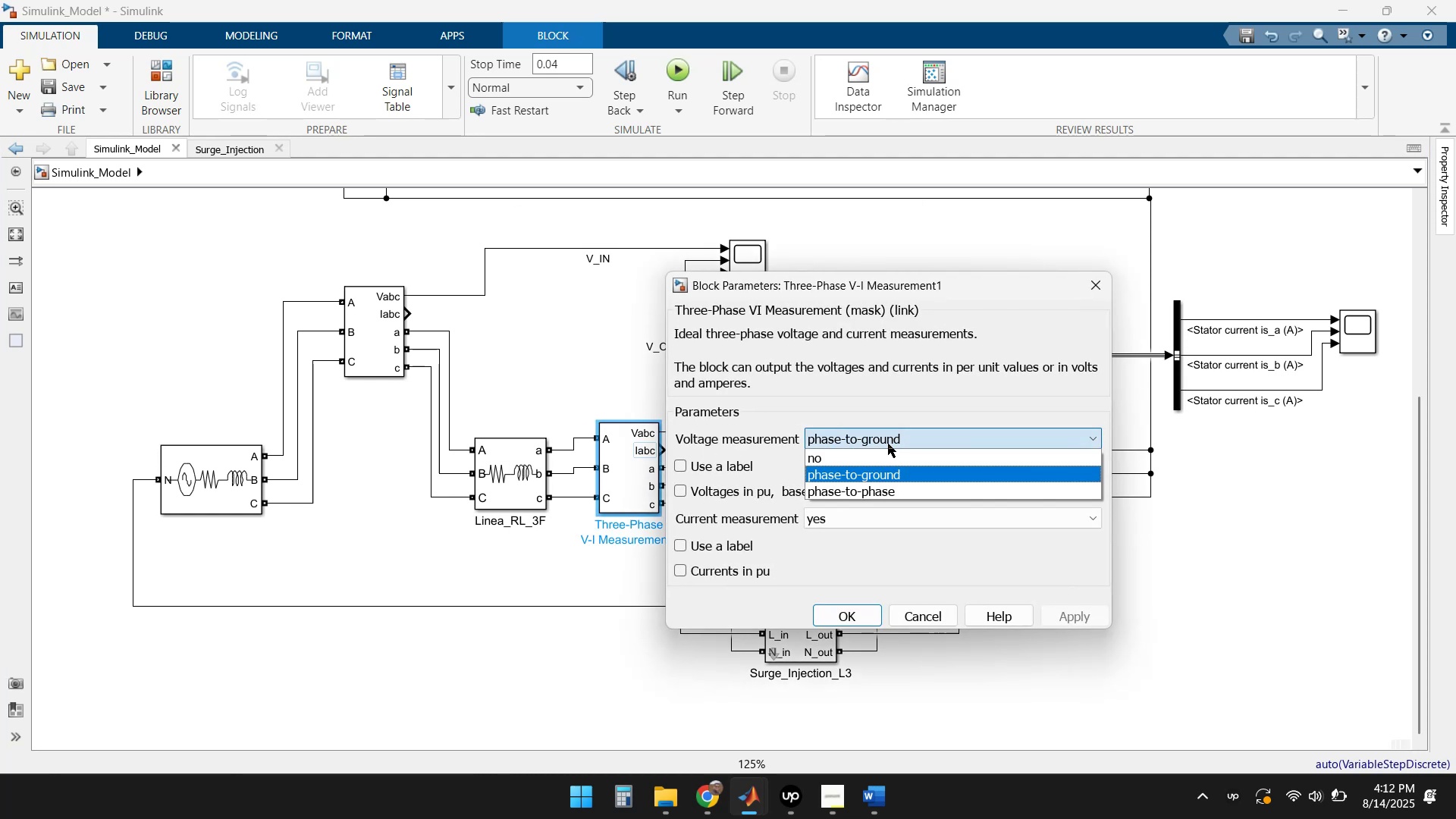 
left_click([888, 444])
 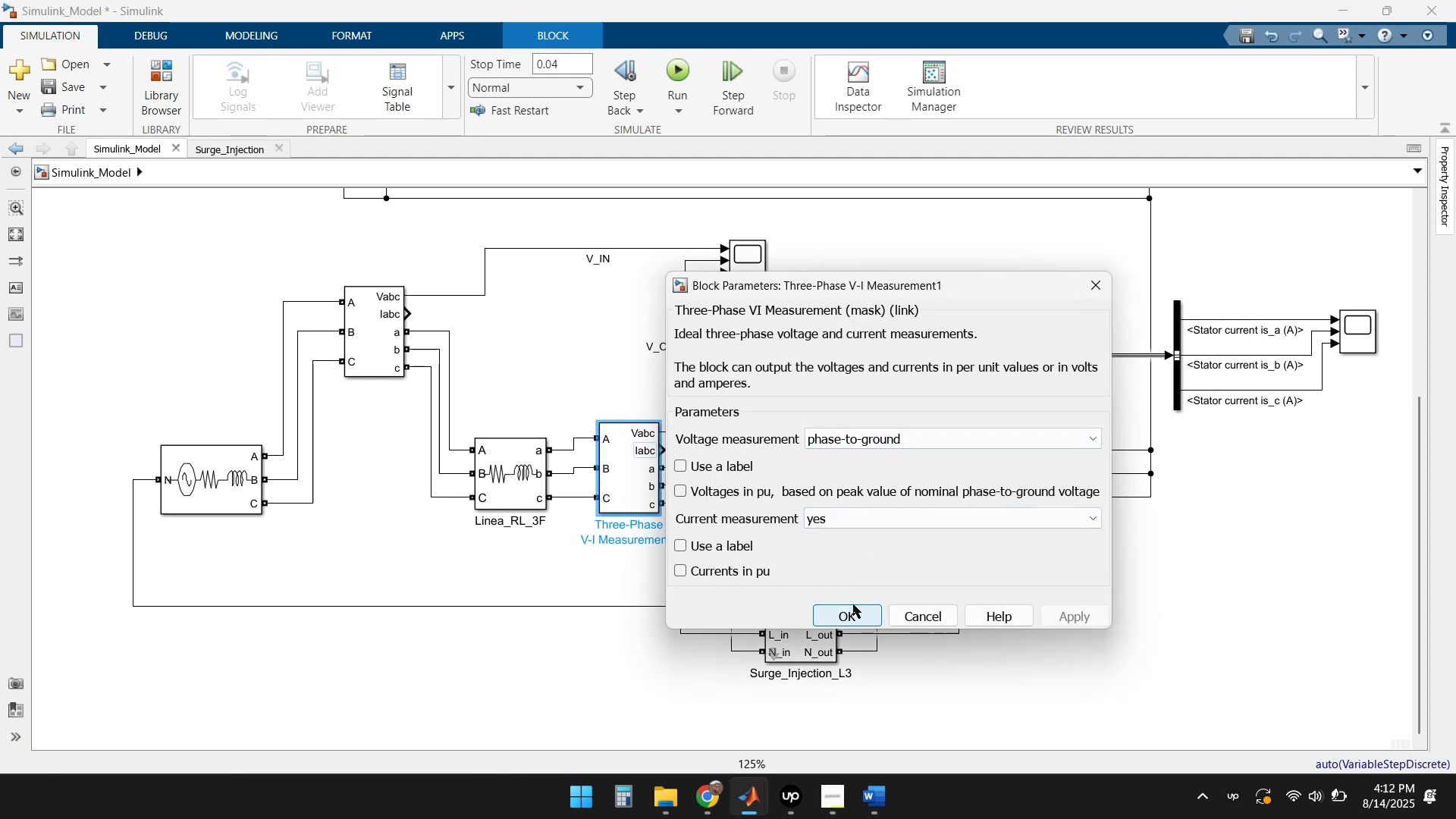 
left_click([859, 517])
 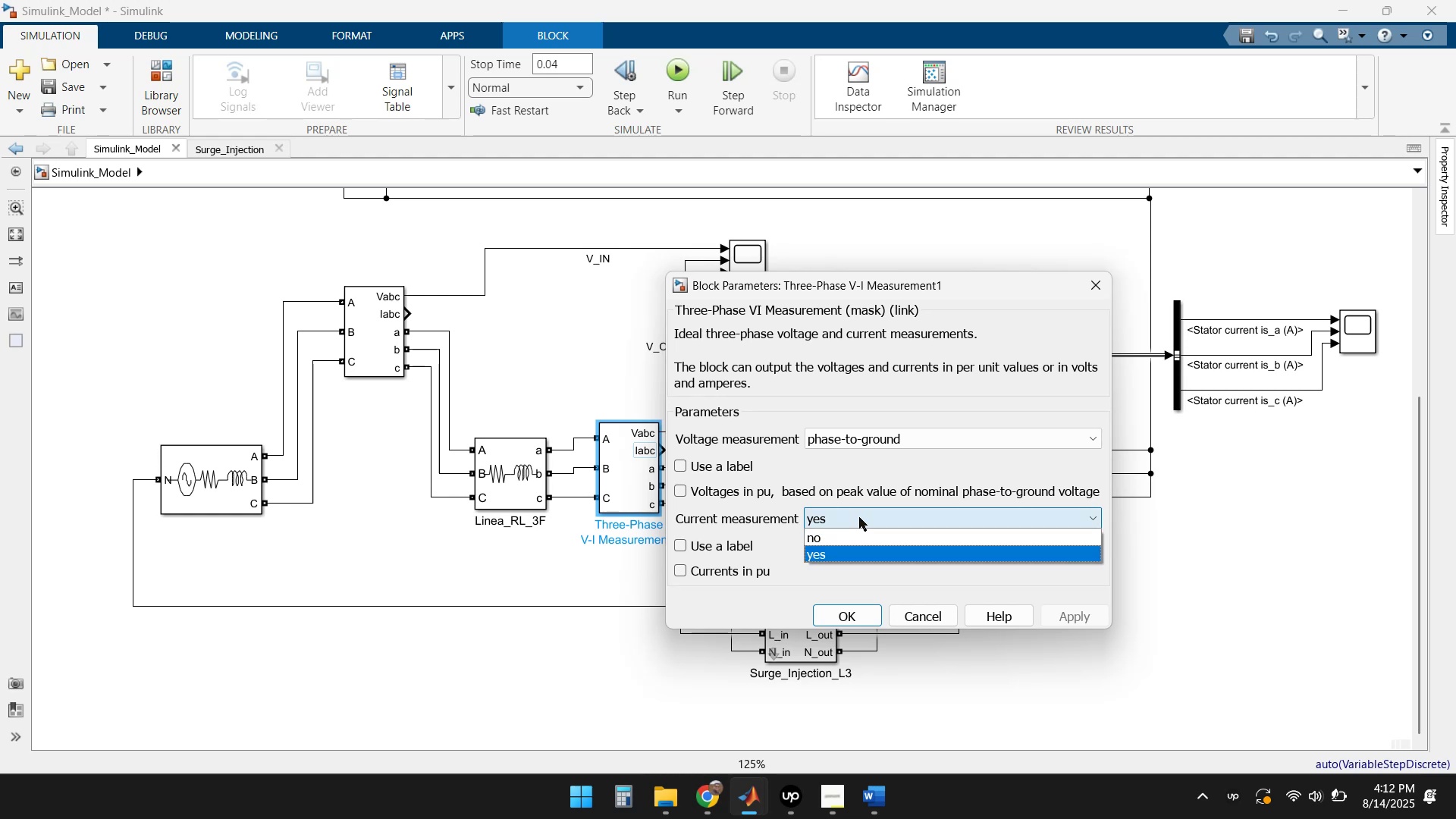 
left_click([859, 517])
 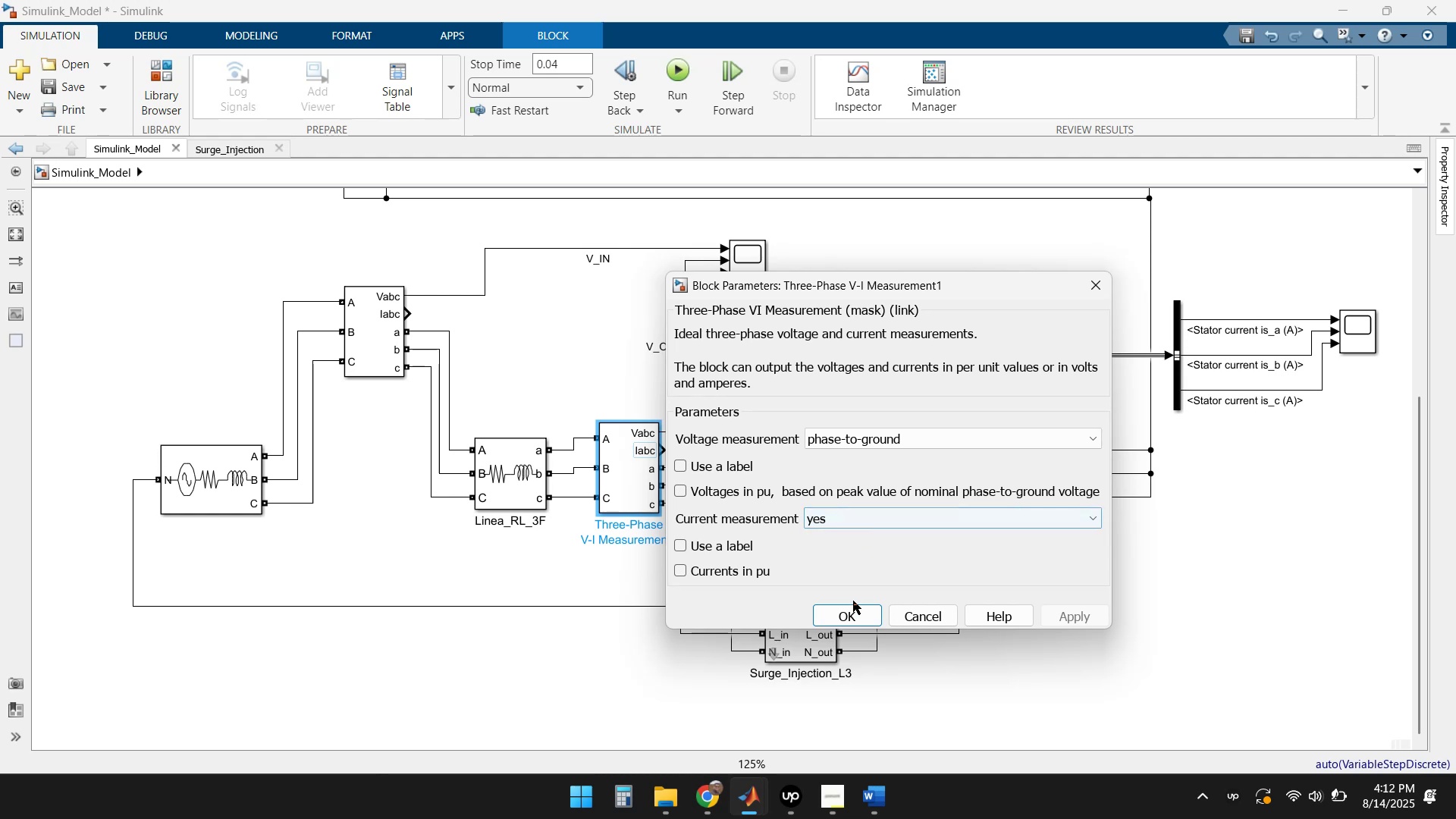 
left_click([852, 615])
 